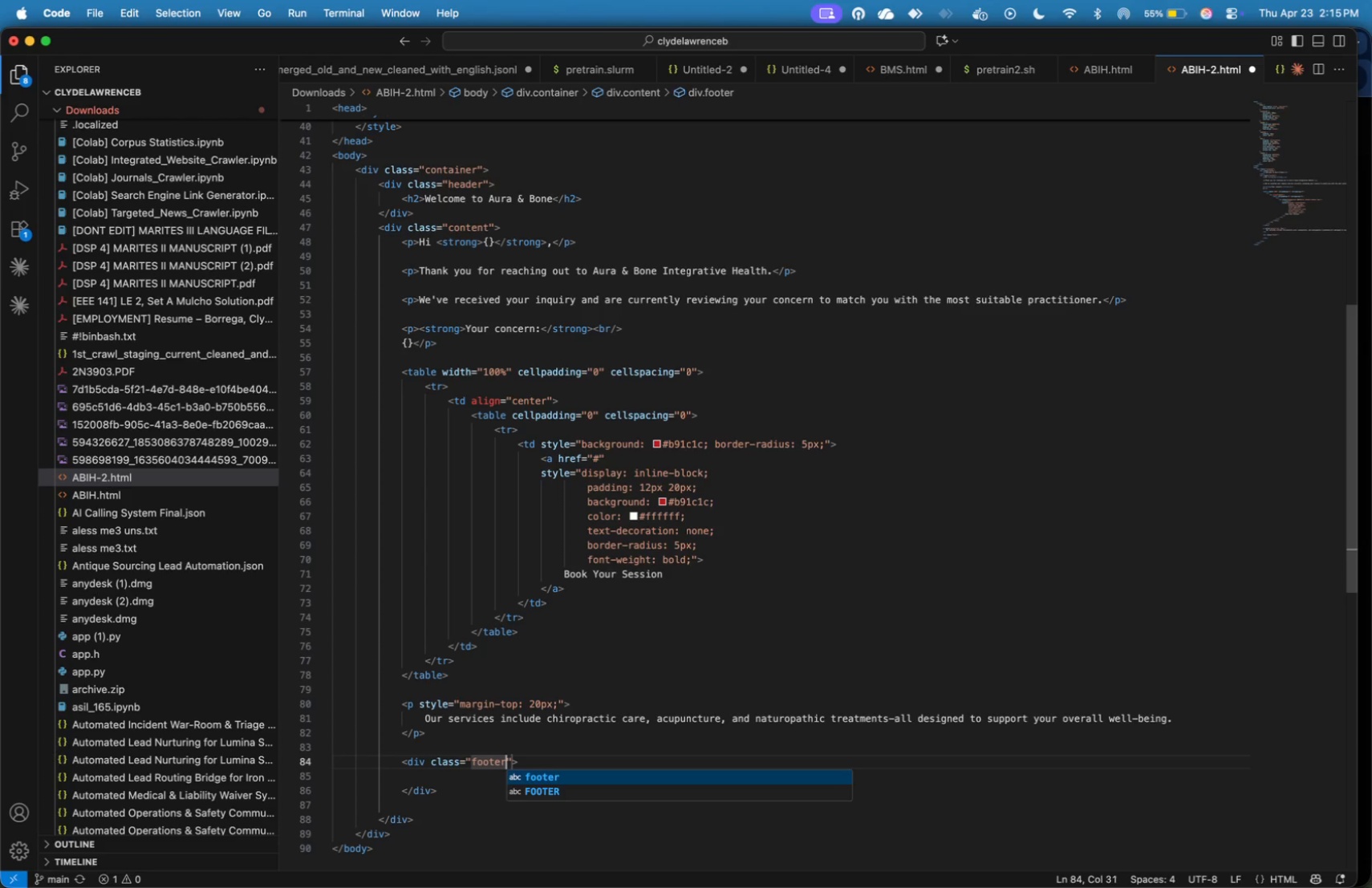 
key(ArrowRight)
 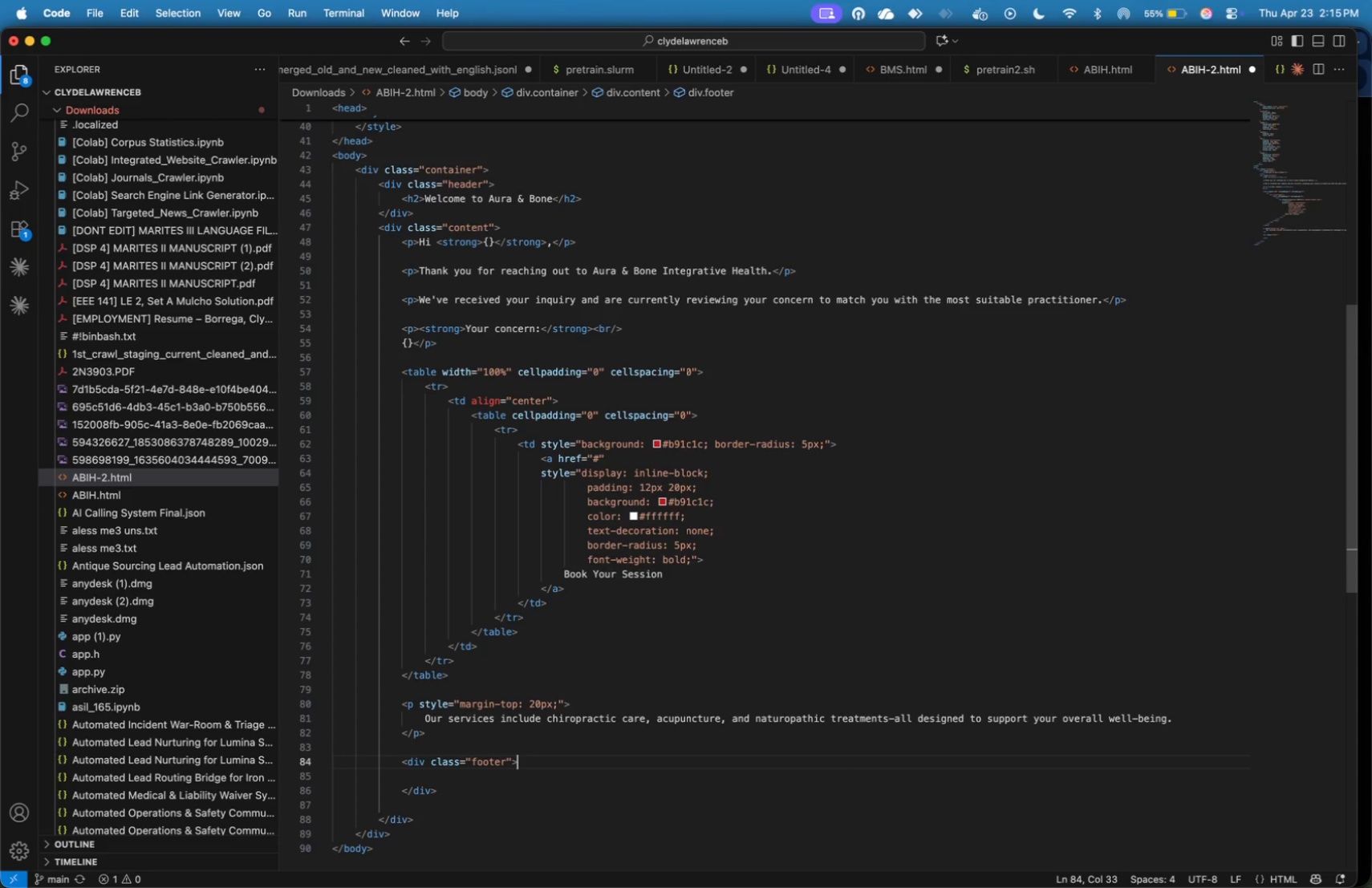 
key(ArrowRight)
 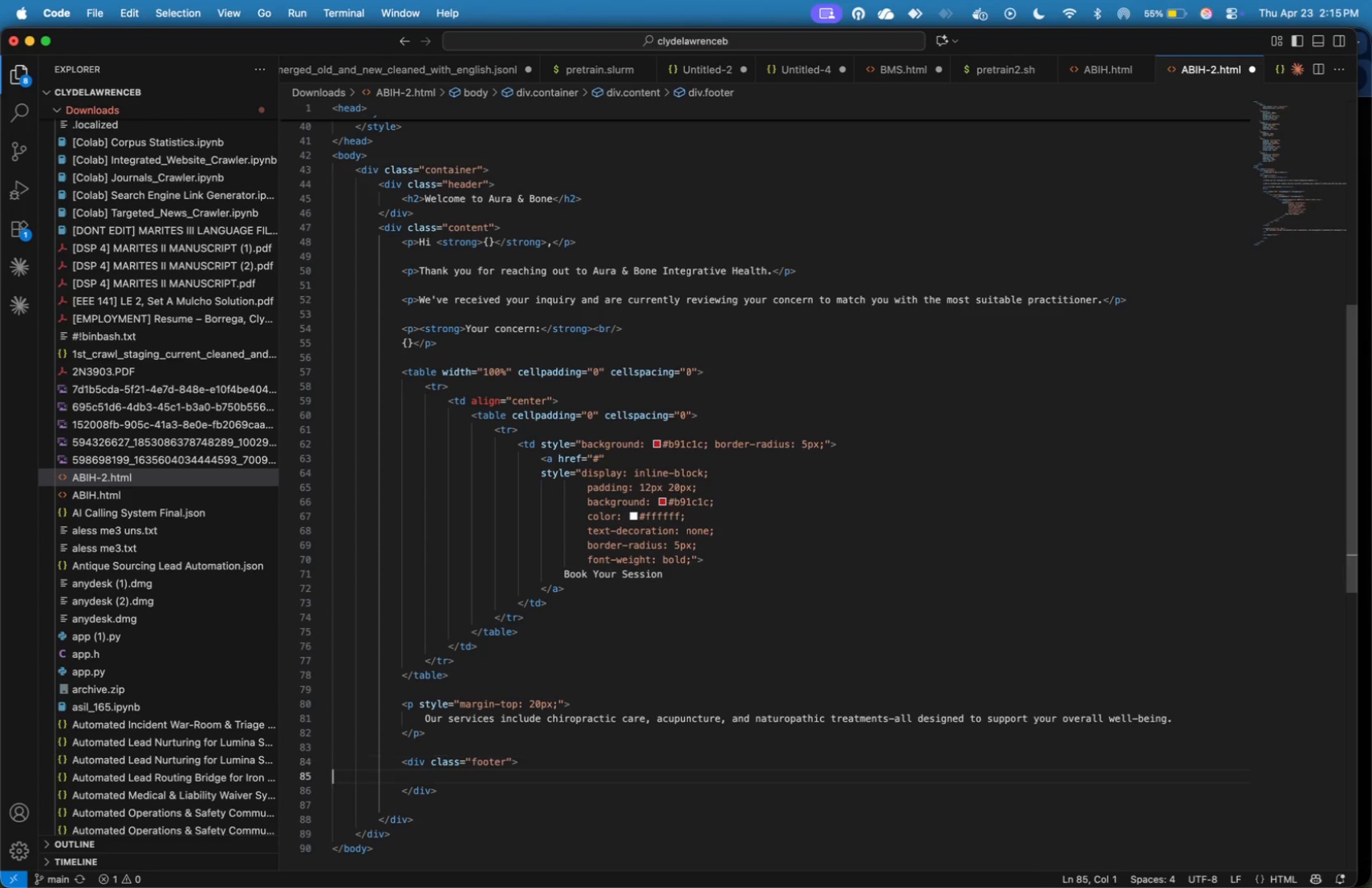 
key(ArrowDown)
 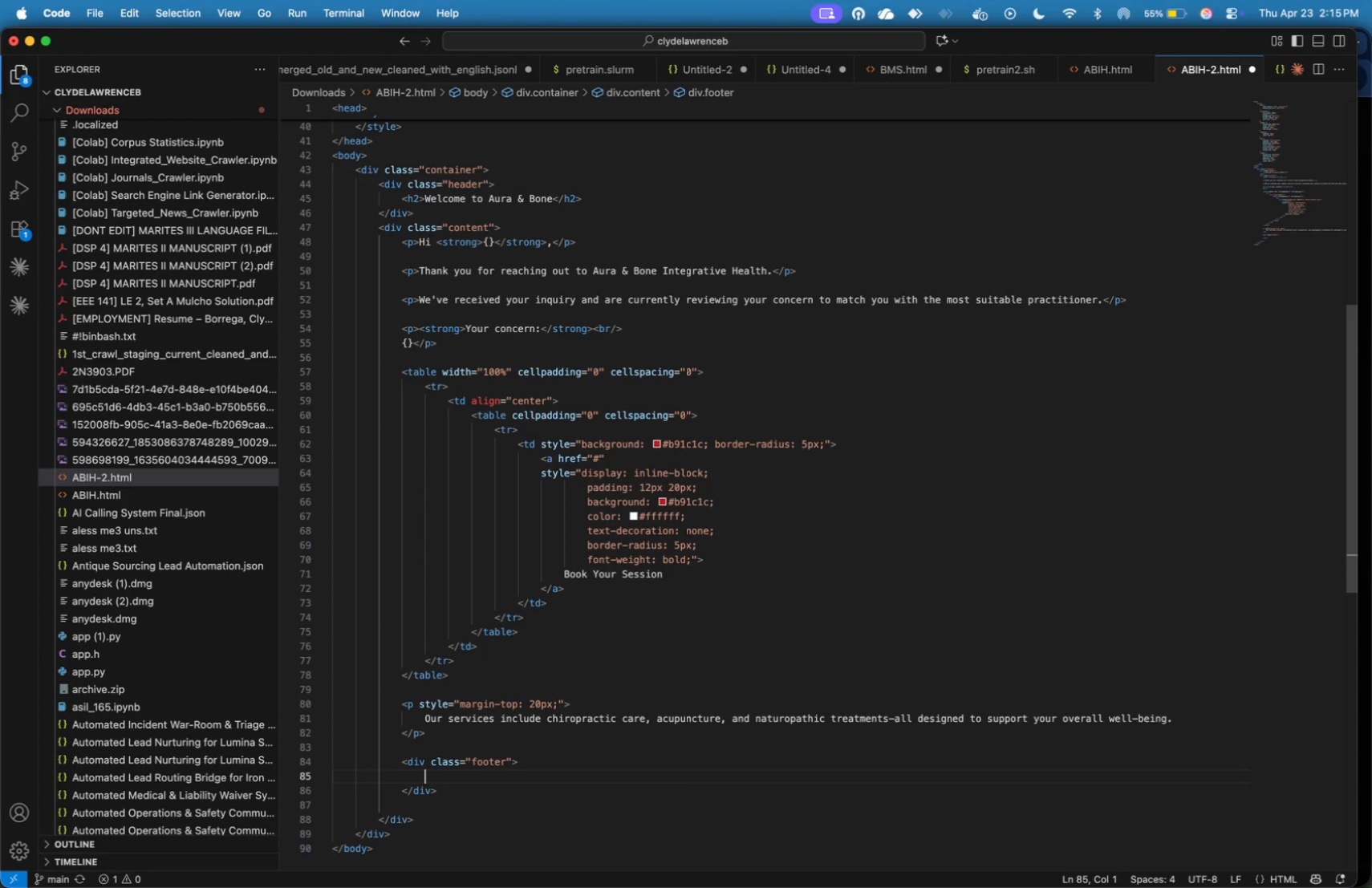 
key(Tab)
type(Aura & Bone )
 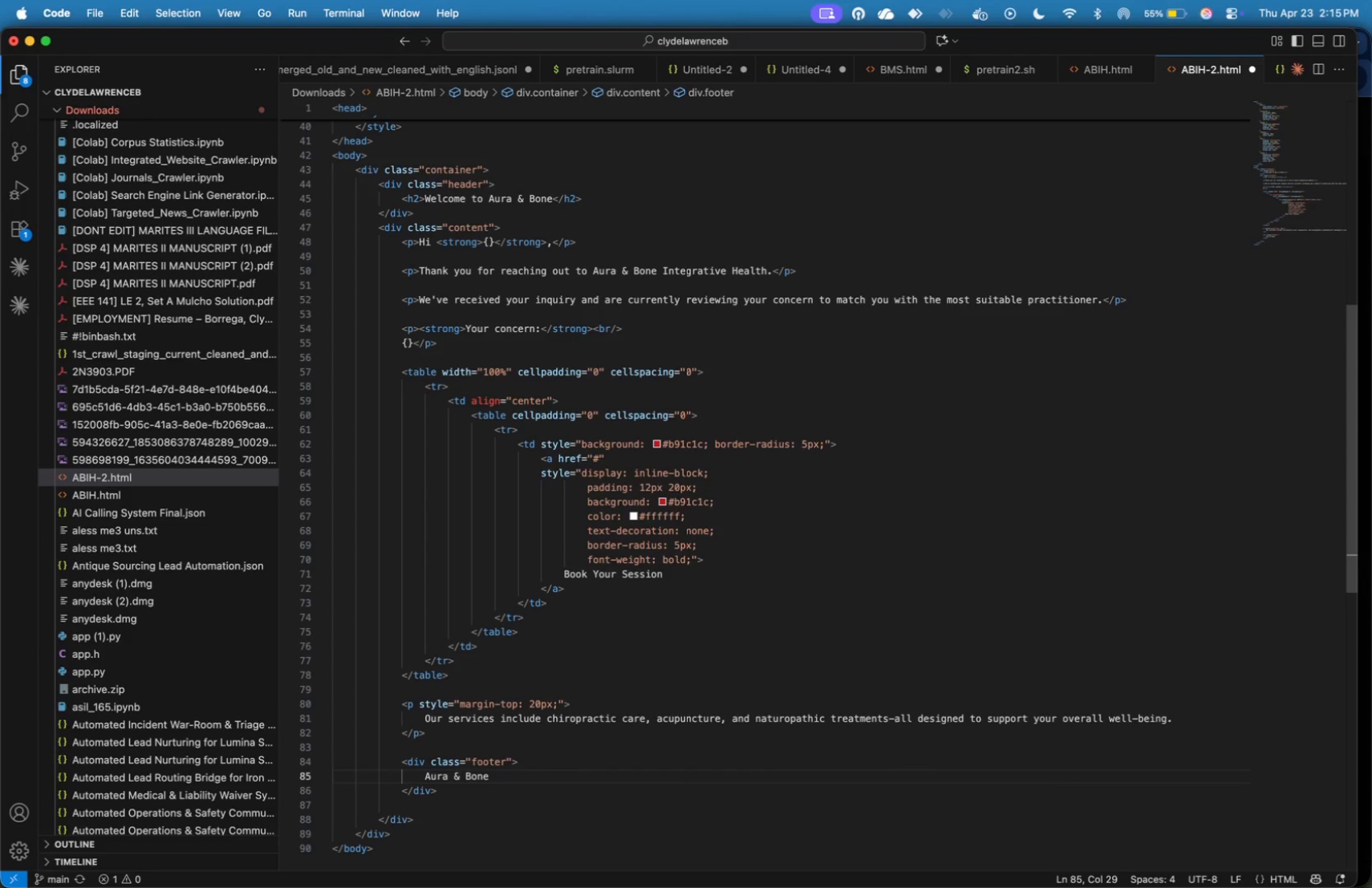 
type(Integrative Health)
 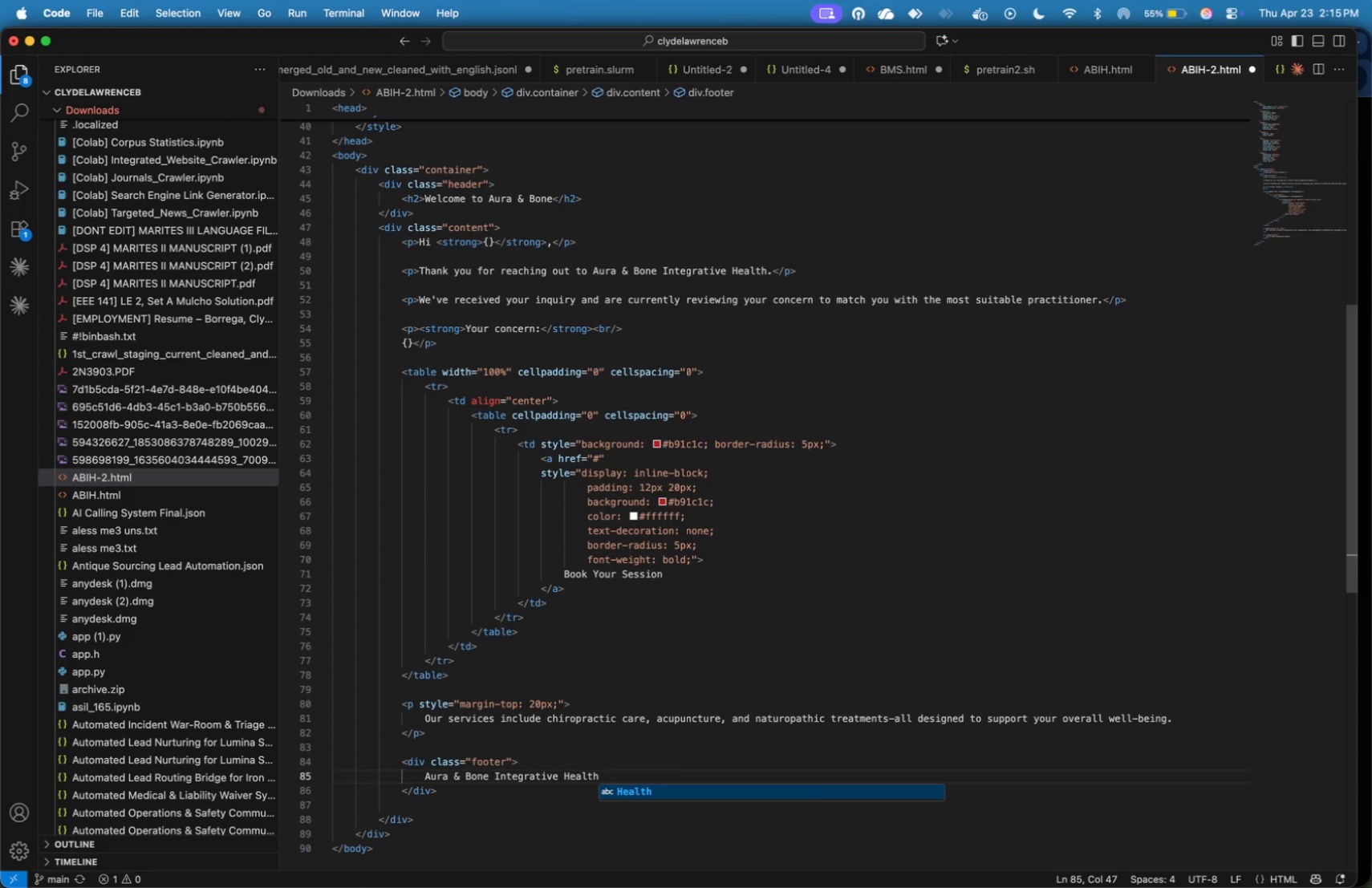 
wait(6.48)
 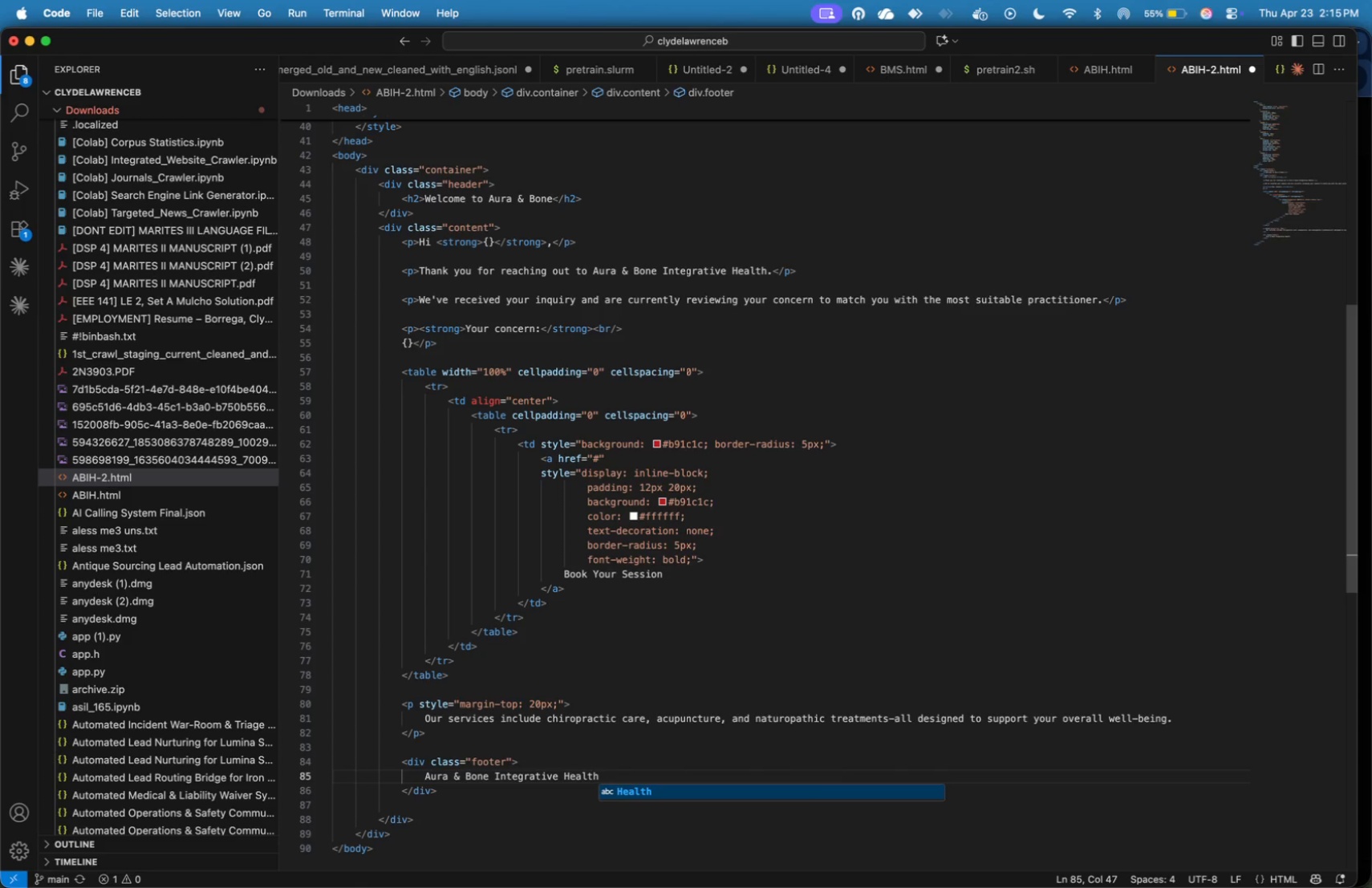 
type(<br/>)
 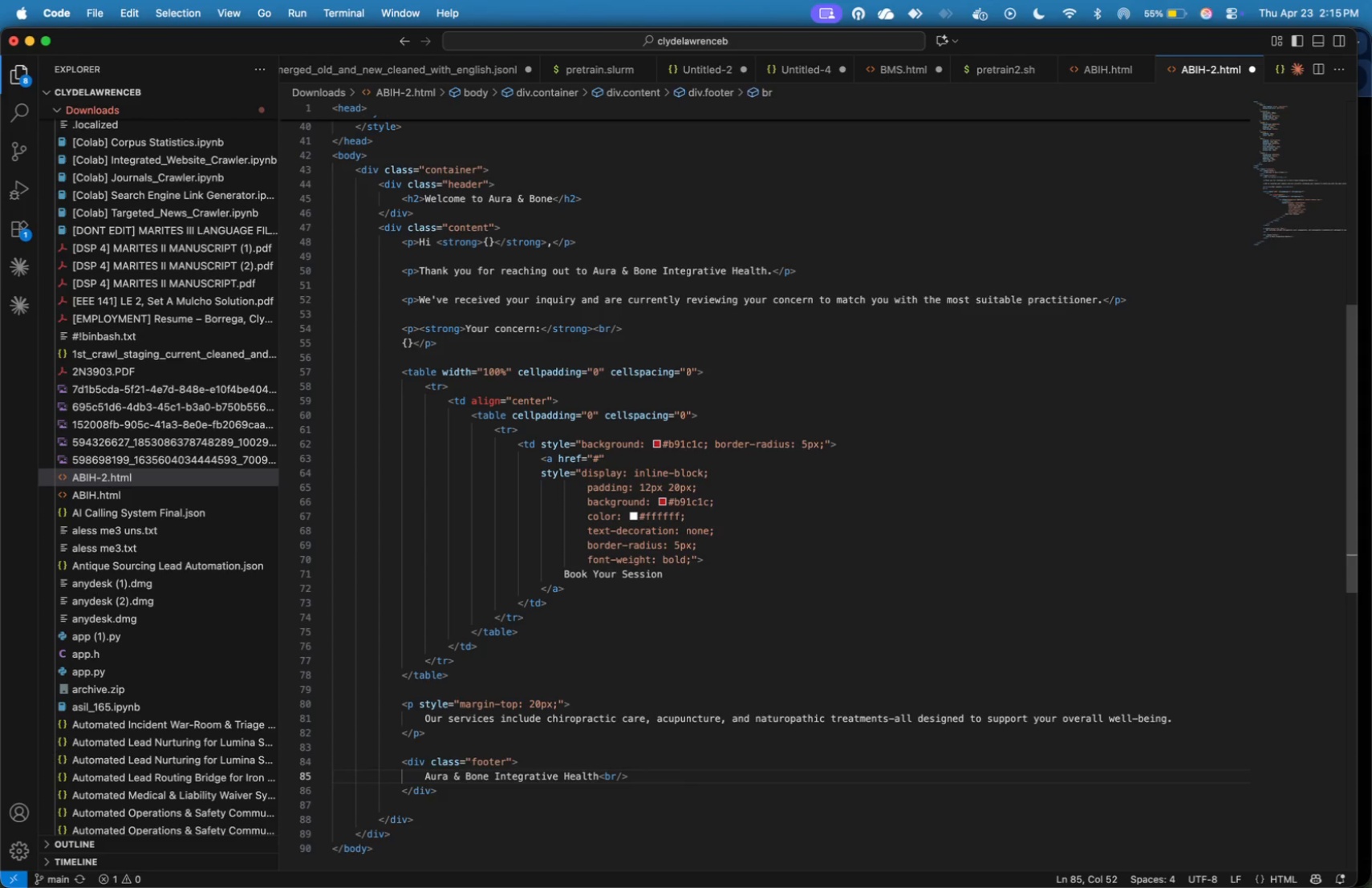 
key(Enter)
 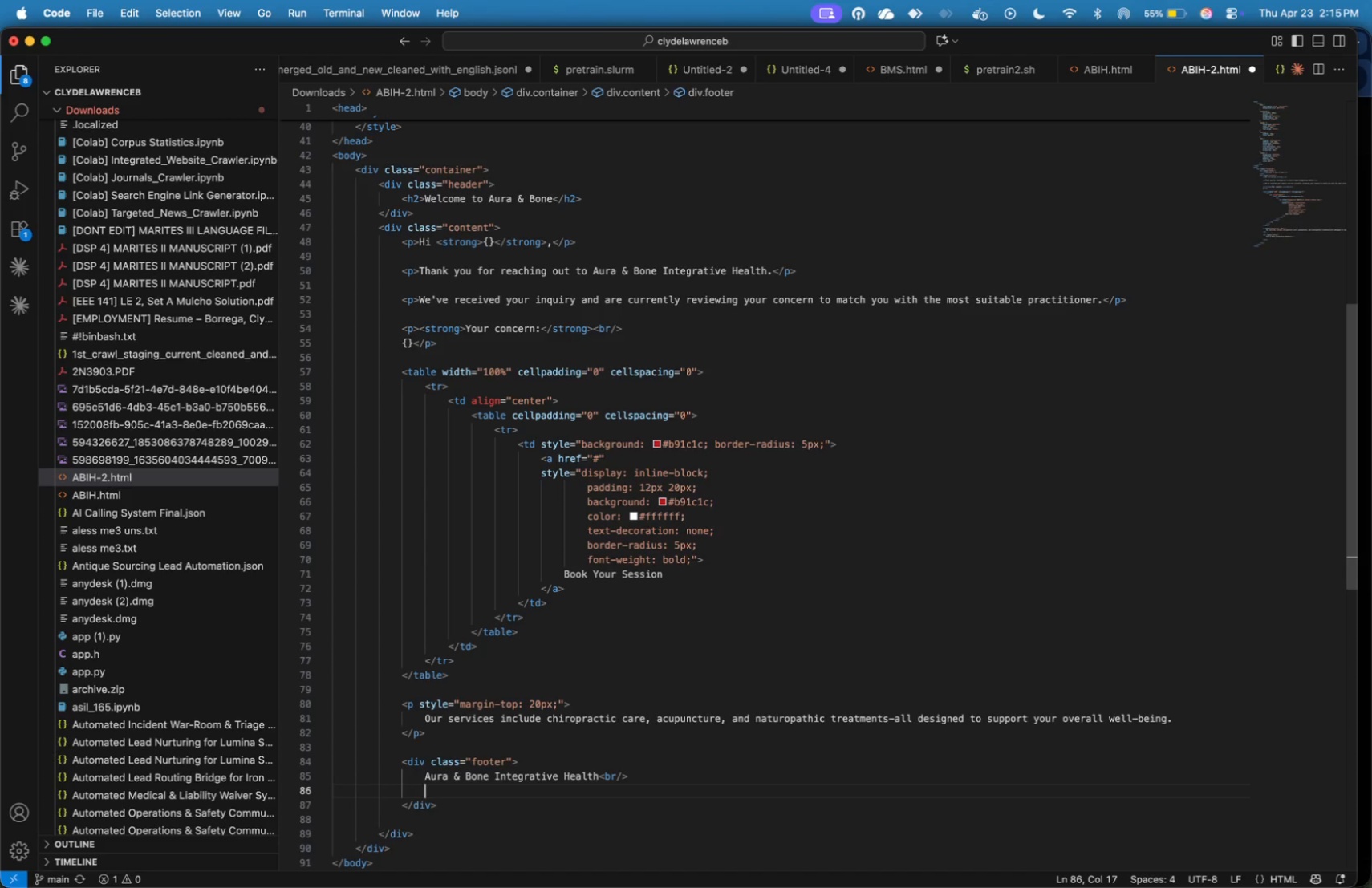 
type(Hollistic)
 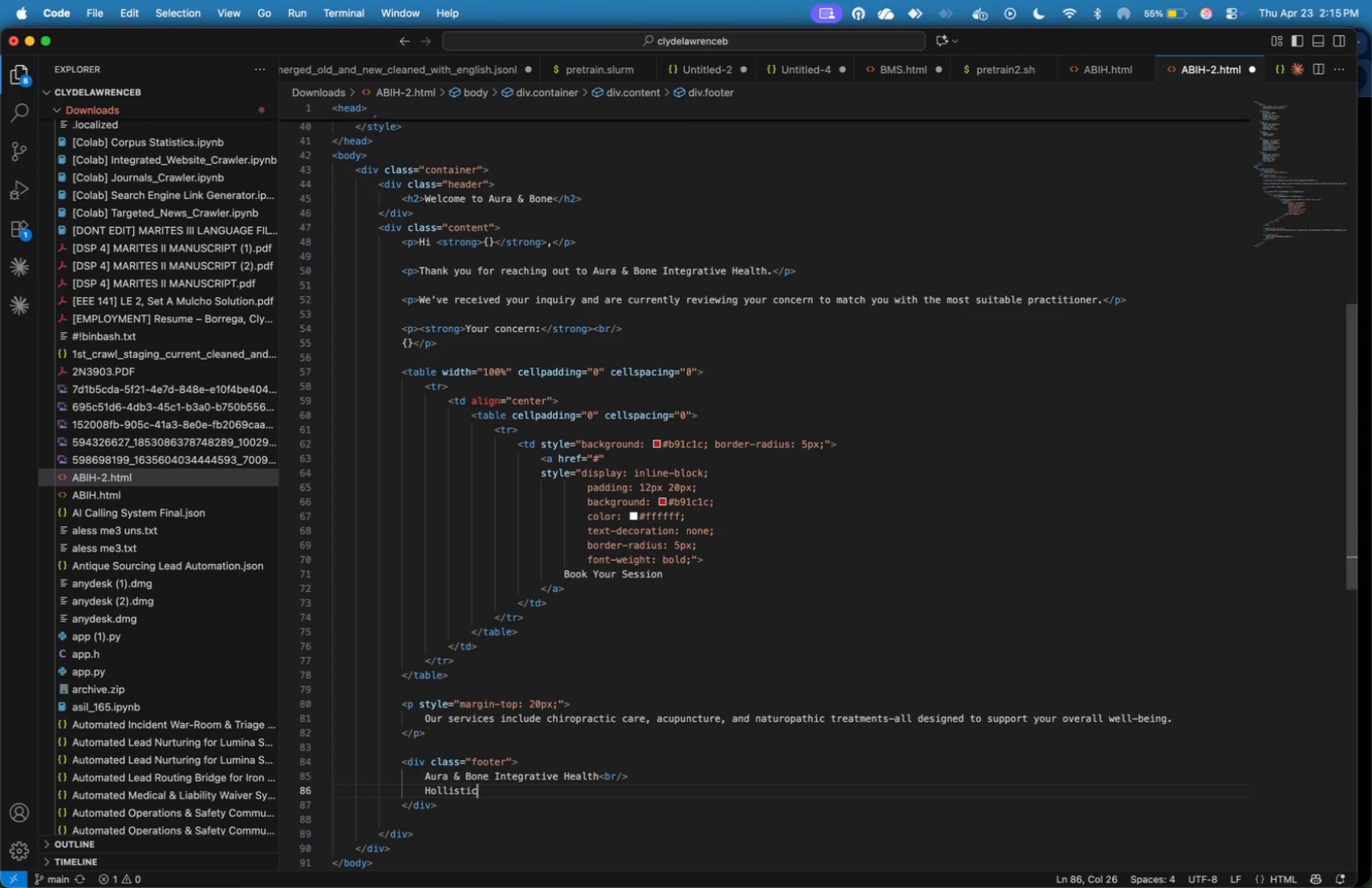 
key(ArrowLeft)
 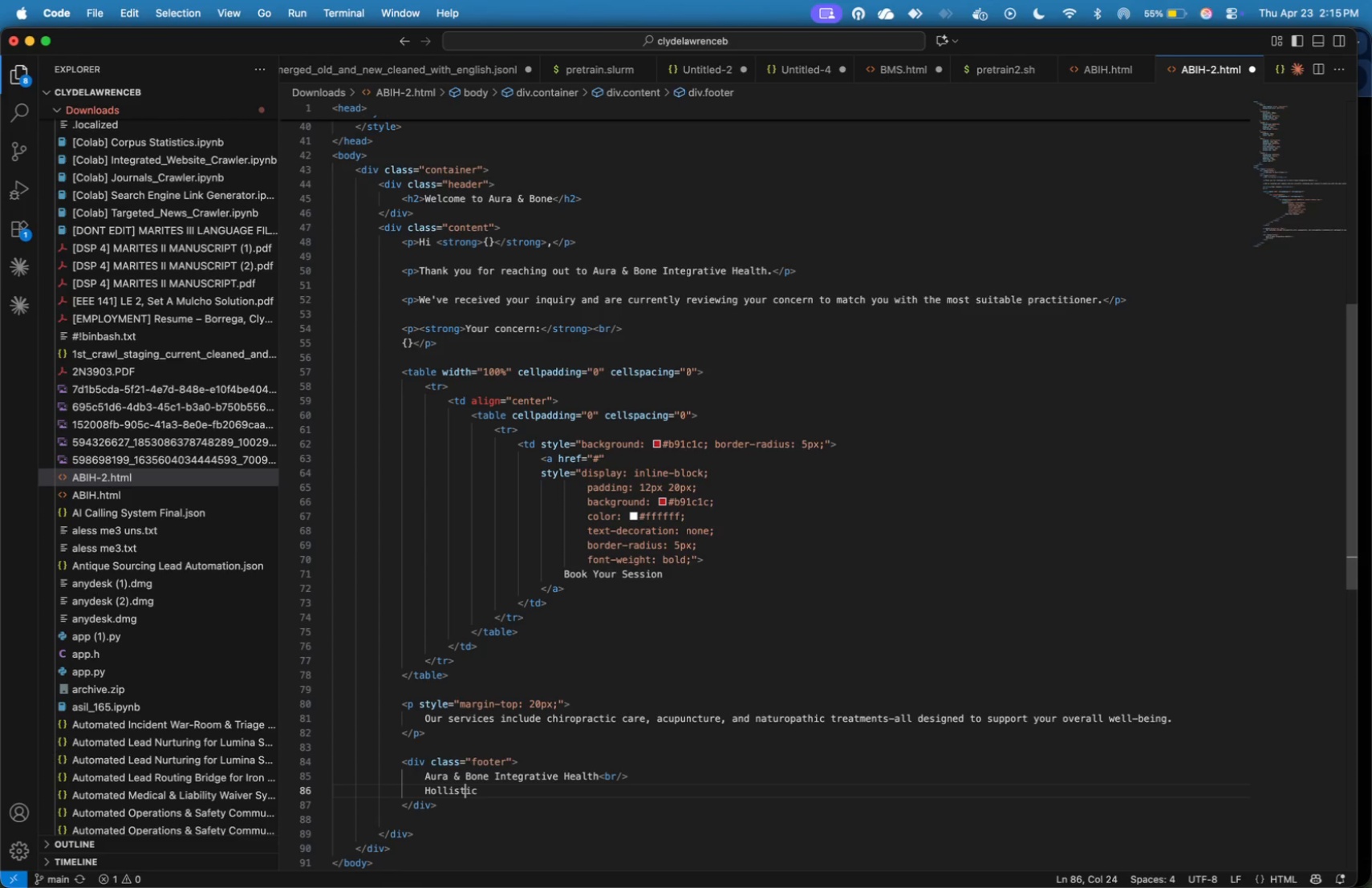 
key(ArrowLeft)
 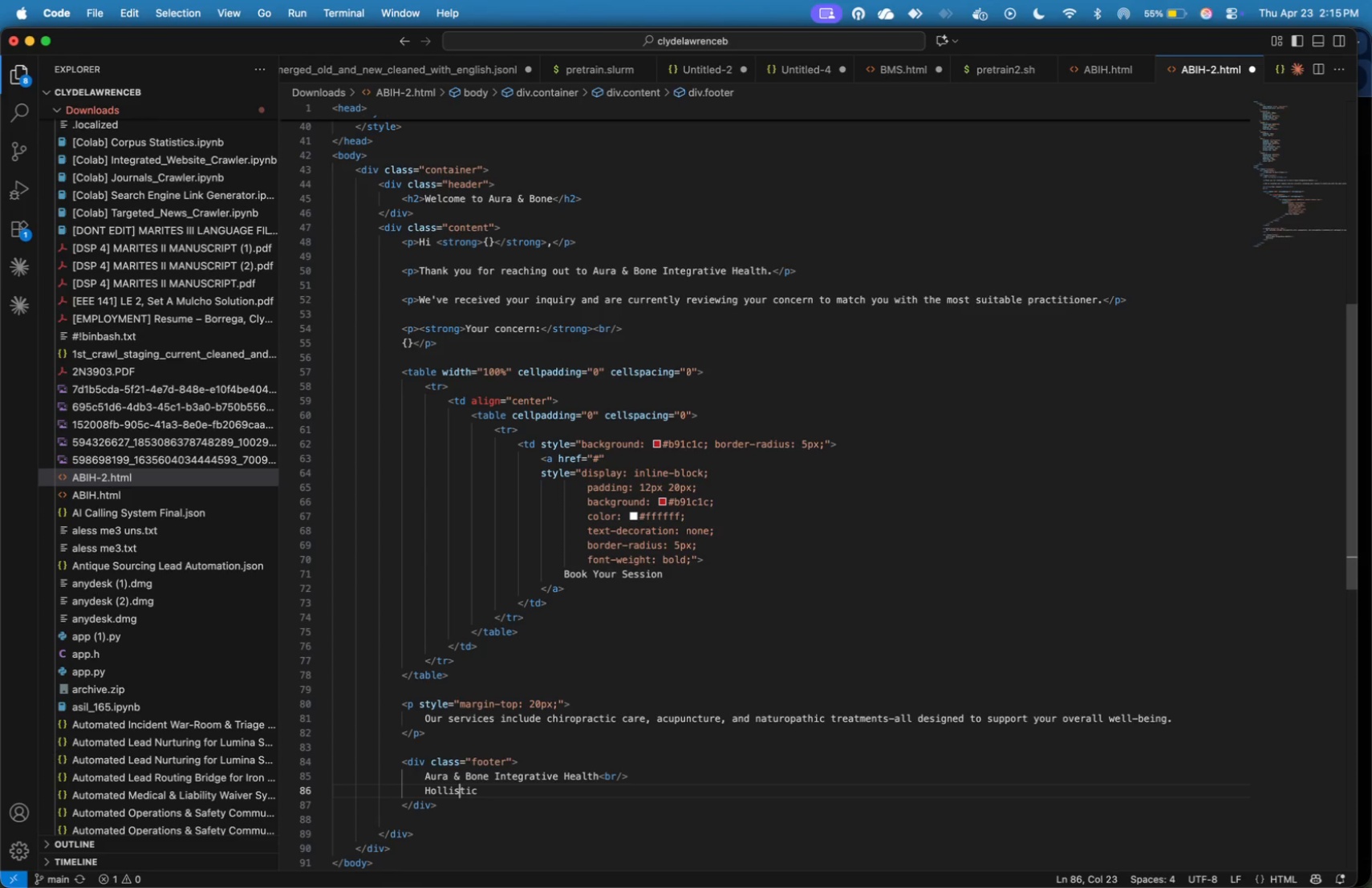 
key(ArrowLeft)
 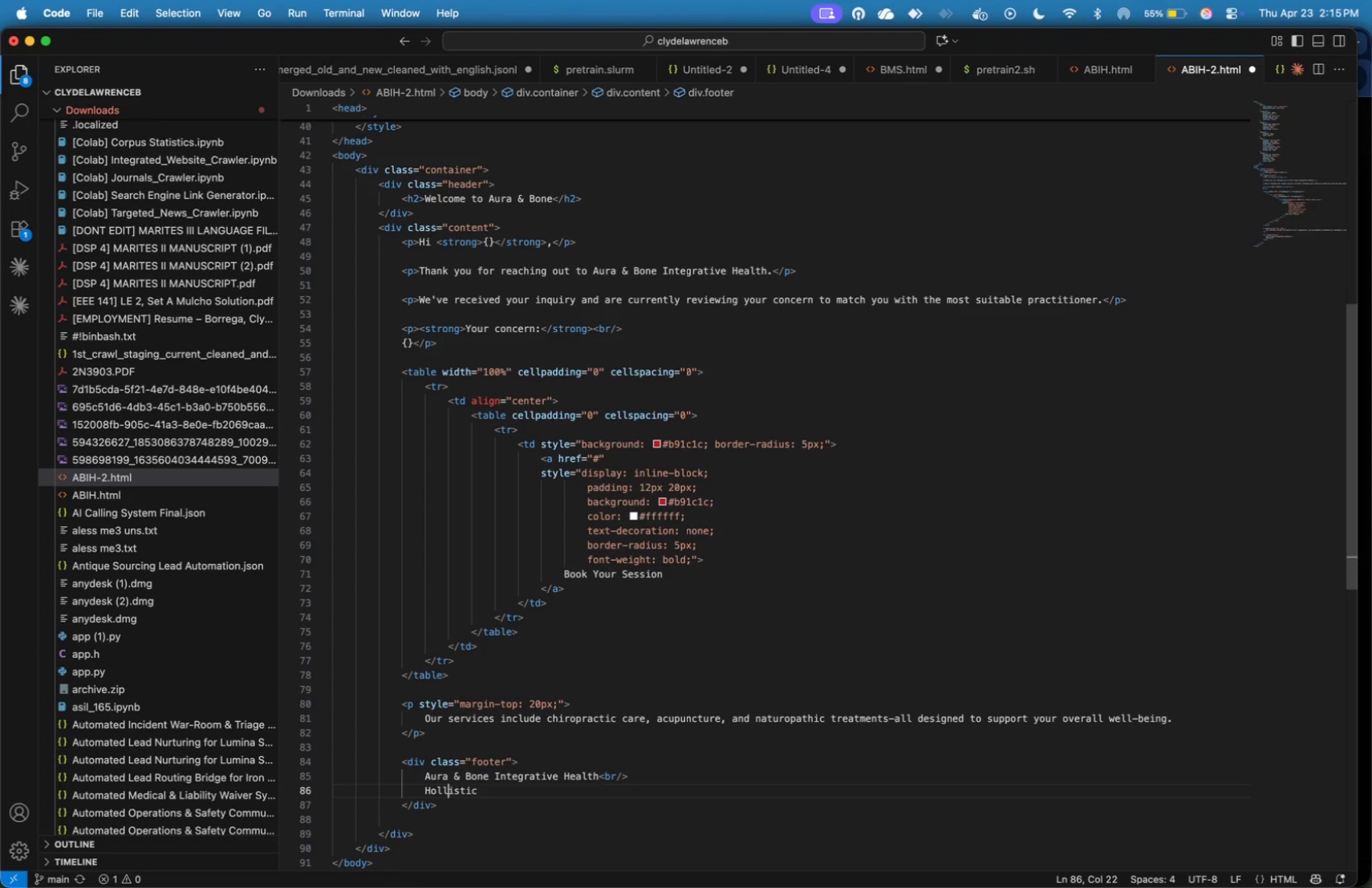 
key(ArrowLeft)
 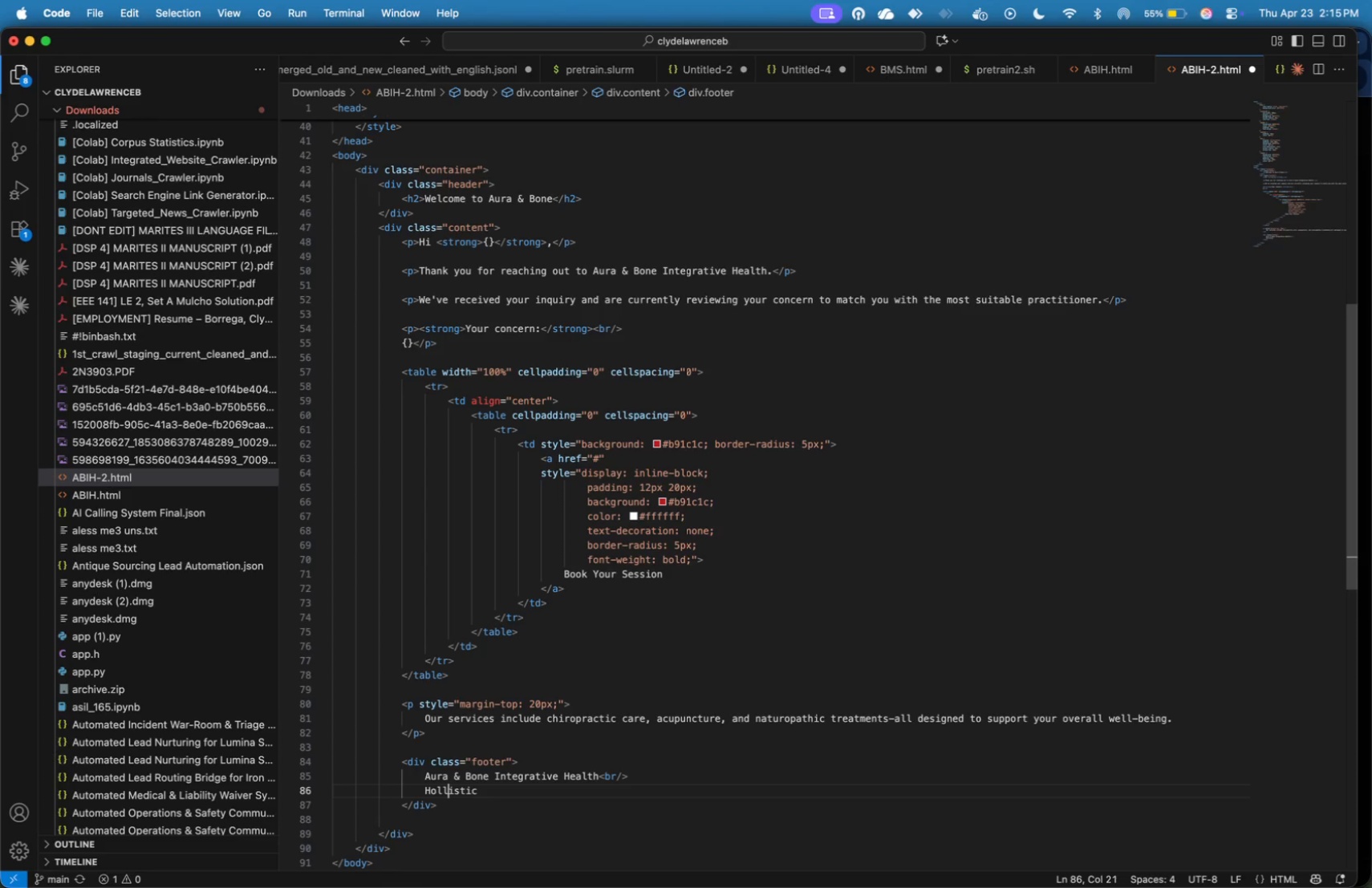 
key(ArrowLeft)
 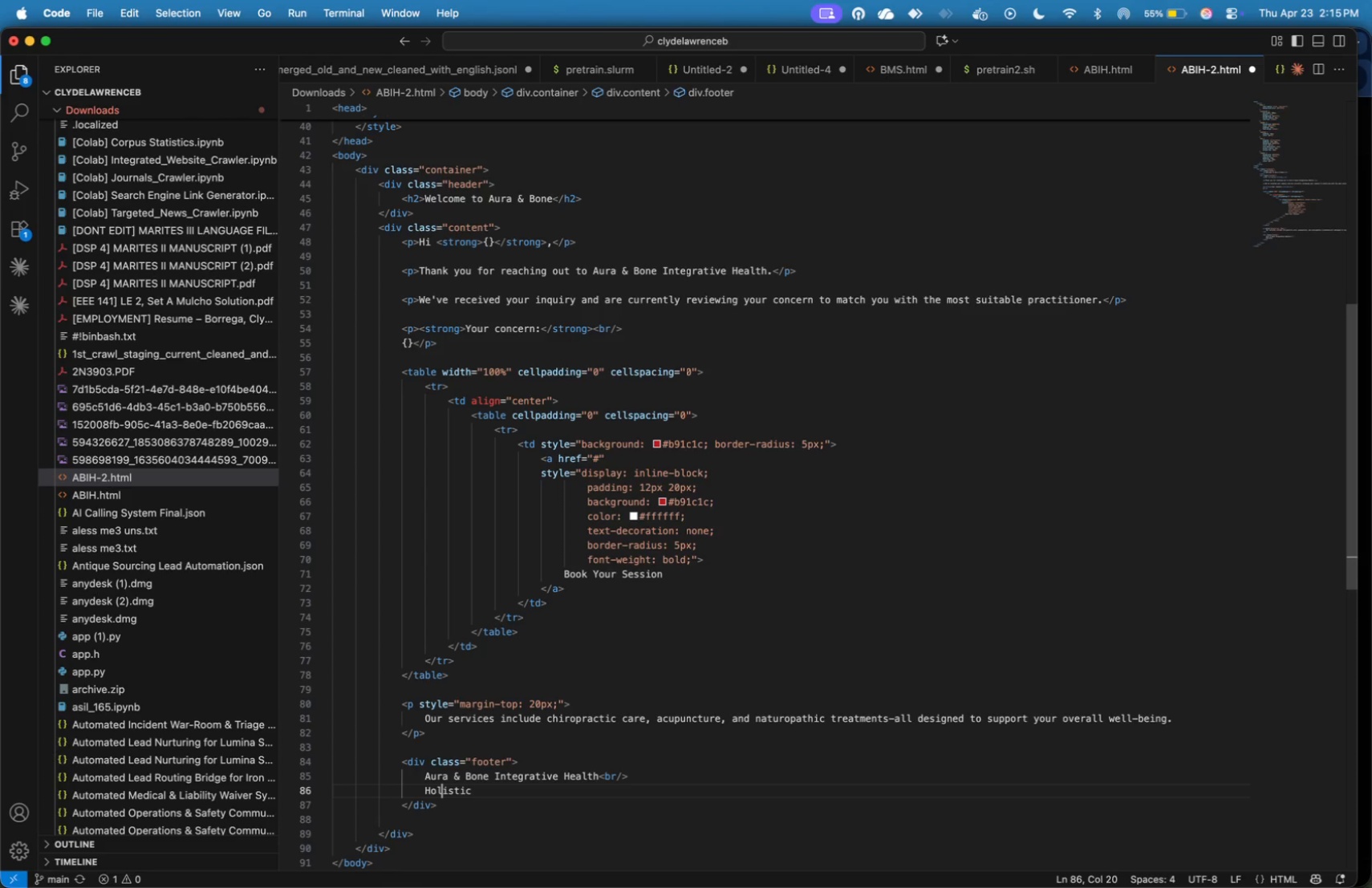 
key(Backspace)
 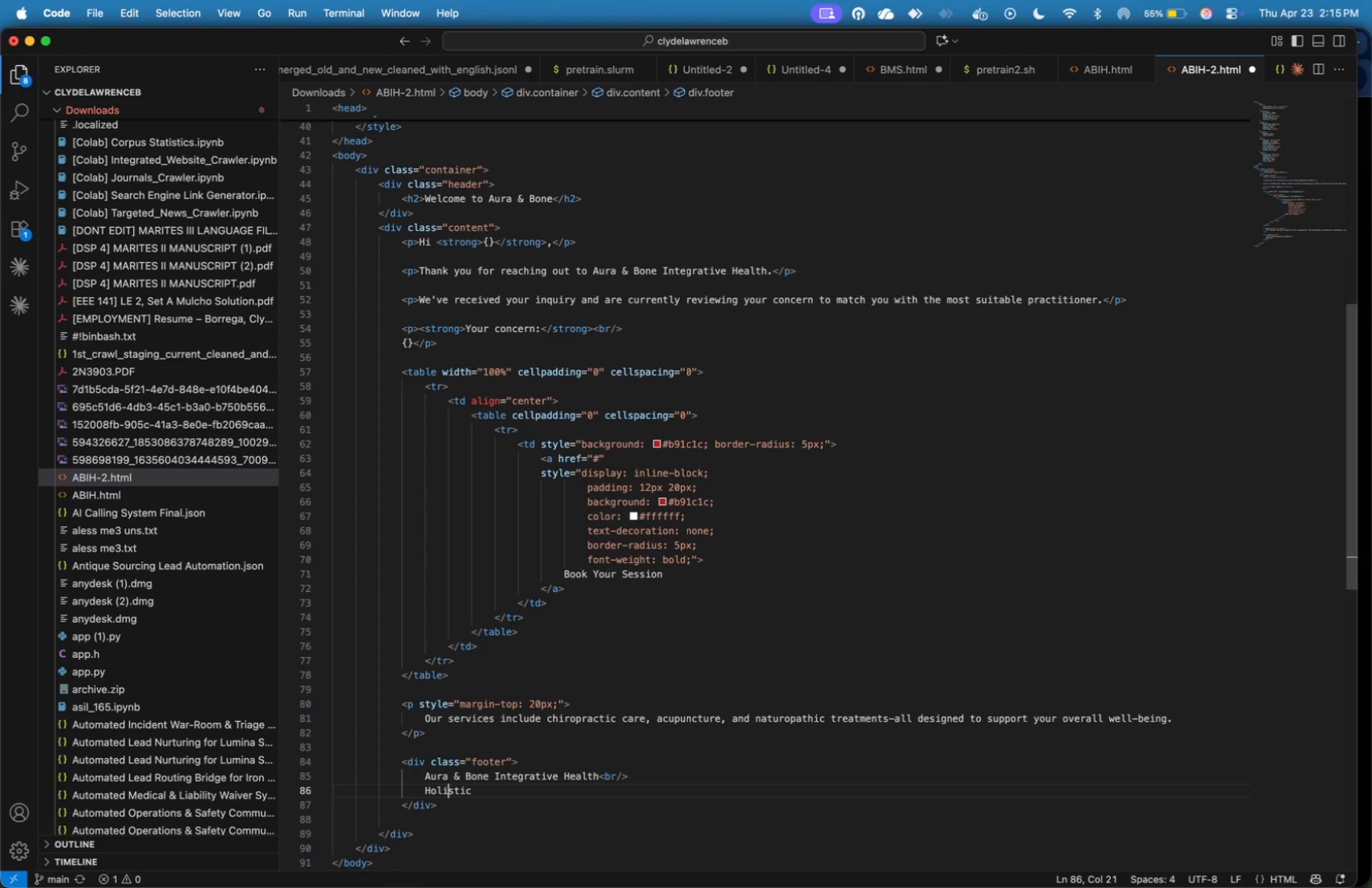 
key(ArrowRight)
 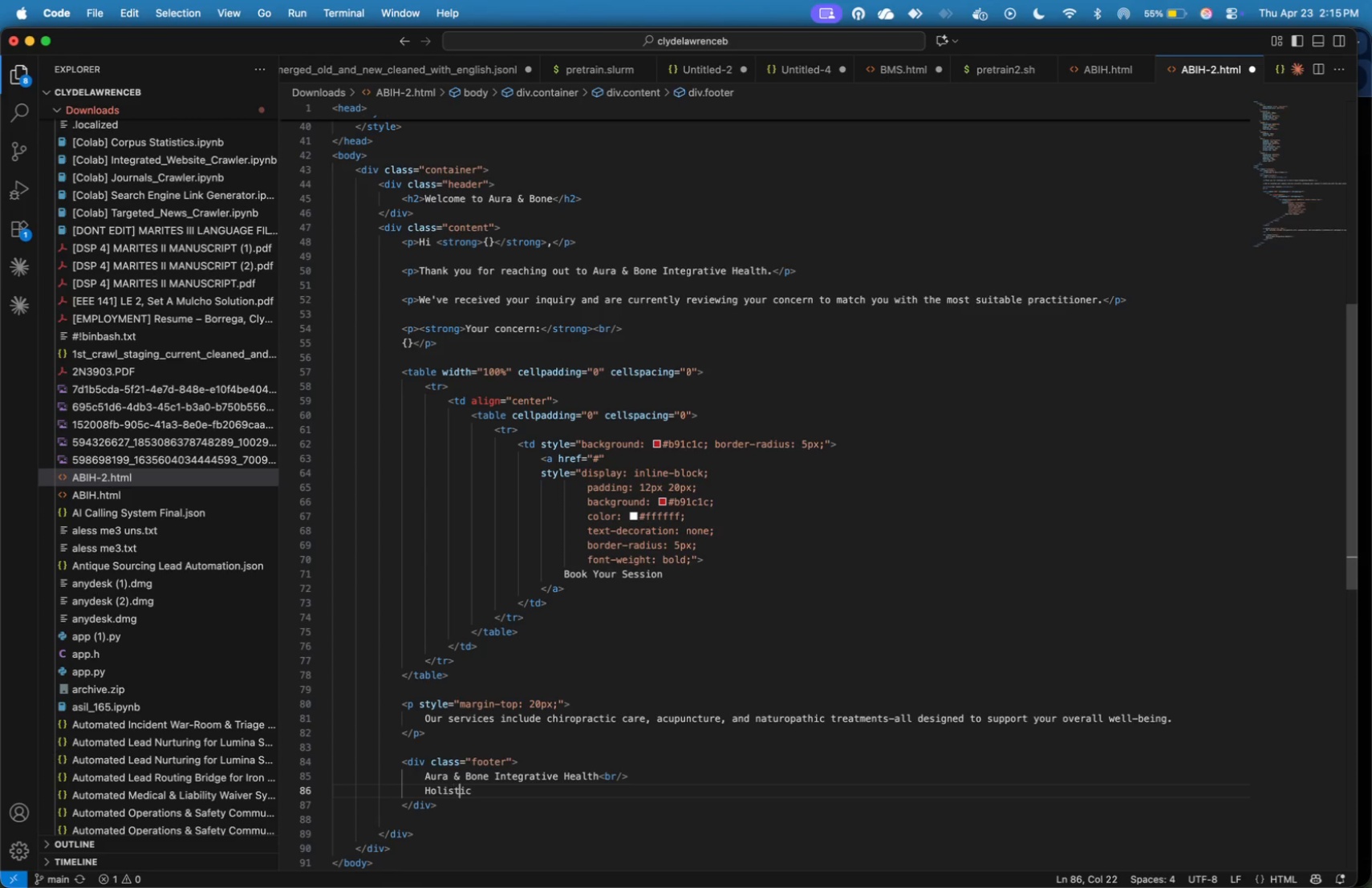 
key(ArrowRight)
 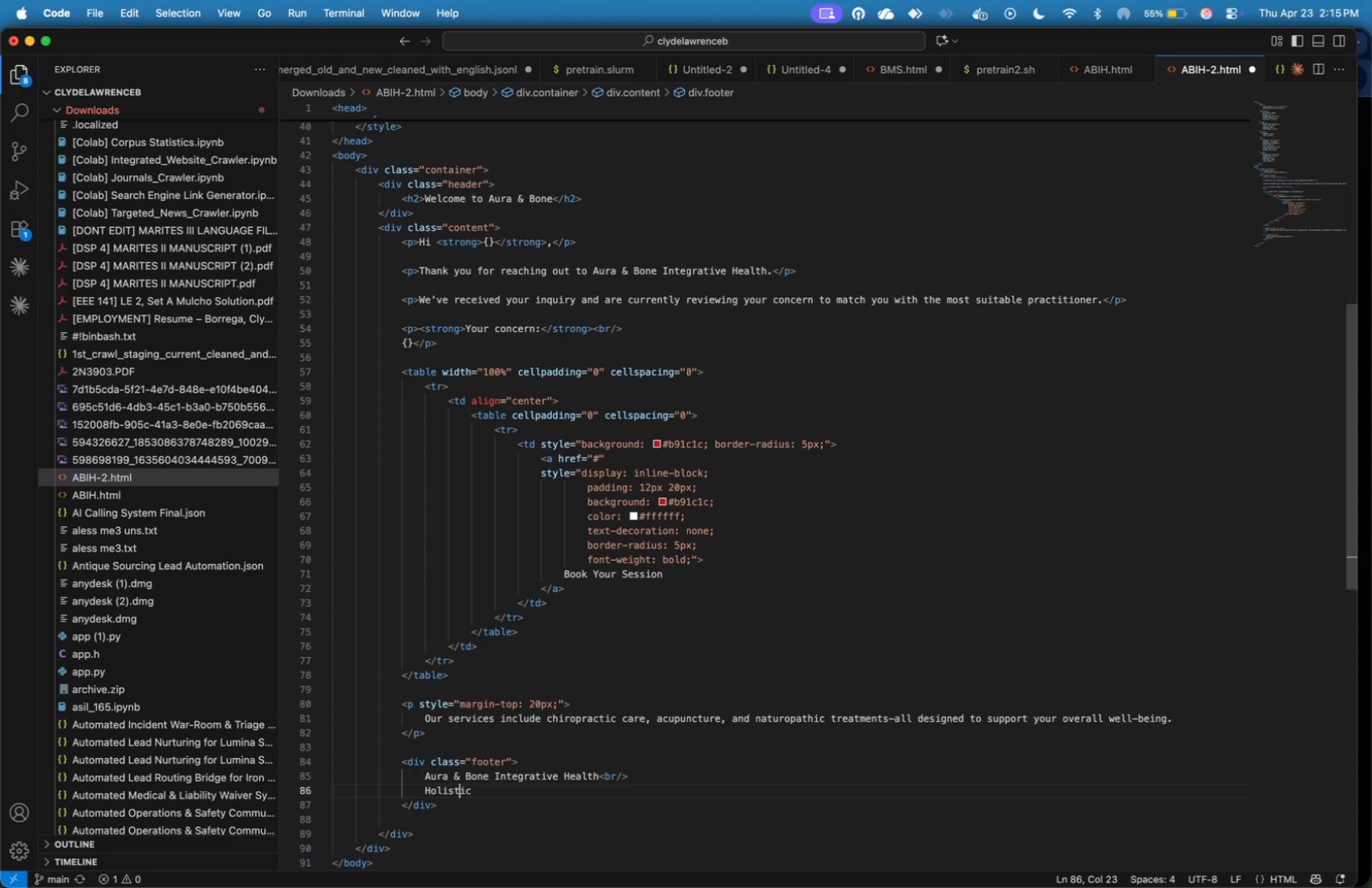 
key(ArrowRight)
 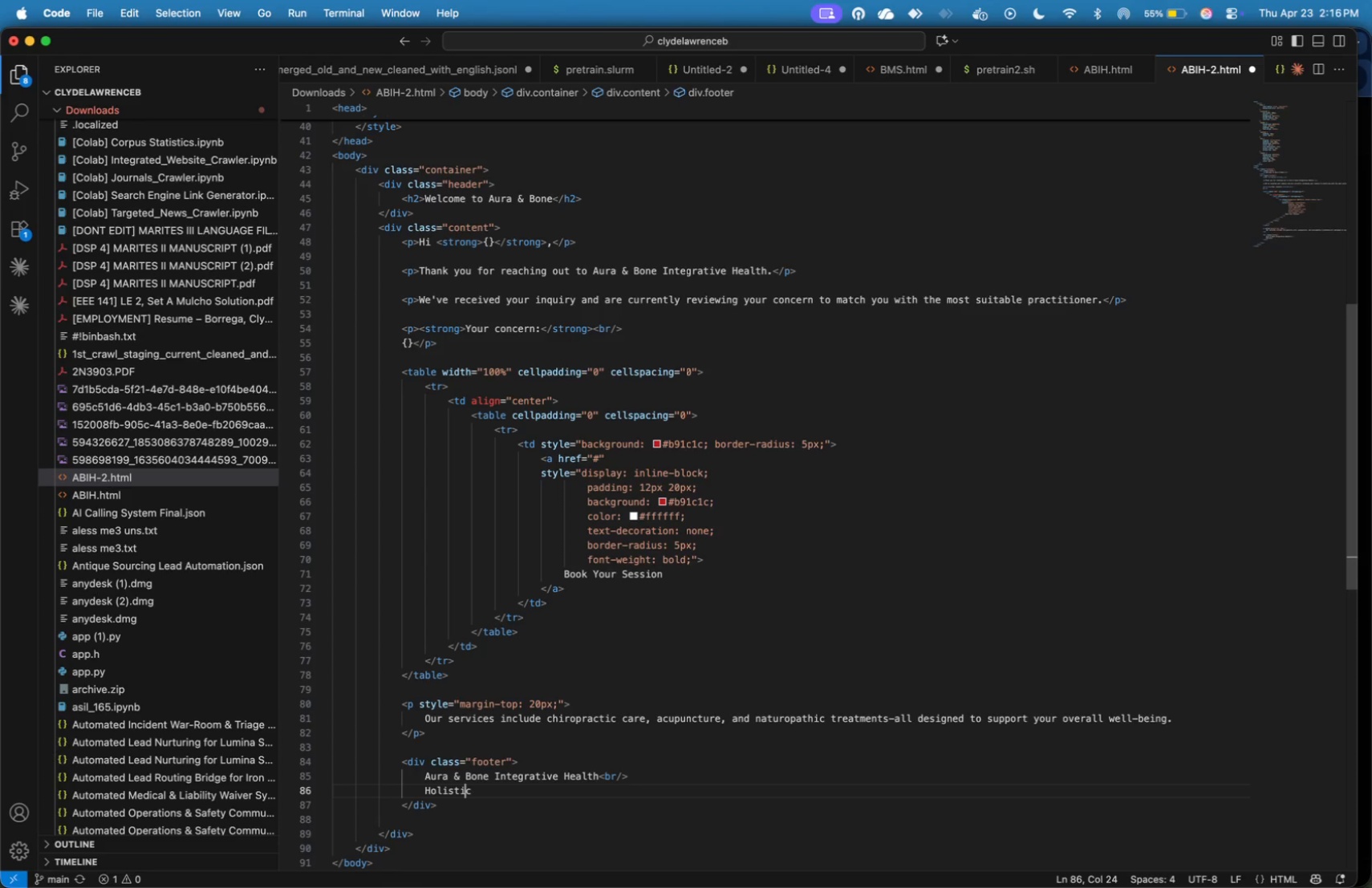 
key(ArrowRight)
 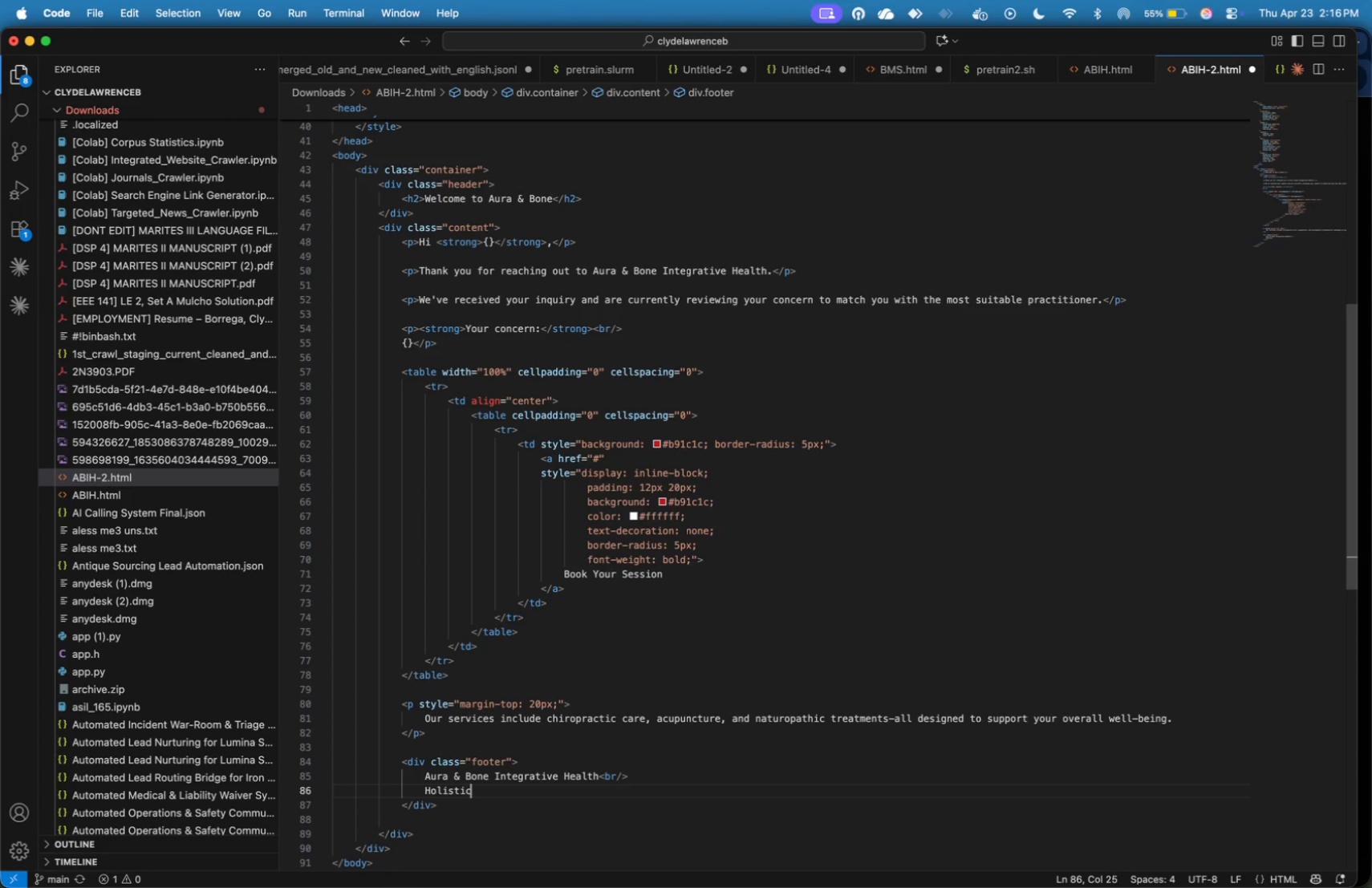 
key(ArrowRight)
 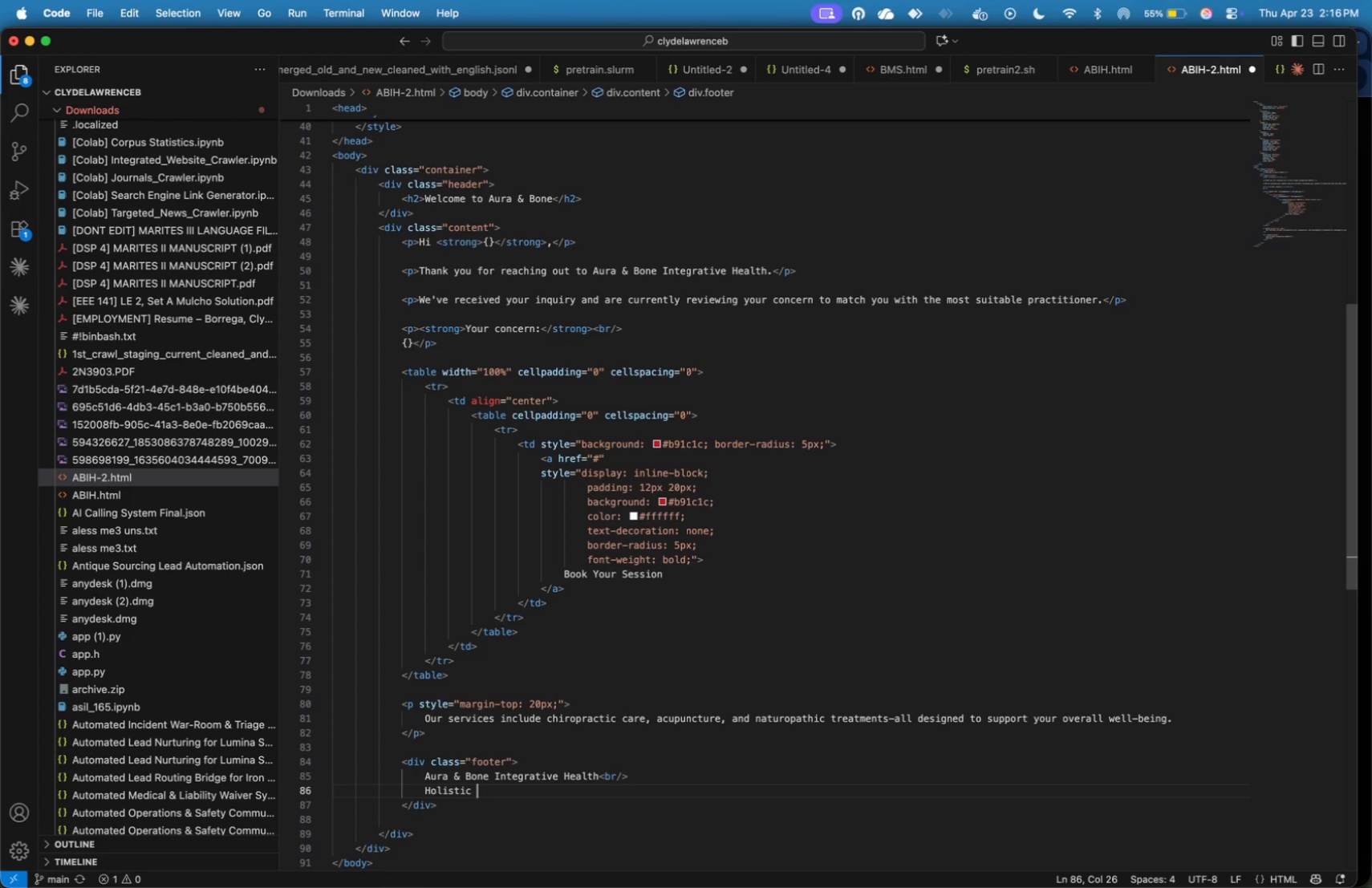 
type( Healing. Personalized Care.)
 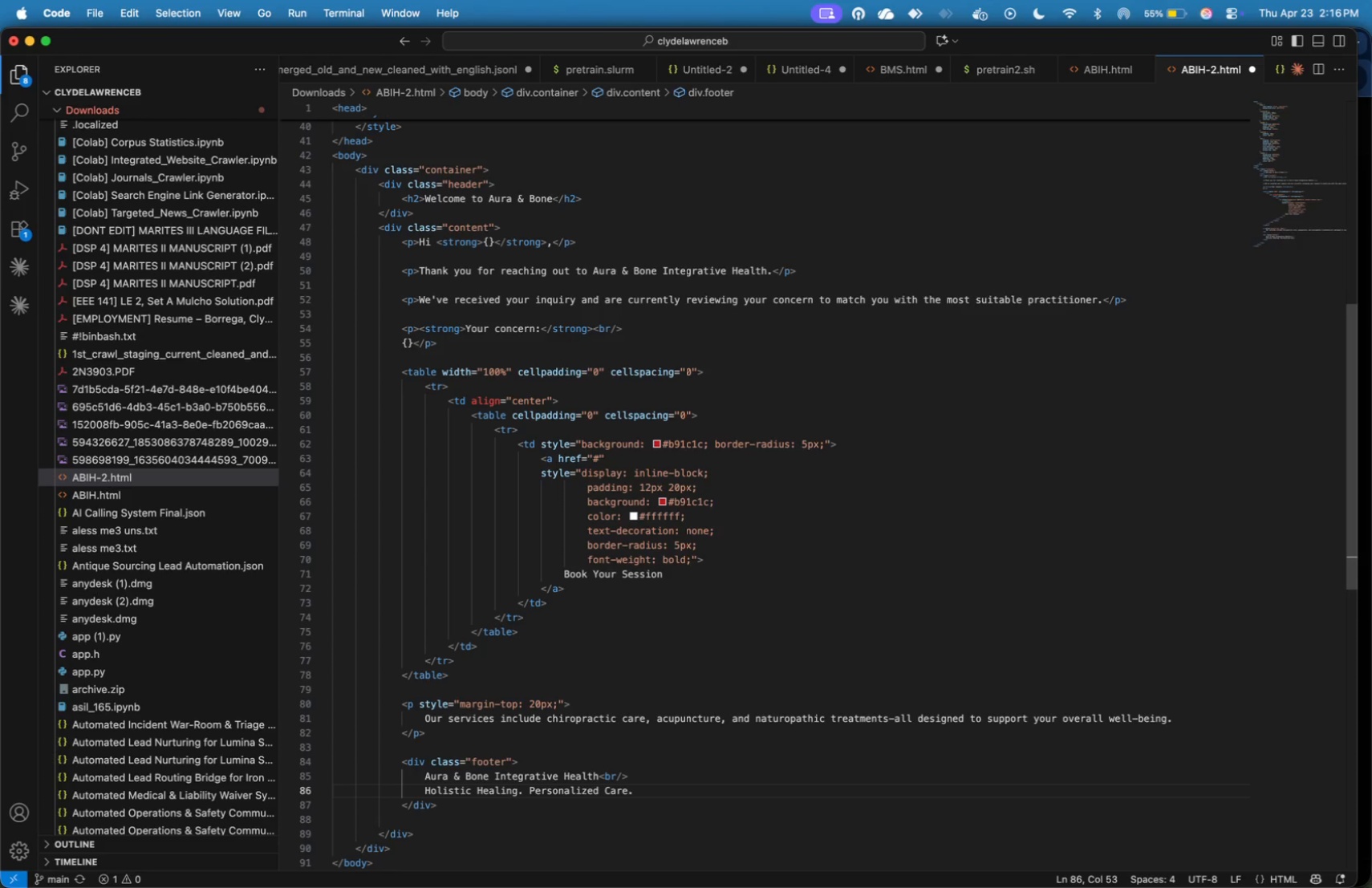 
wait(12.06)
 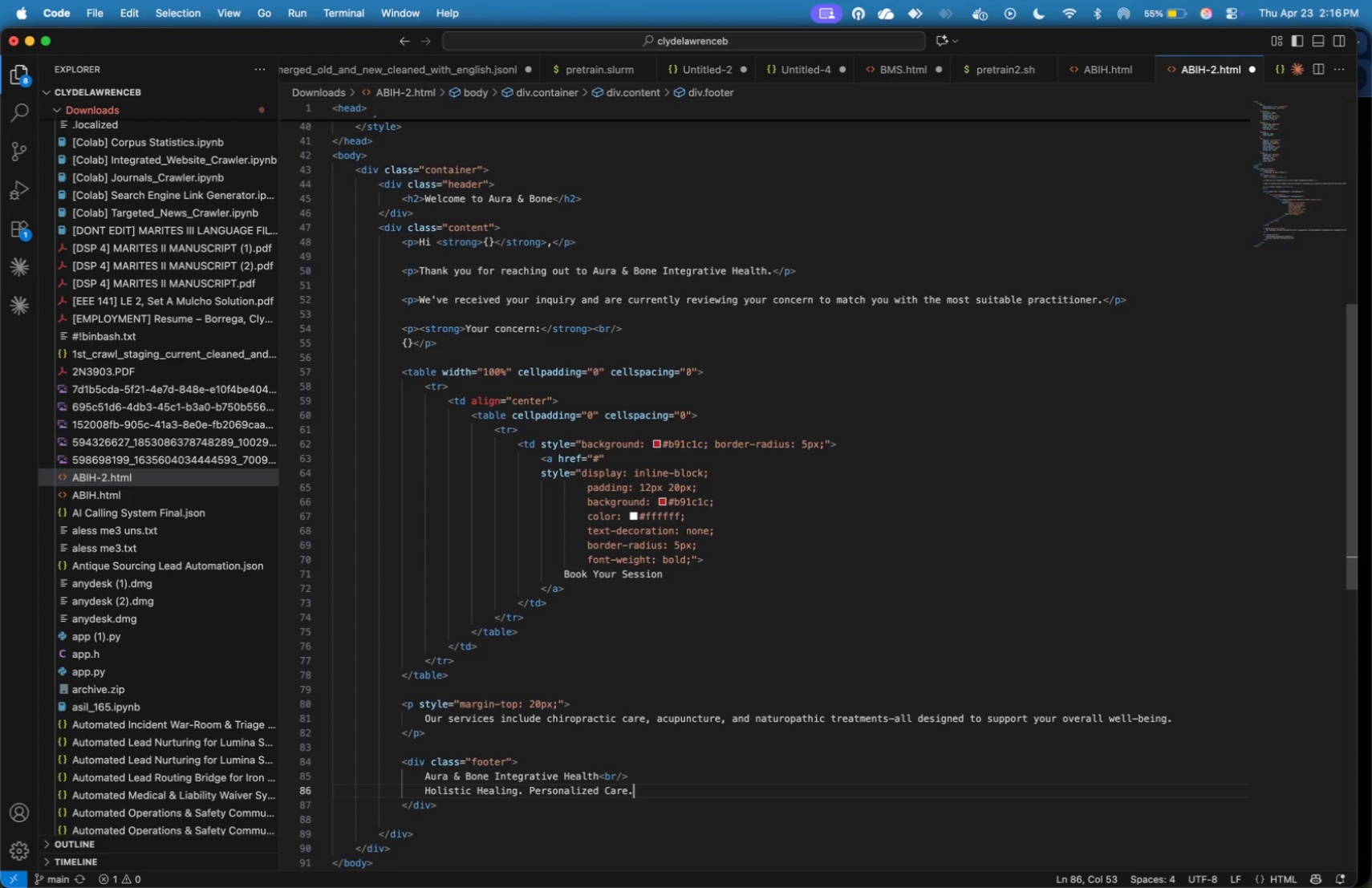 
left_click([691, 659])
 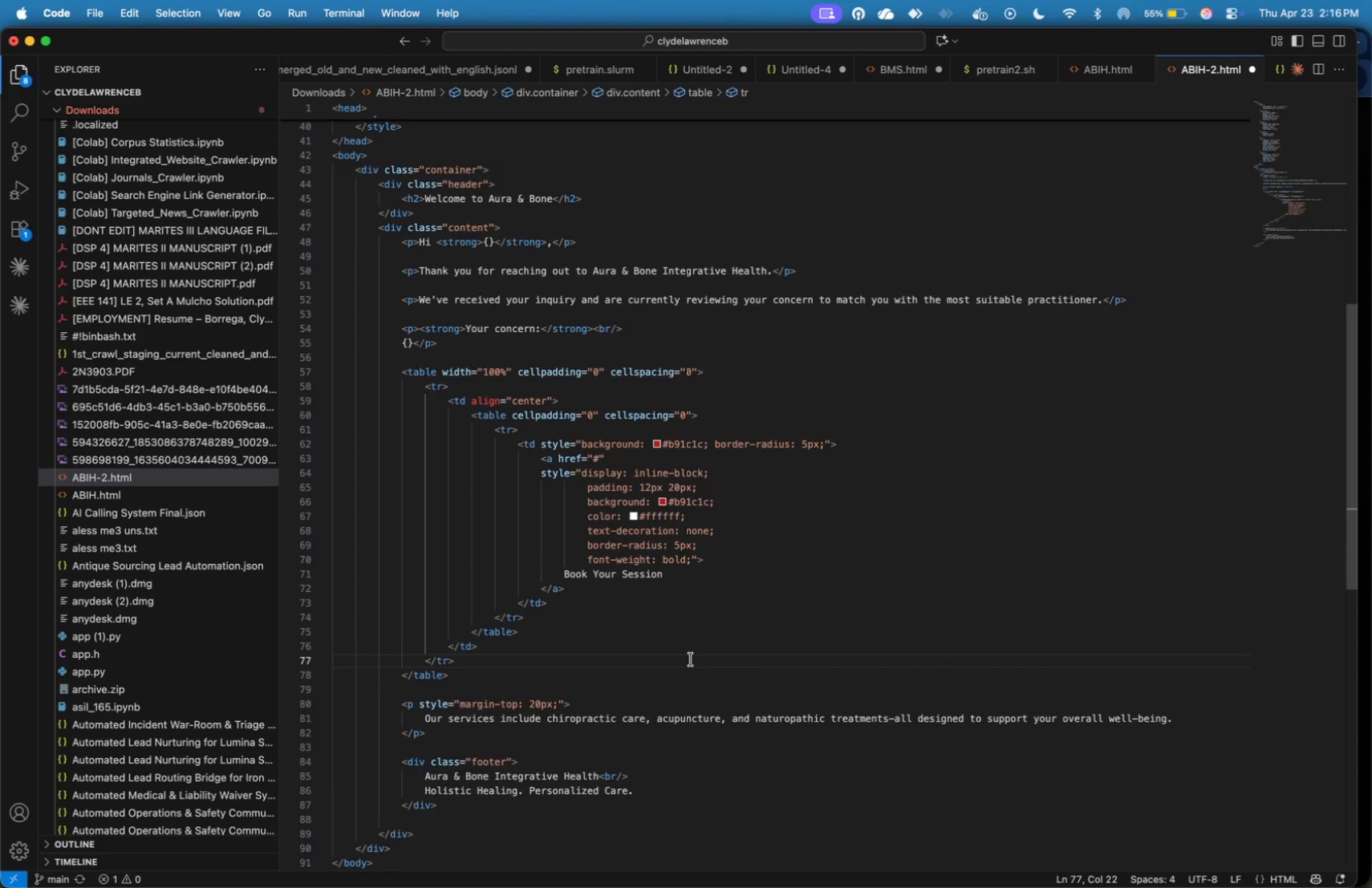 
key(Meta+A)
 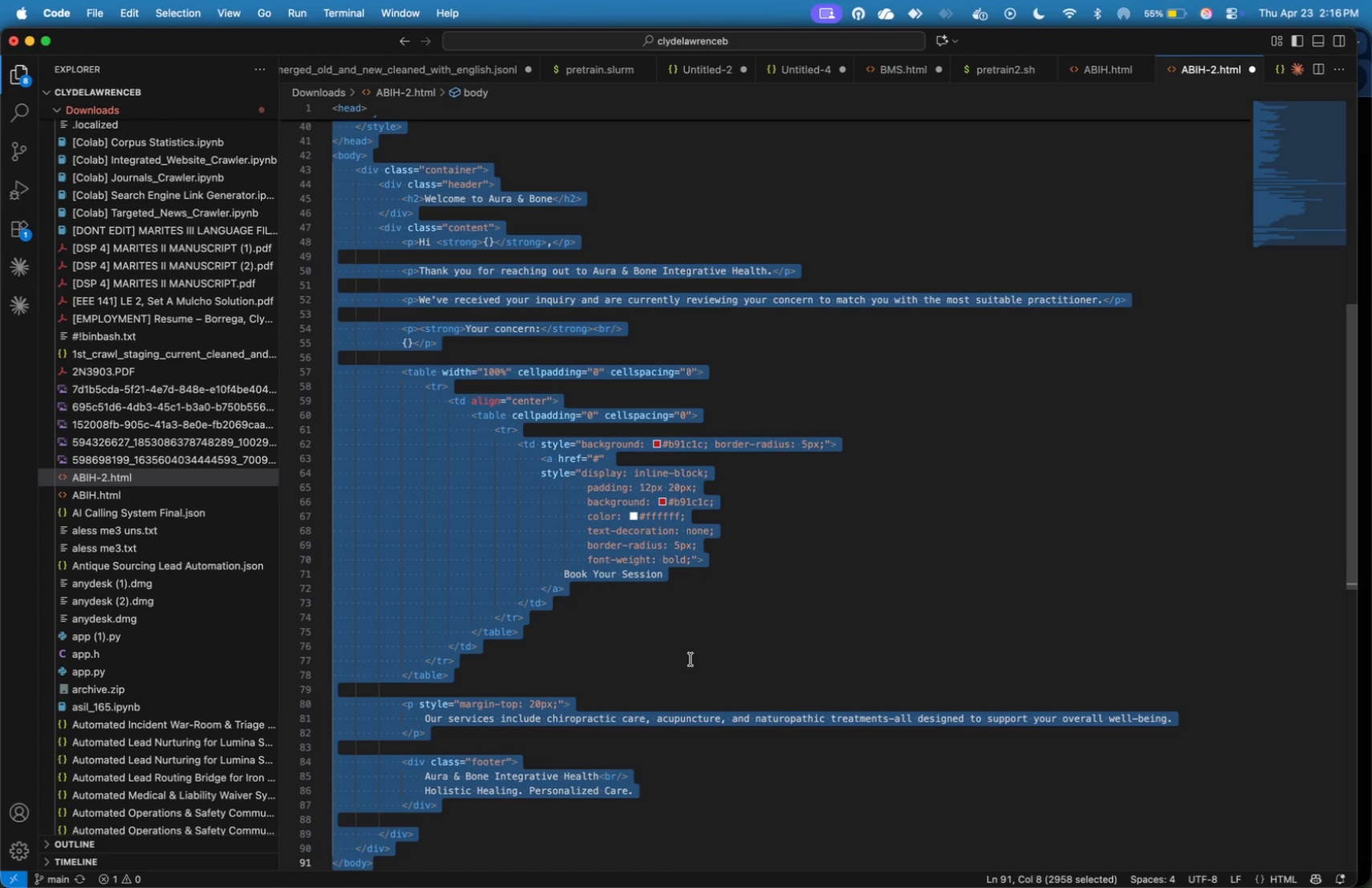 
key(Meta+C)
 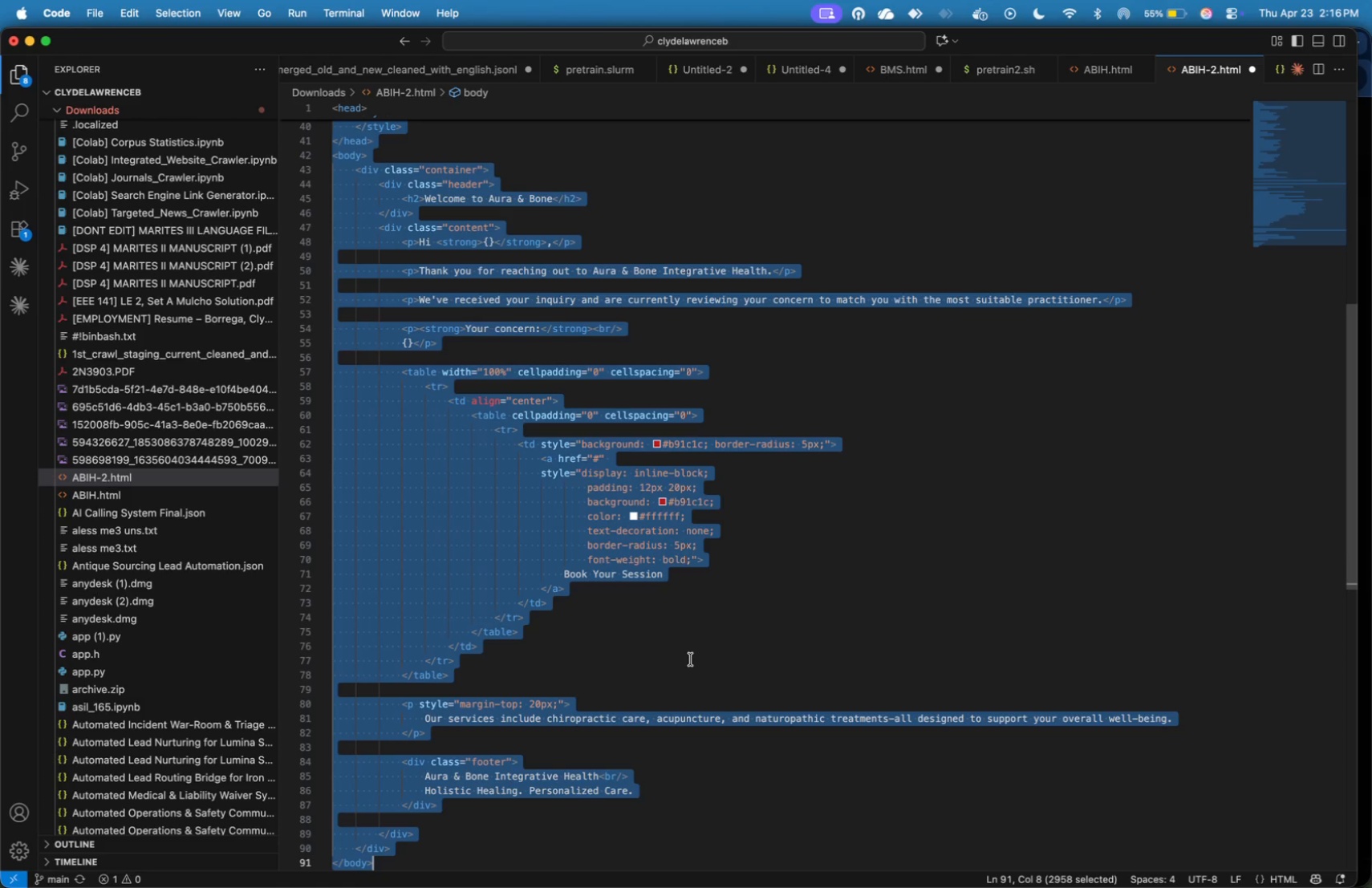 
key(Meta+S)
 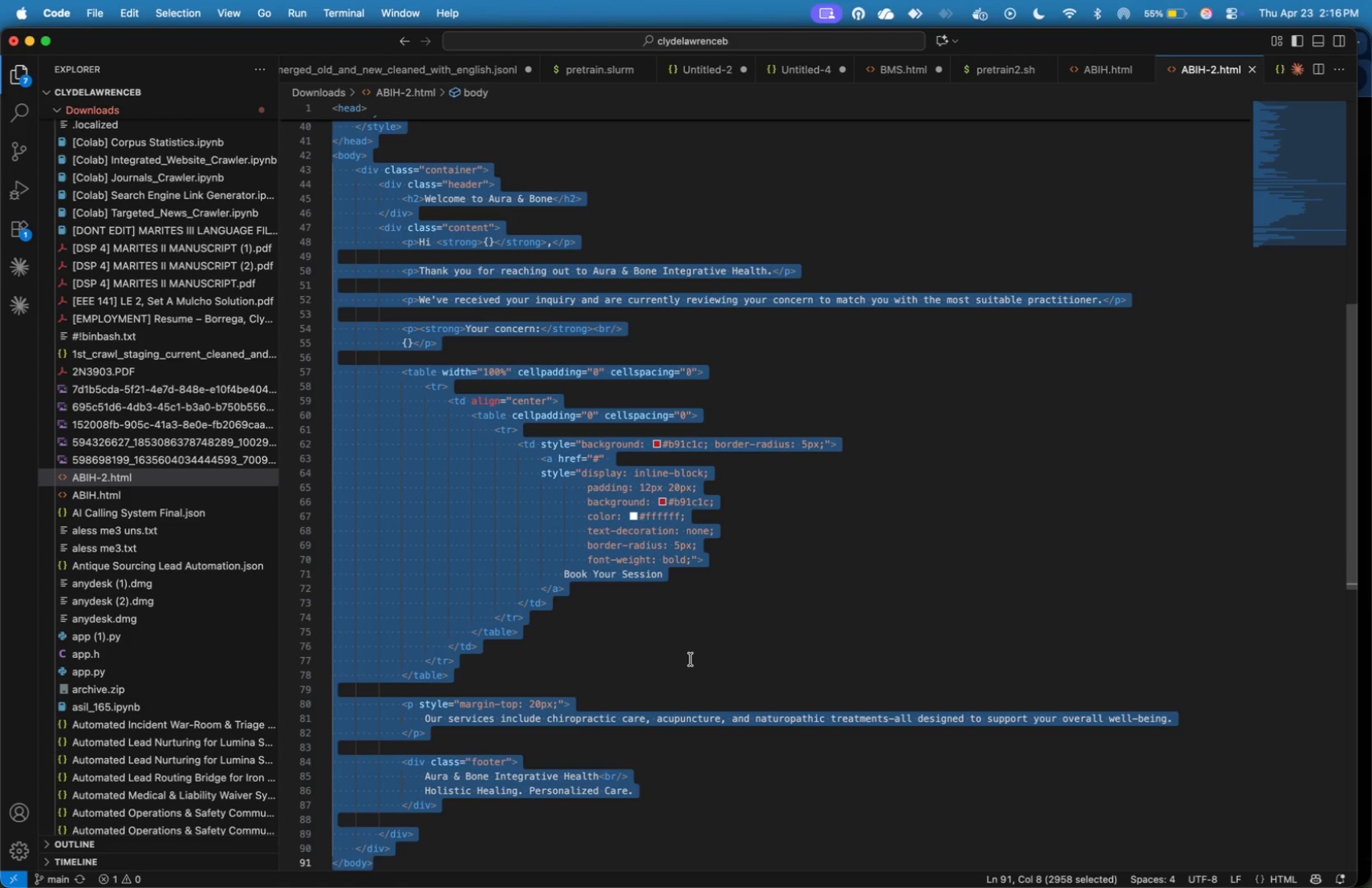 
key(Meta+Tab)
 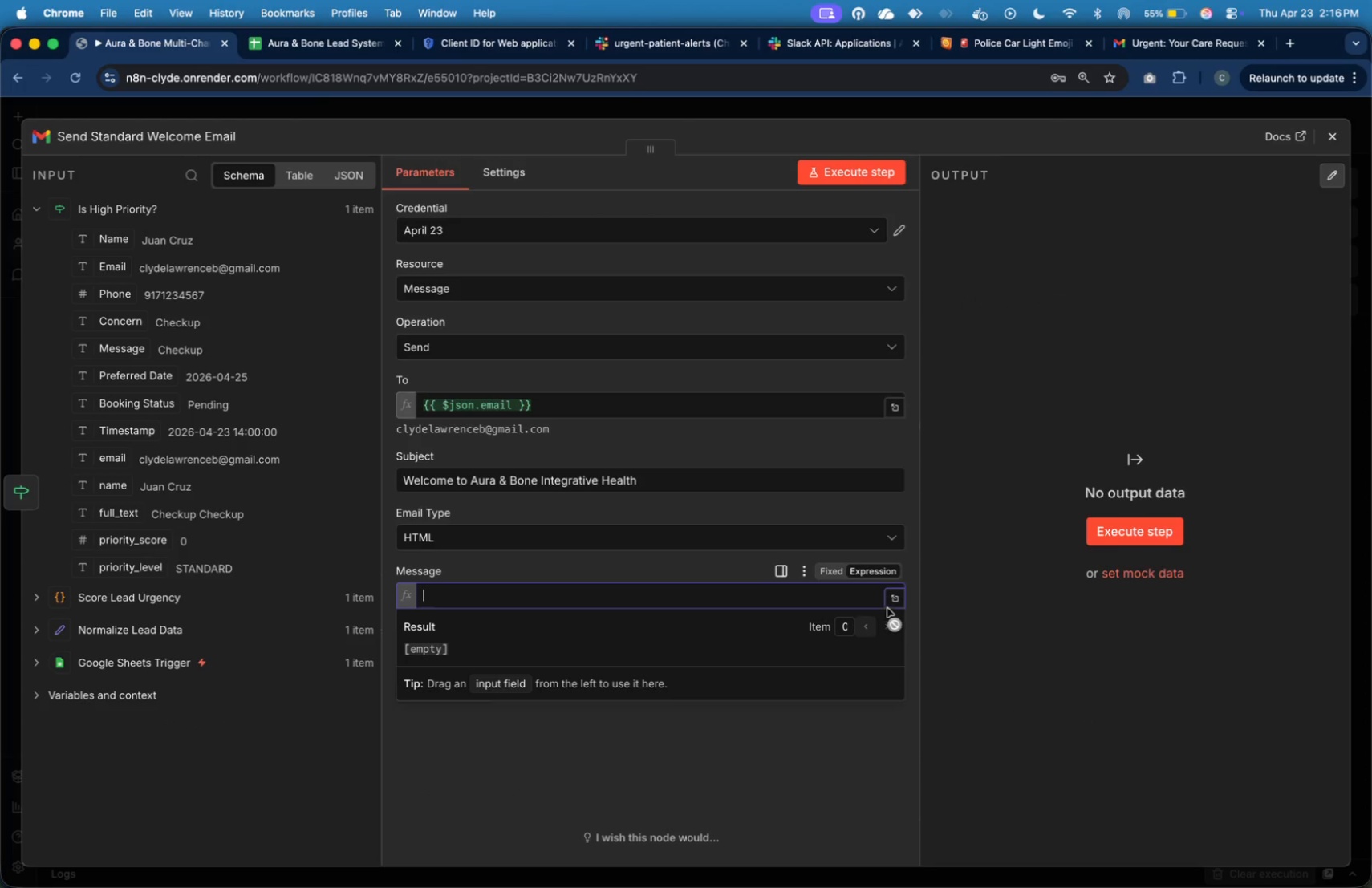 
wait(5.52)
 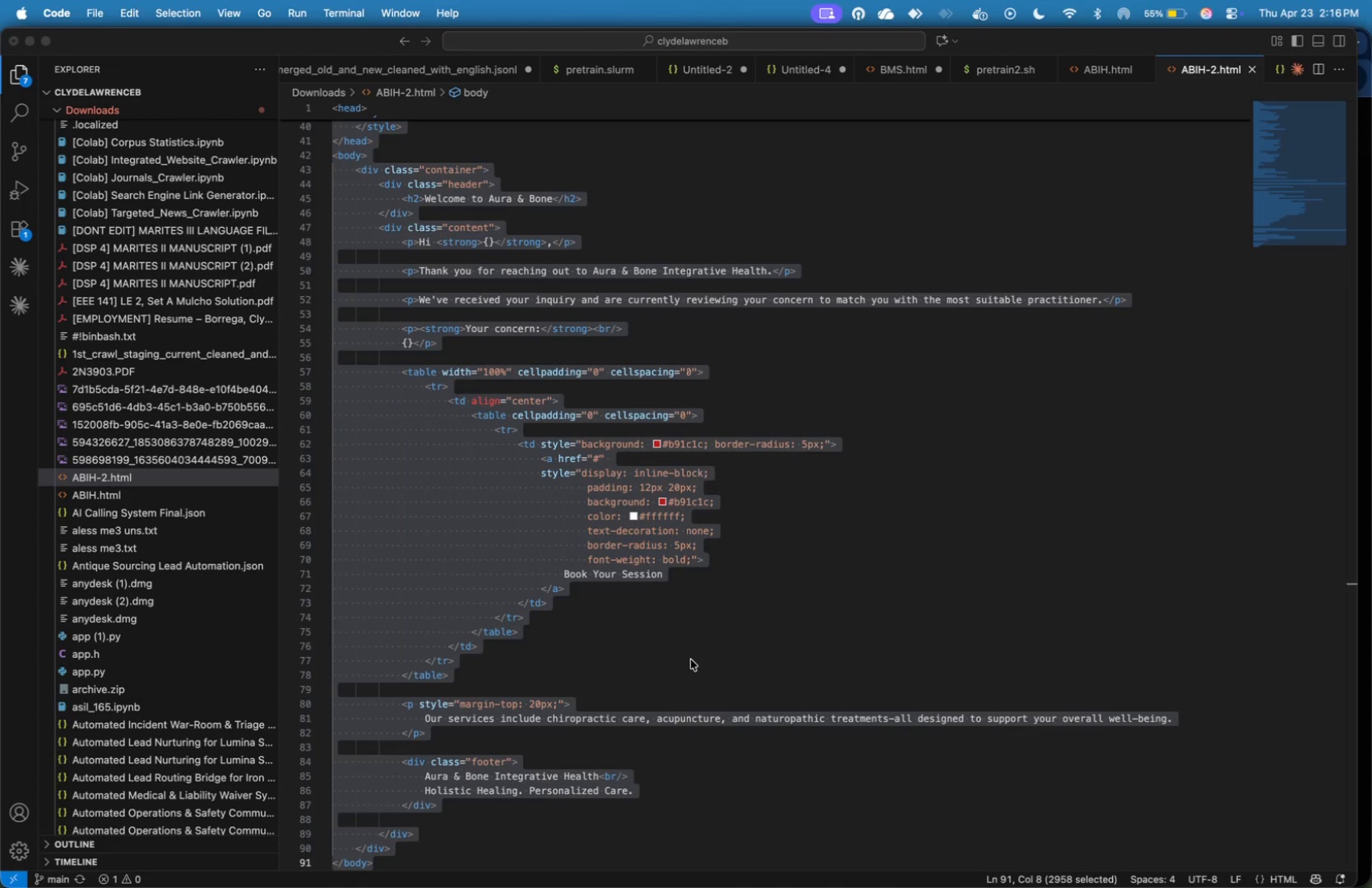 
left_click([897, 602])
 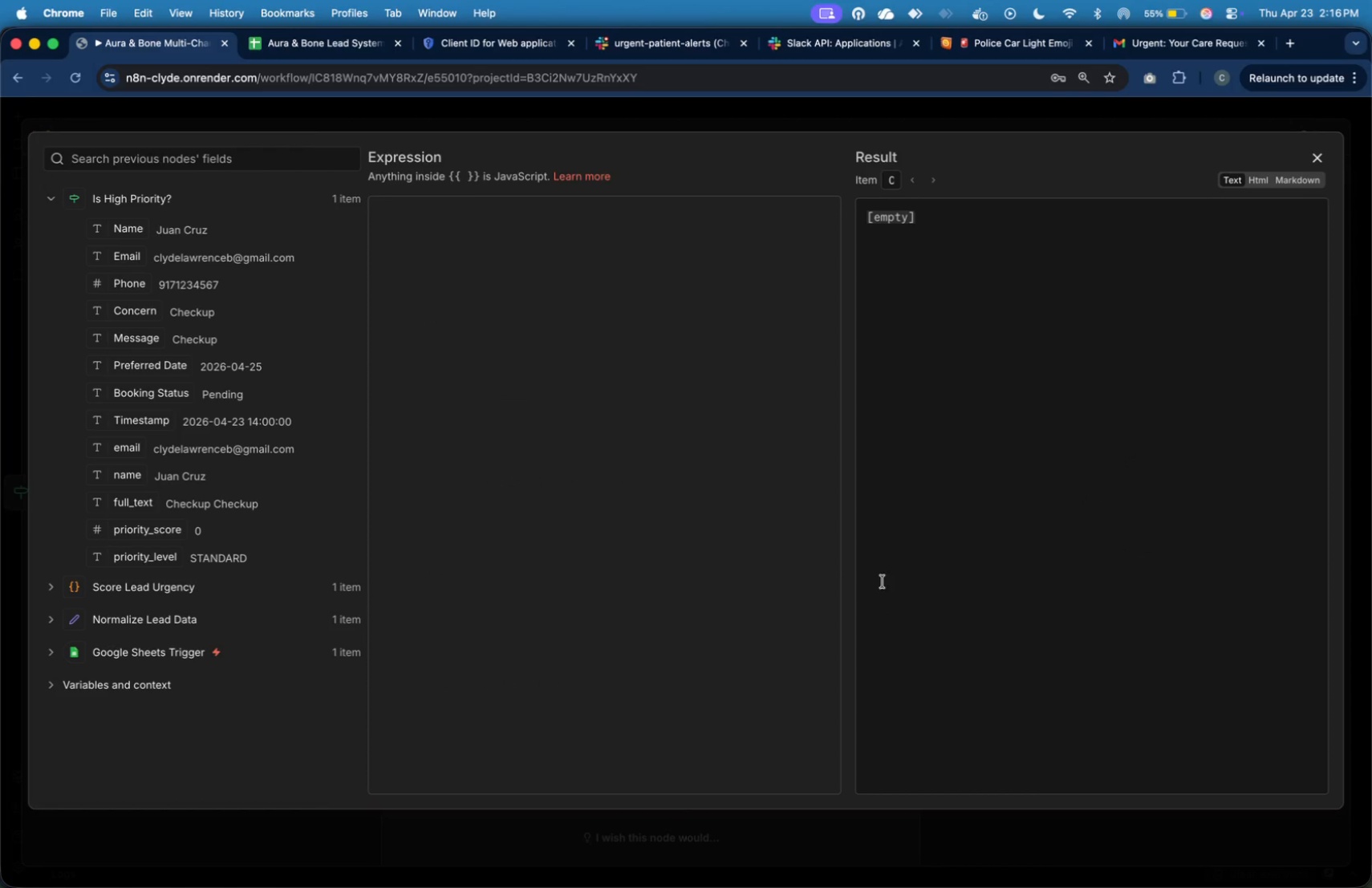 
key(Meta+V)
 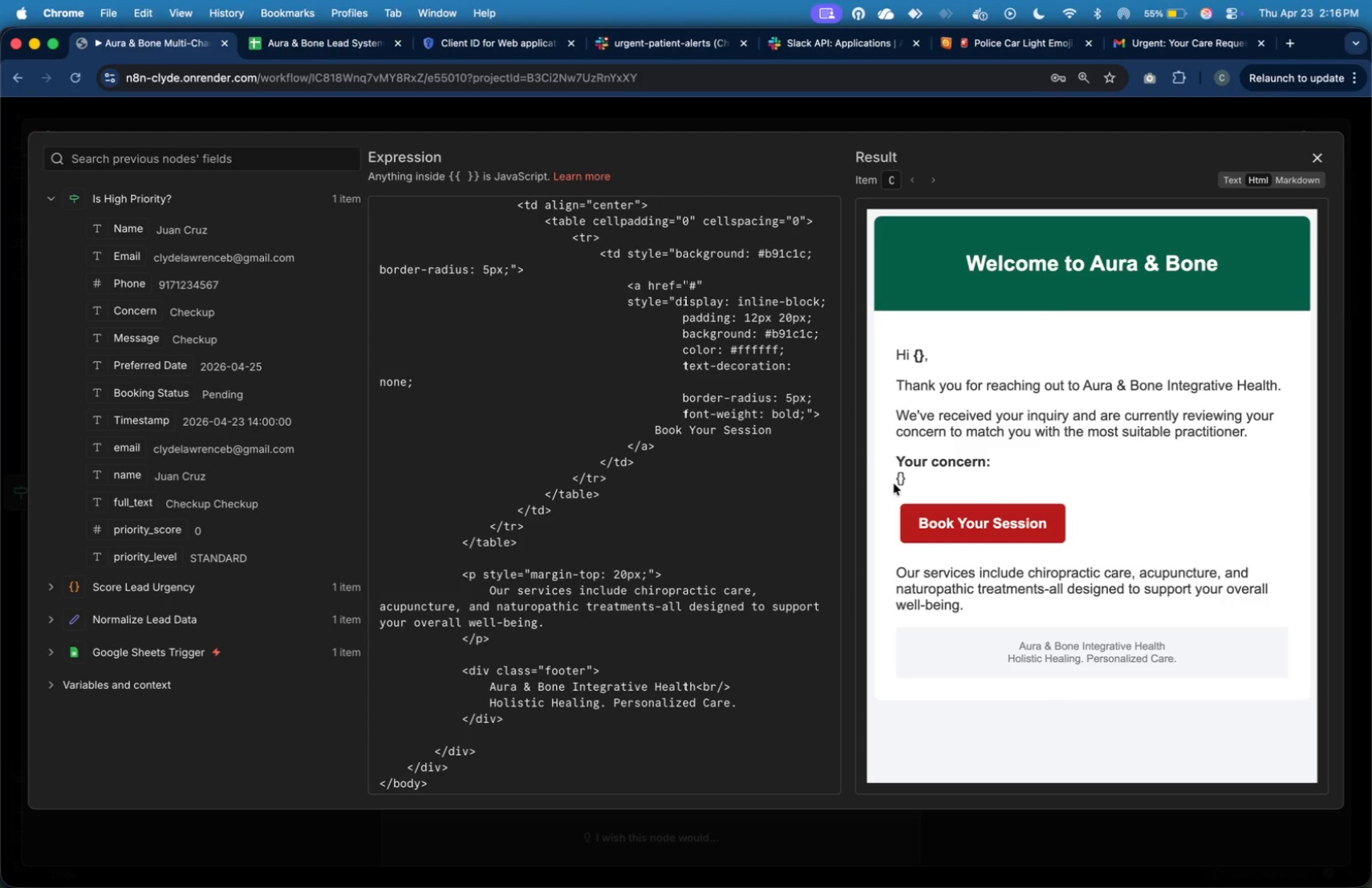 
wait(9.21)
 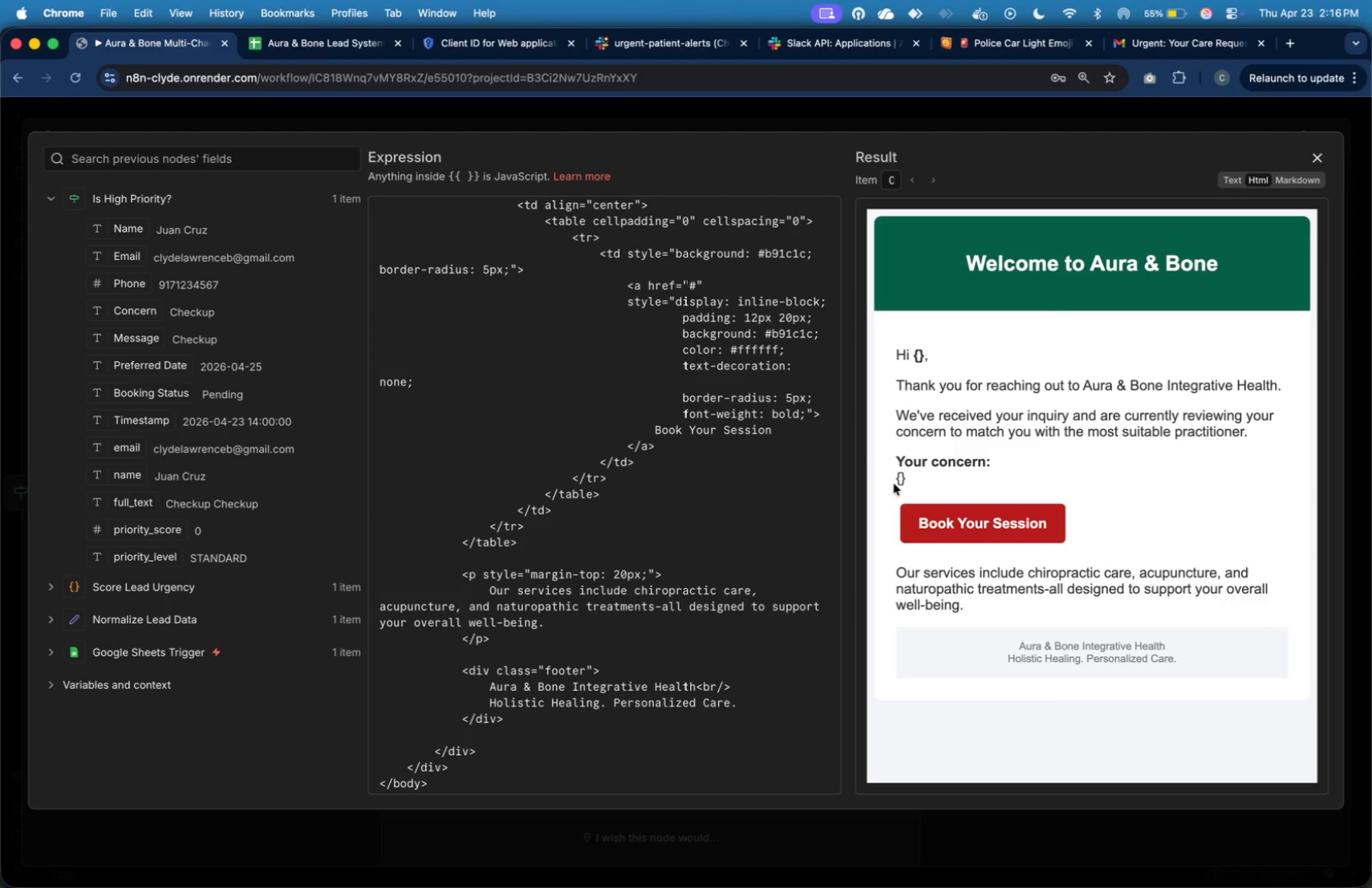 
key(Meta+CommandLeft)
 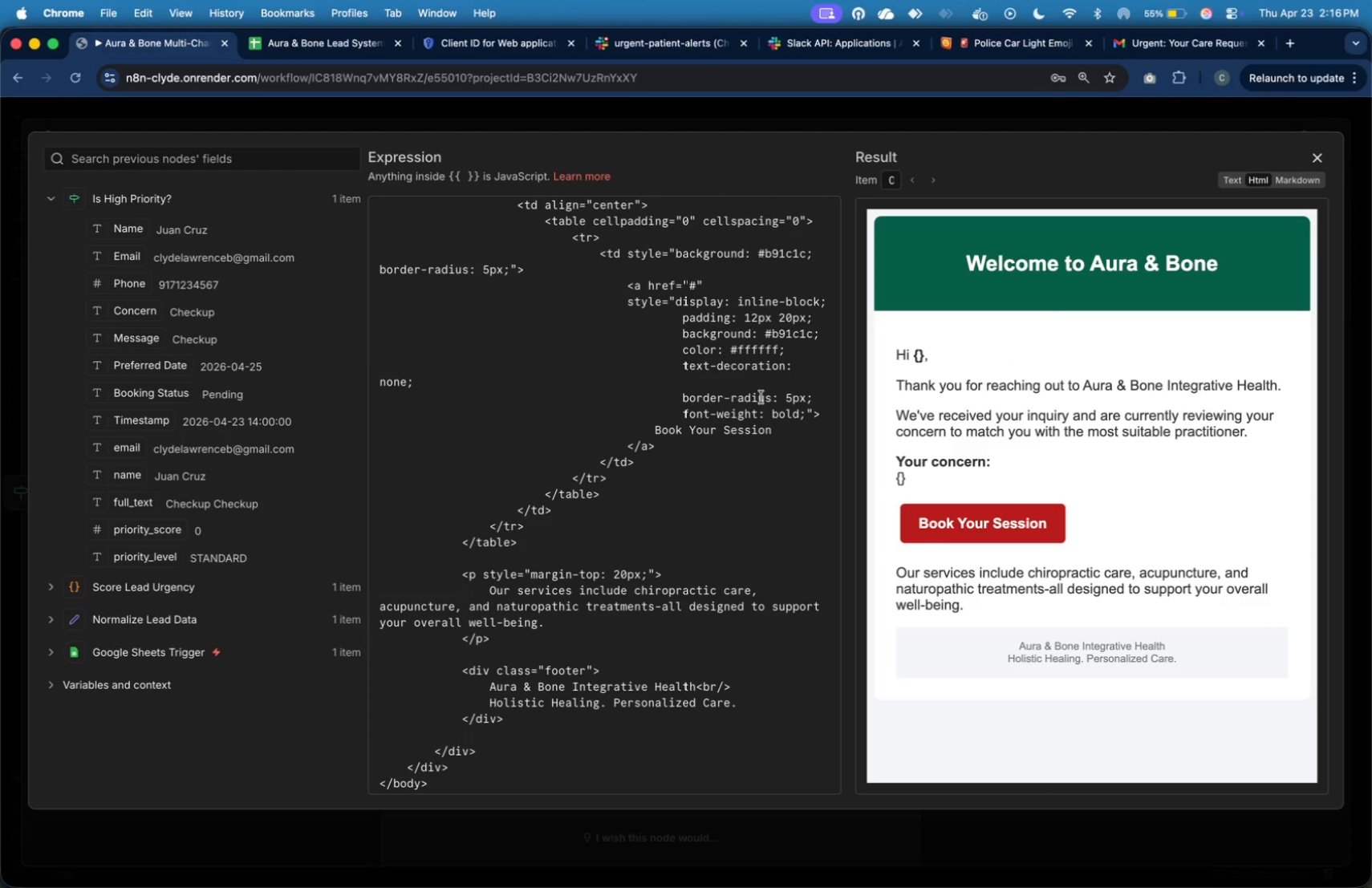 
key(Meta+Tab)
 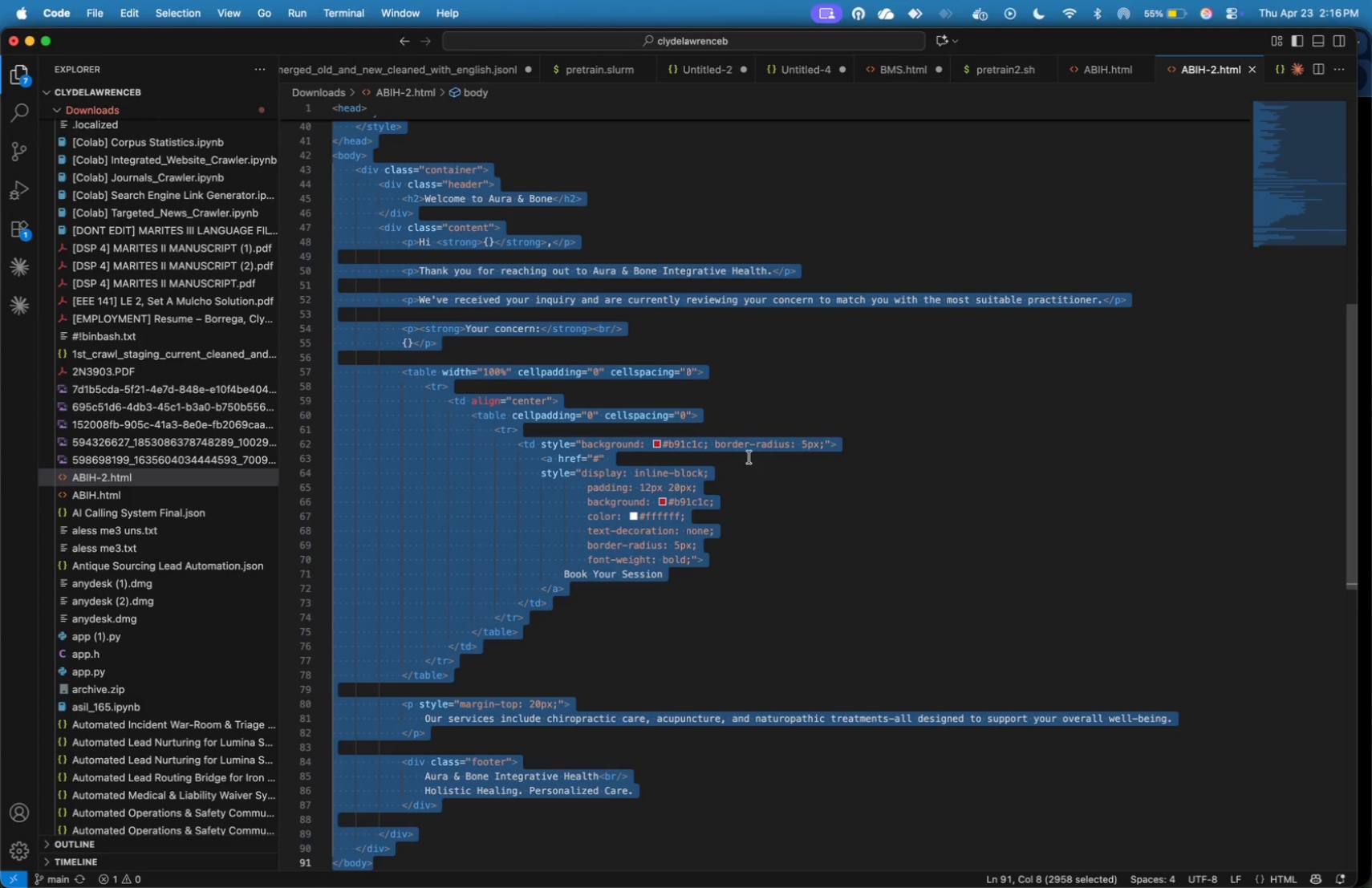 
left_click_drag(start_coordinate=[749, 480], to_coordinate=[752, 485])
 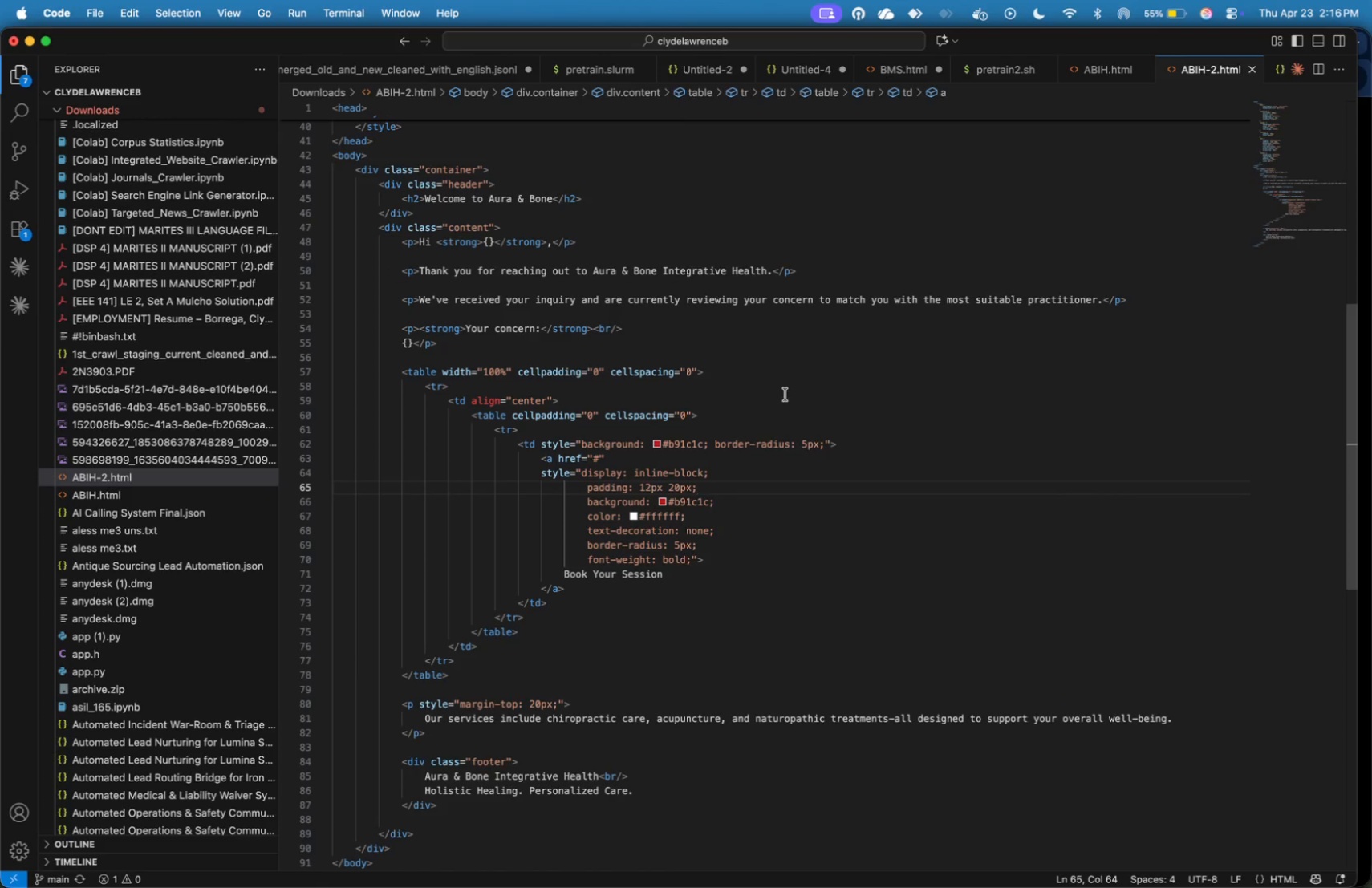 
scroll: coordinate [512, 310], scroll_direction: up, amount: 10.0
 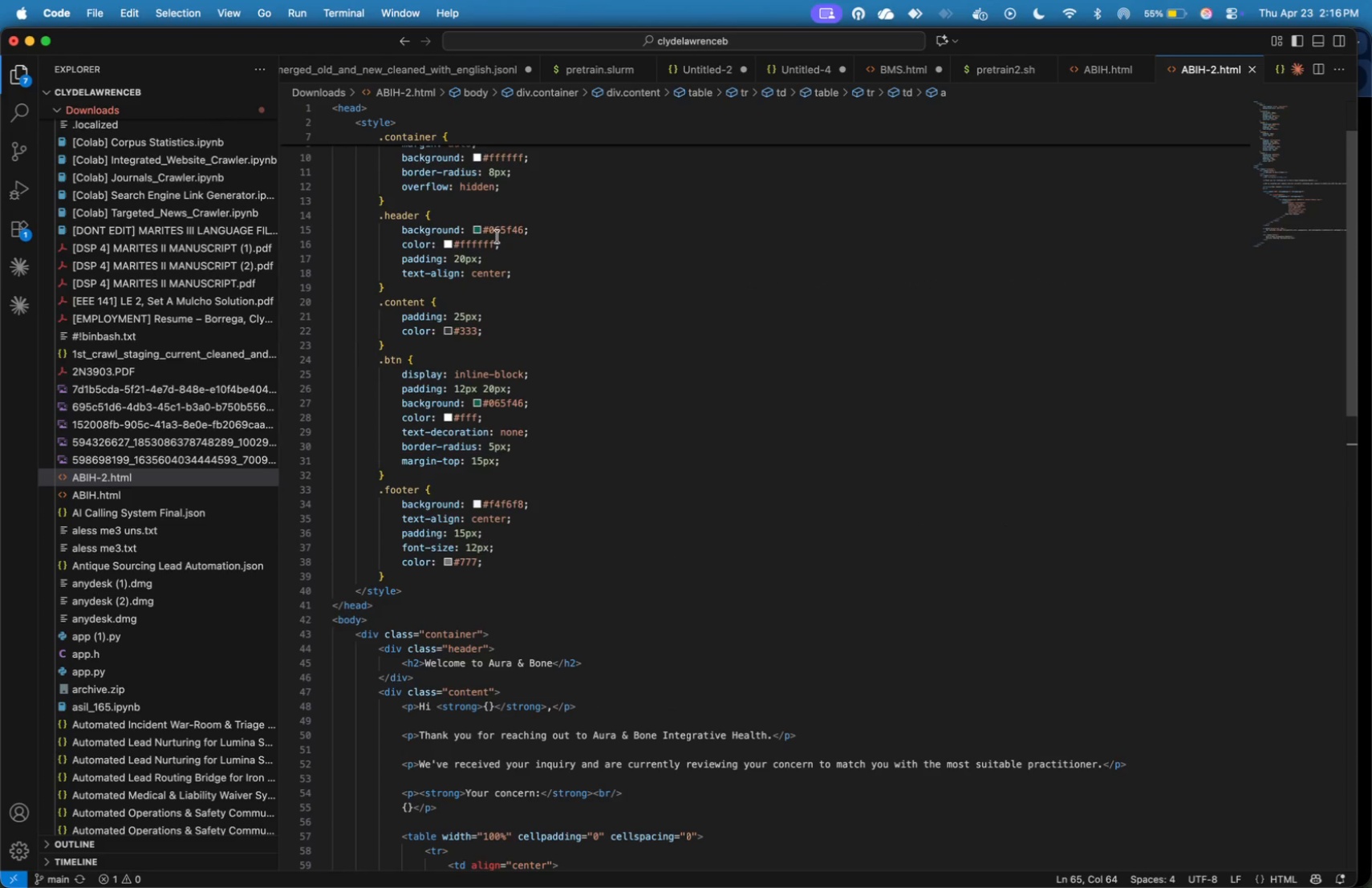 
double_click([501, 232])
 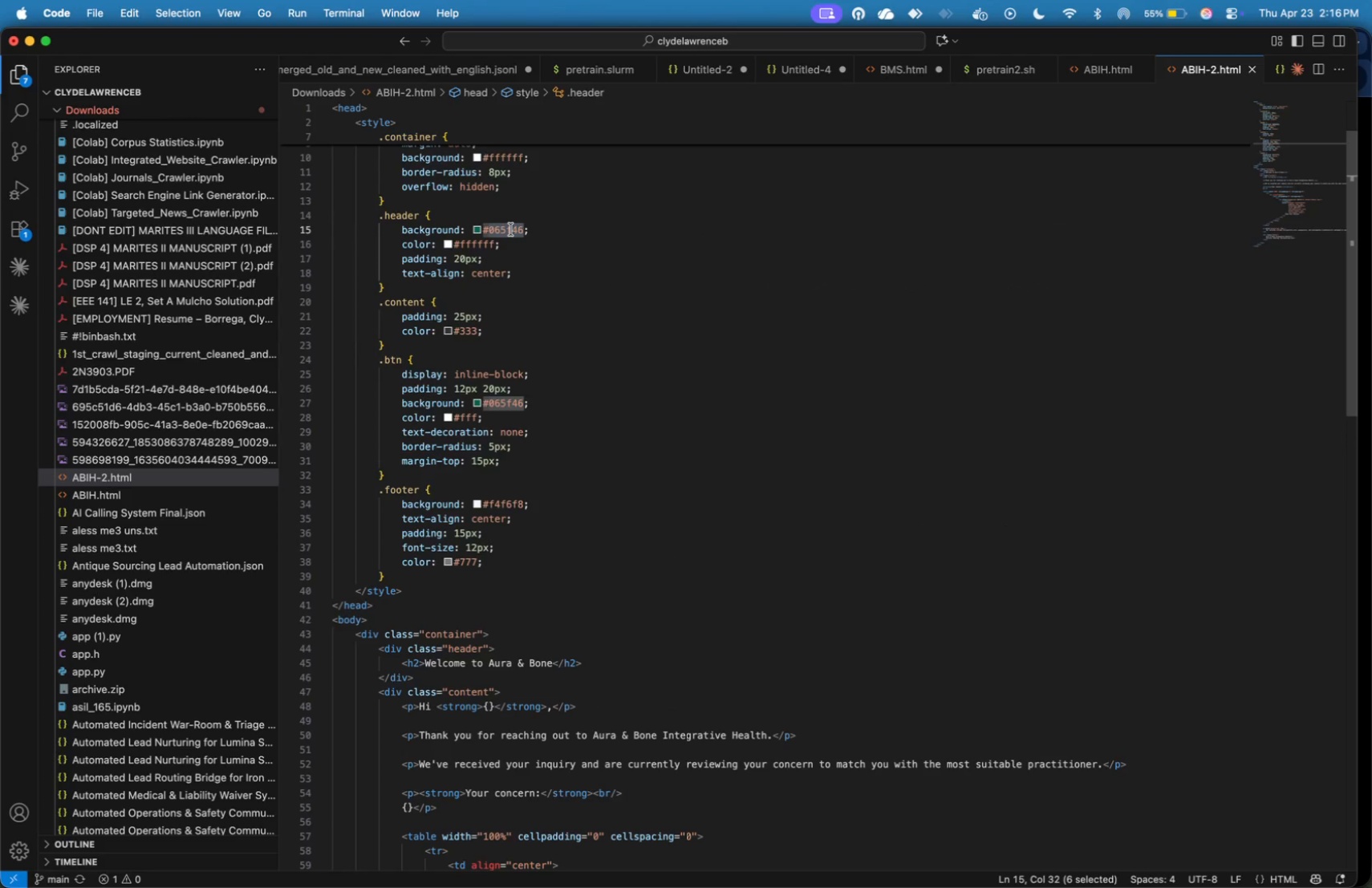 
key(Meta+C)
 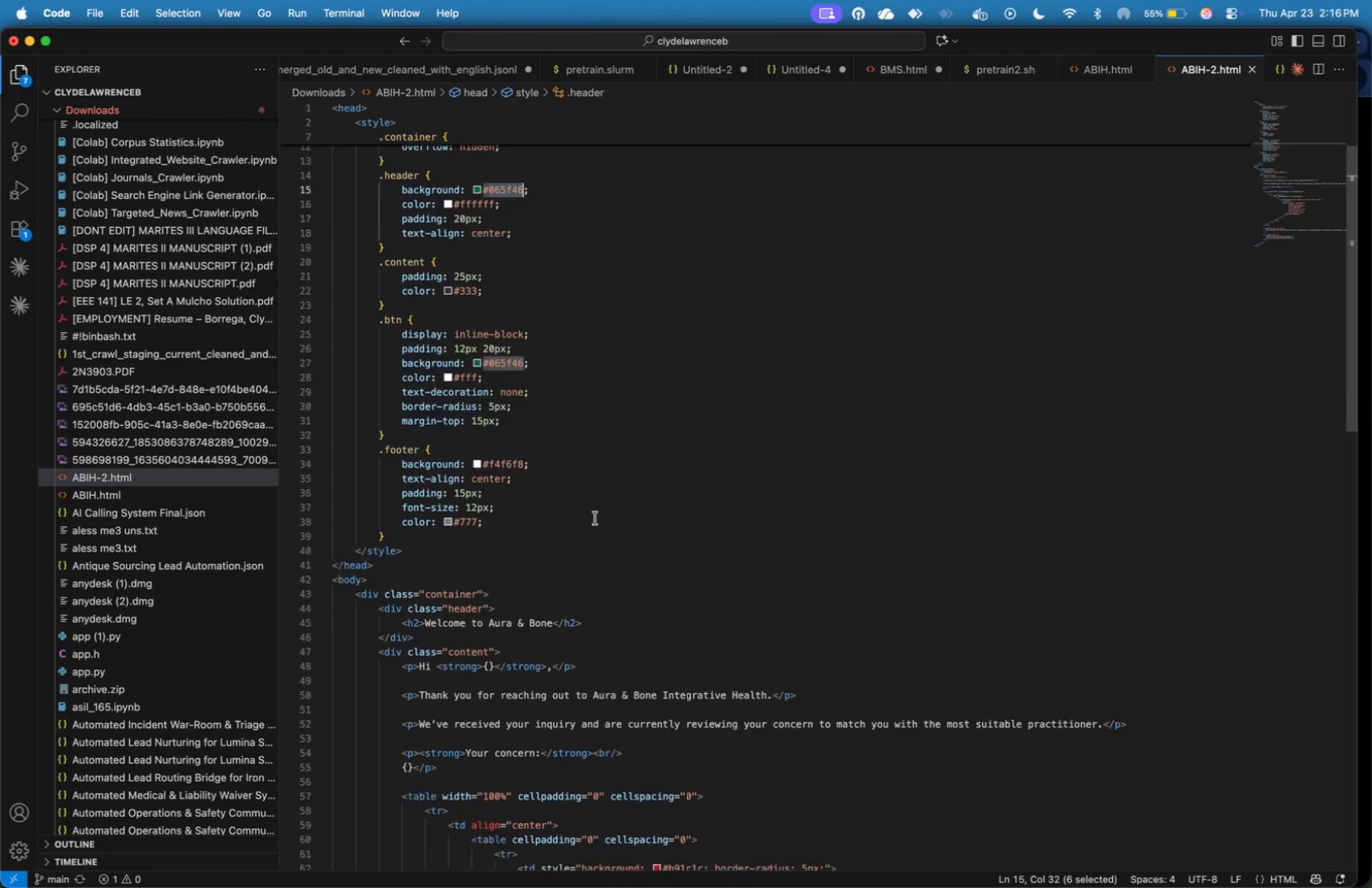 
scroll: coordinate [595, 512], scroll_direction: down, amount: 9.0
 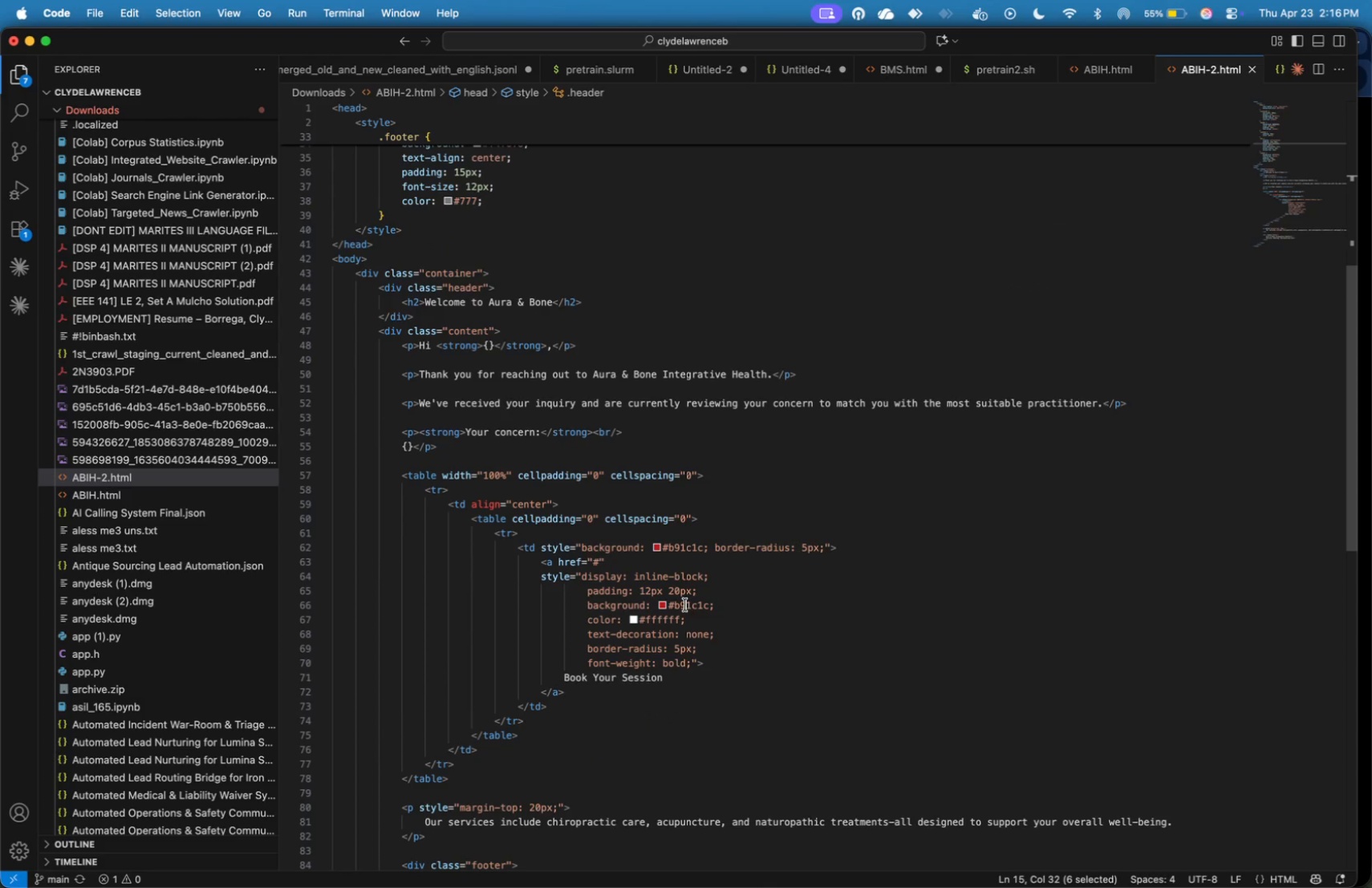 
double_click([686, 606])
 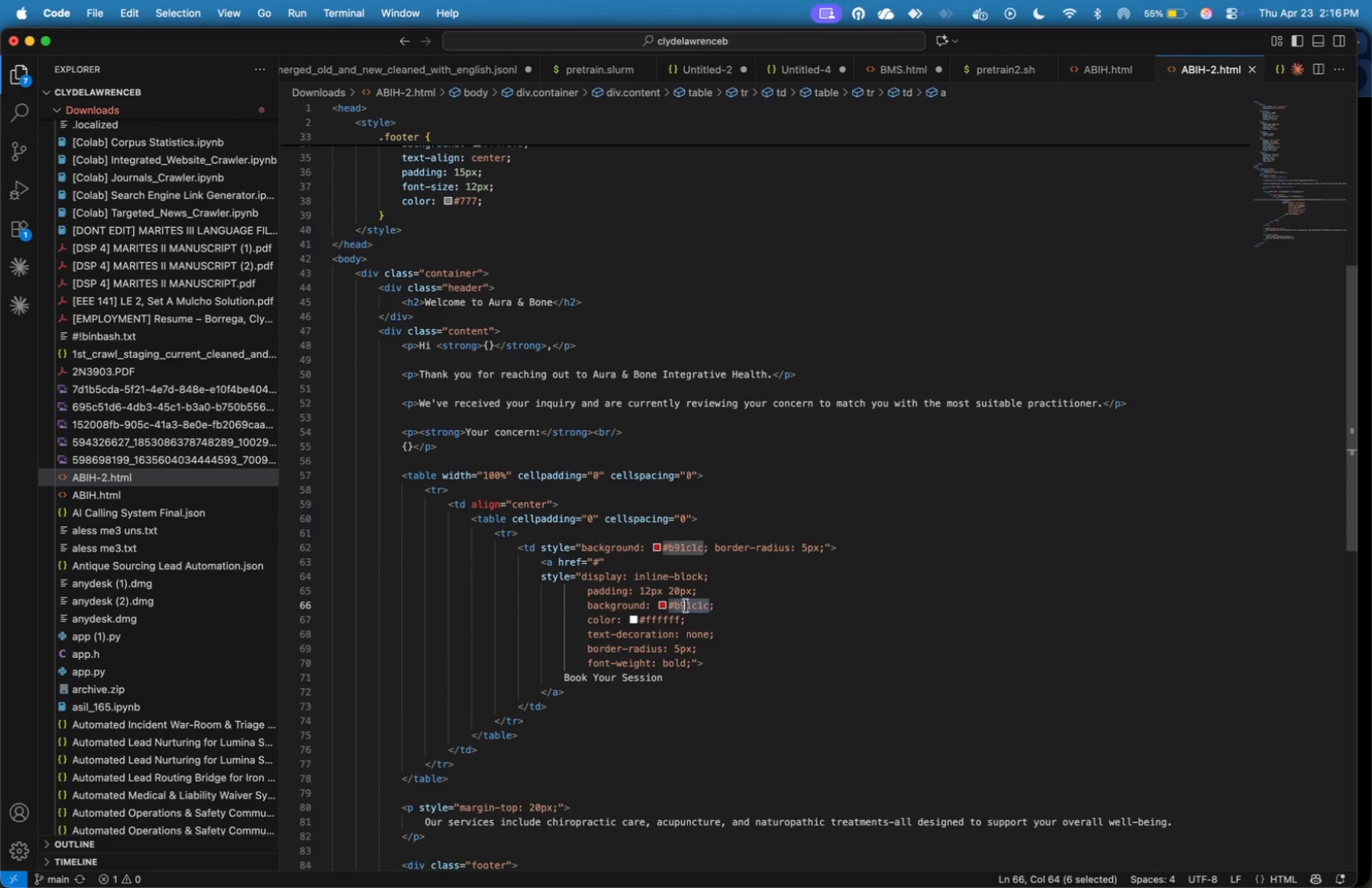 
key(Meta+V)
 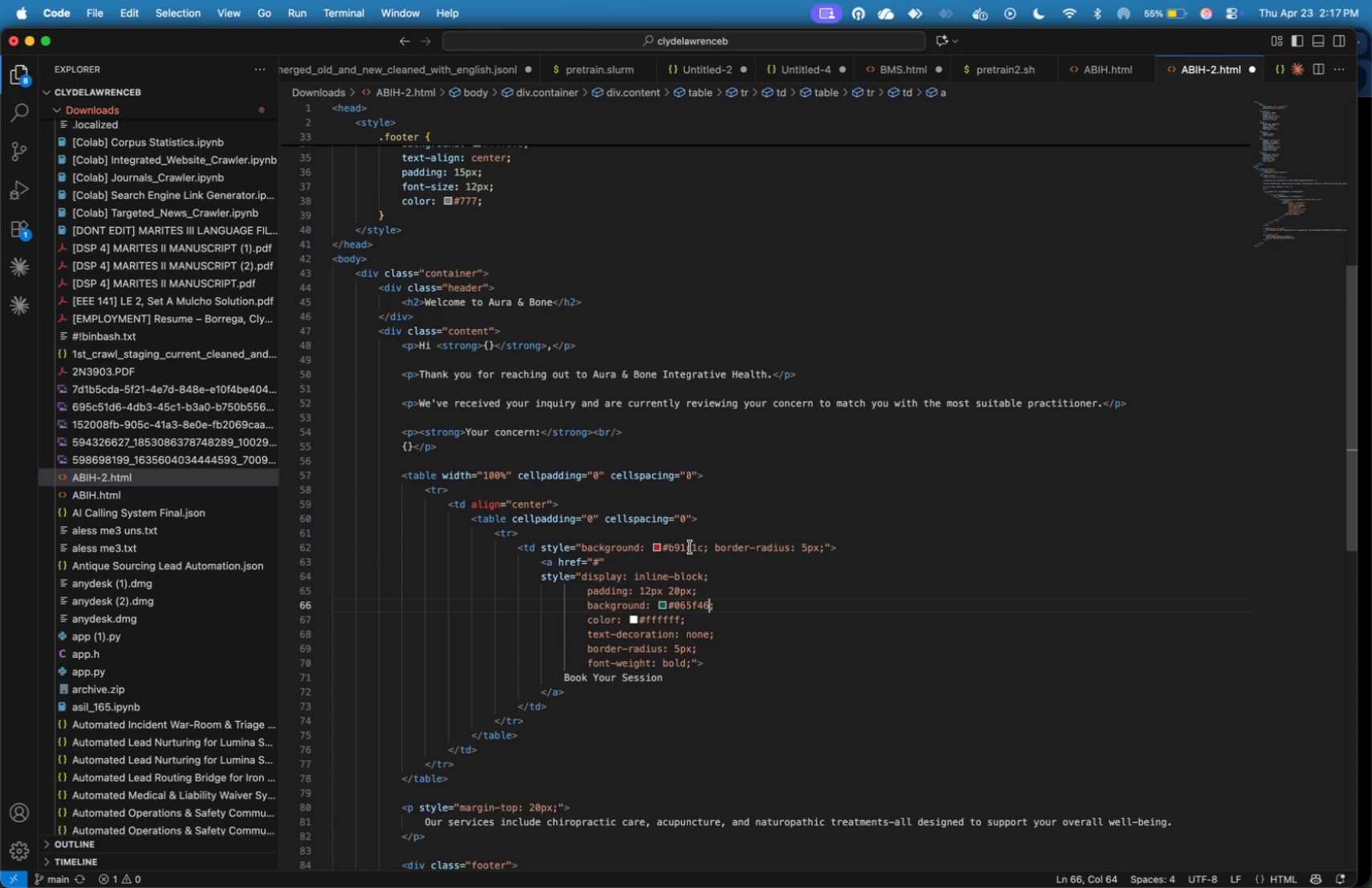 
left_click([690, 547])
 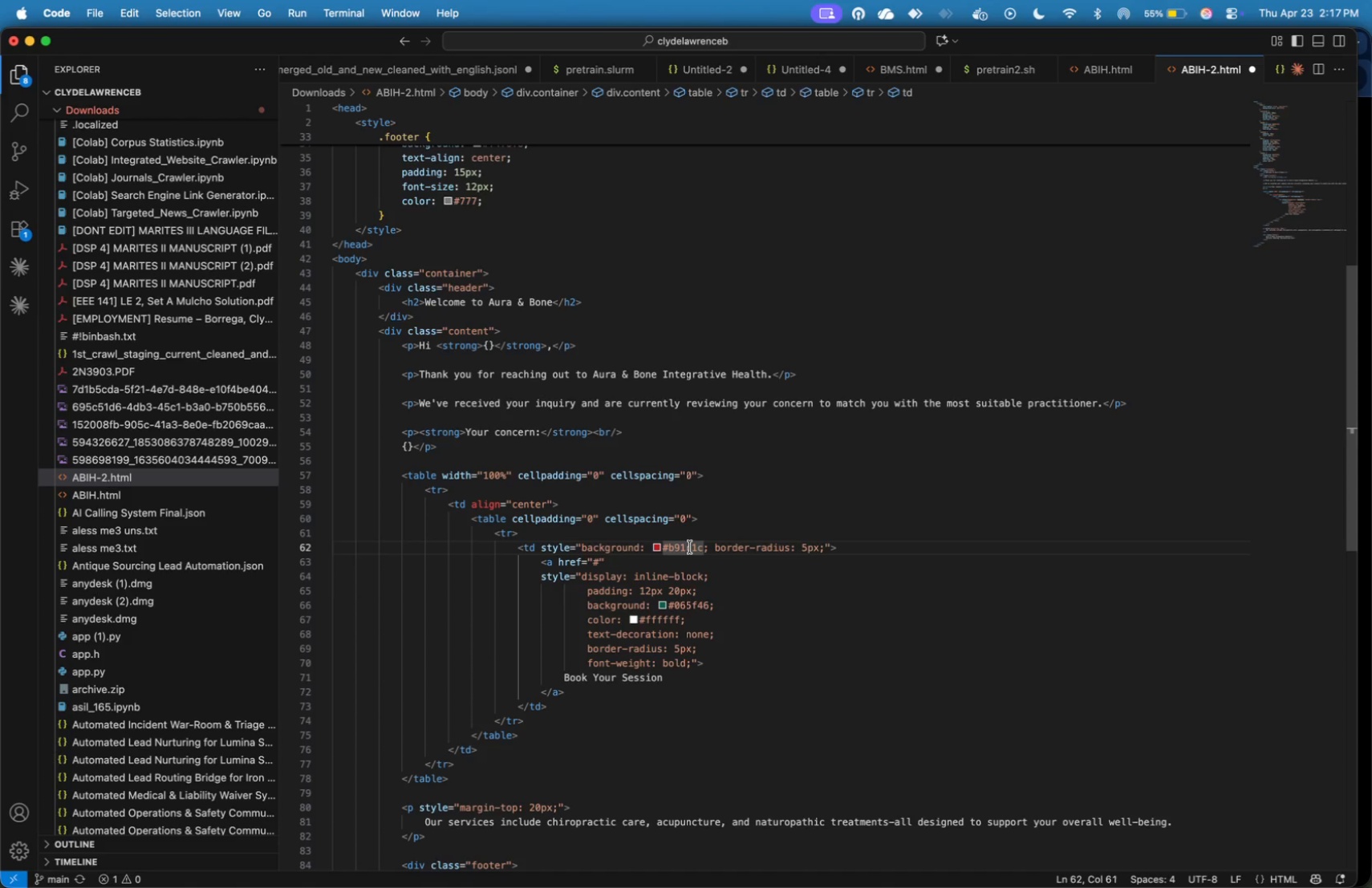 
key(Meta+V)
 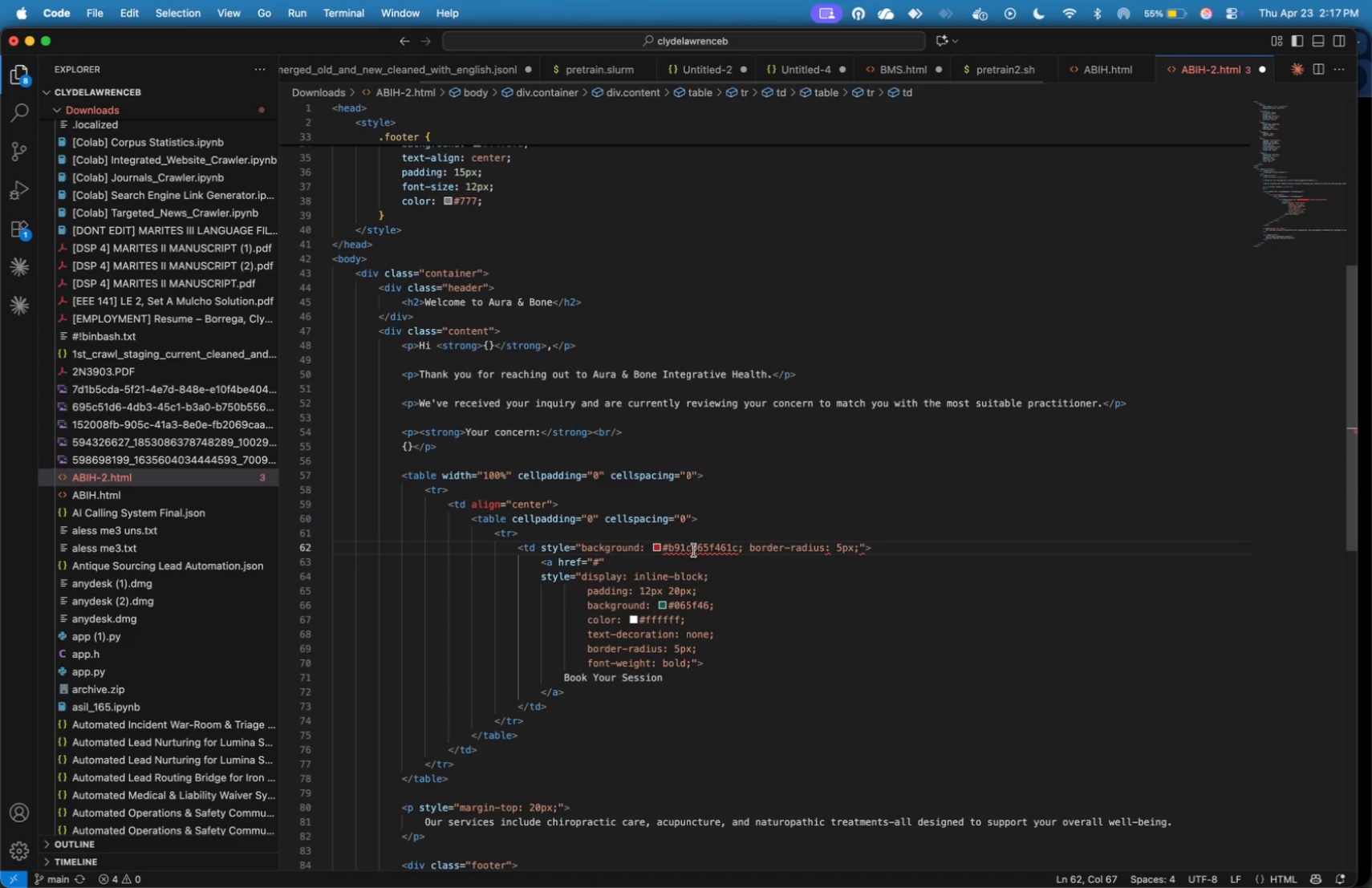 
double_click([694, 550])
 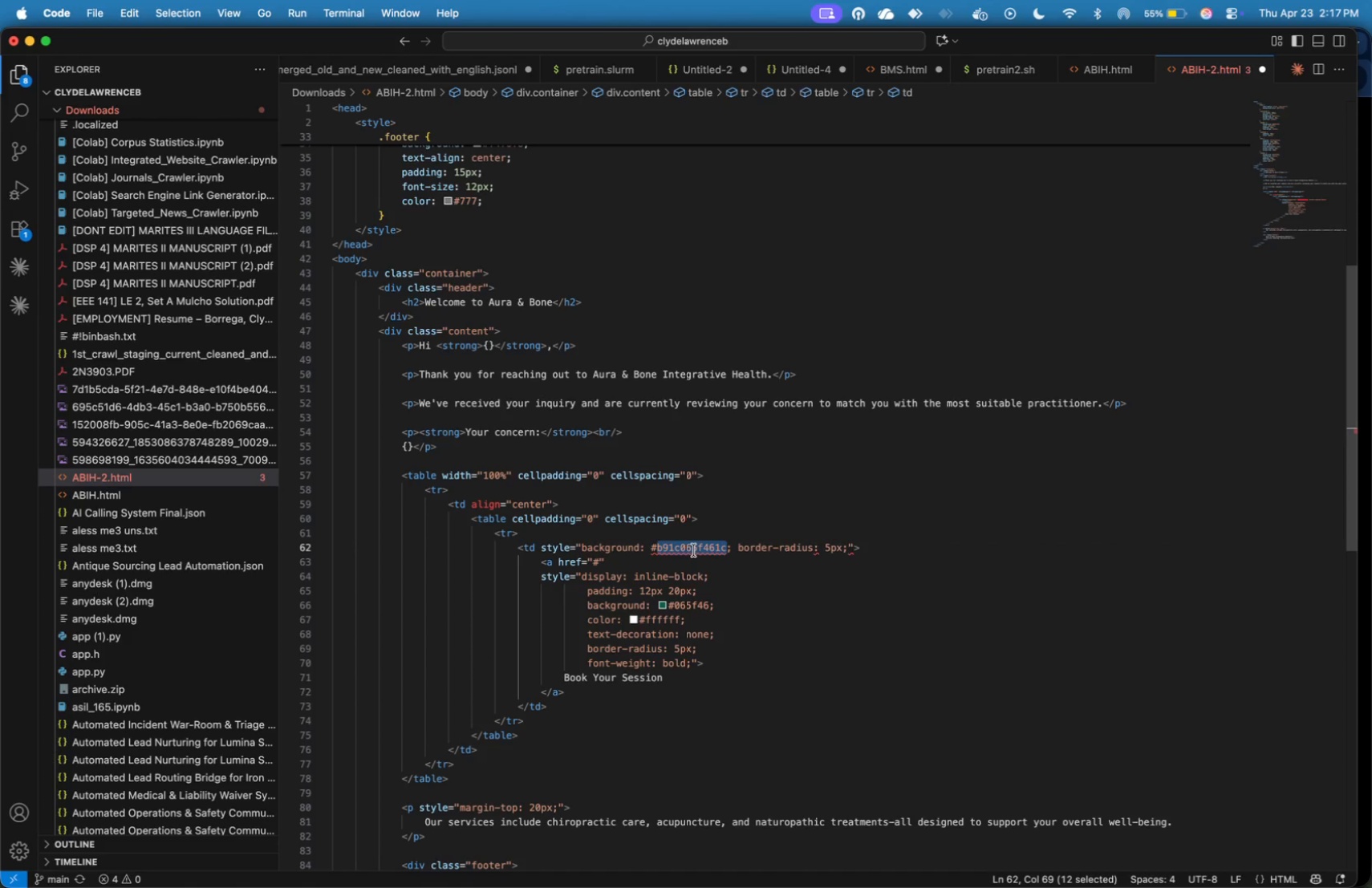 
key(Meta+V)
 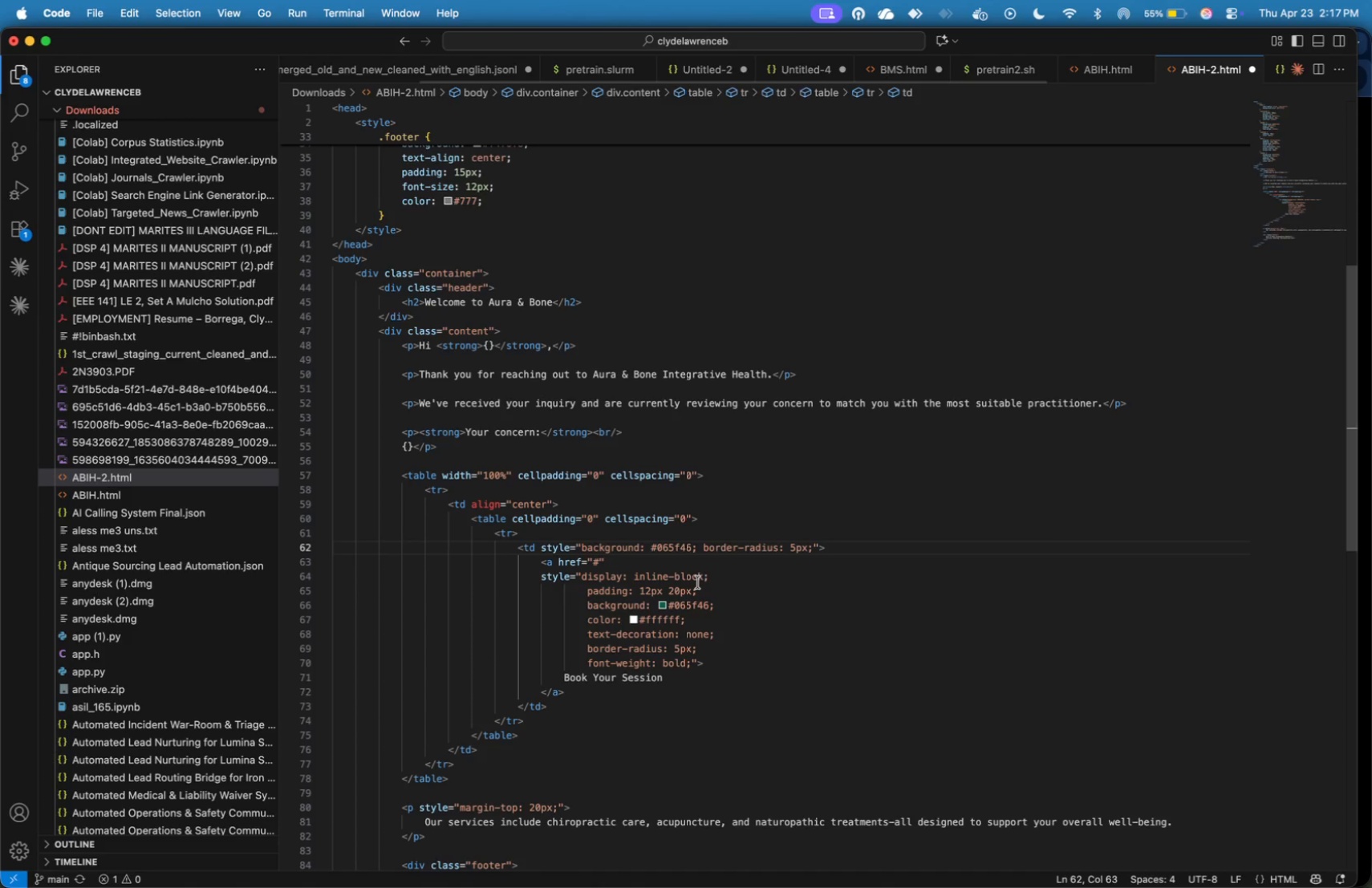 
key(Meta+A)
 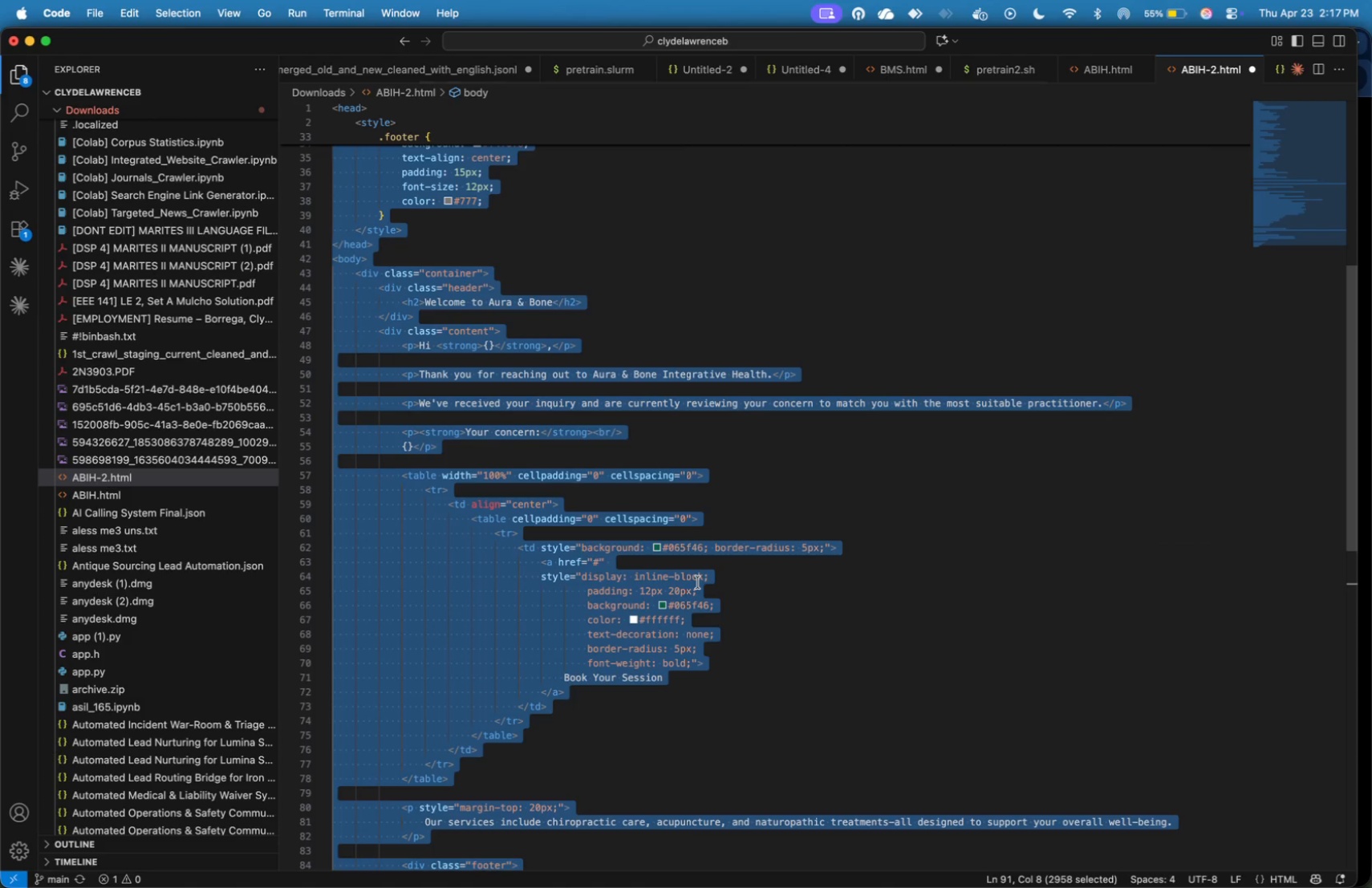 
key(Meta+C)
 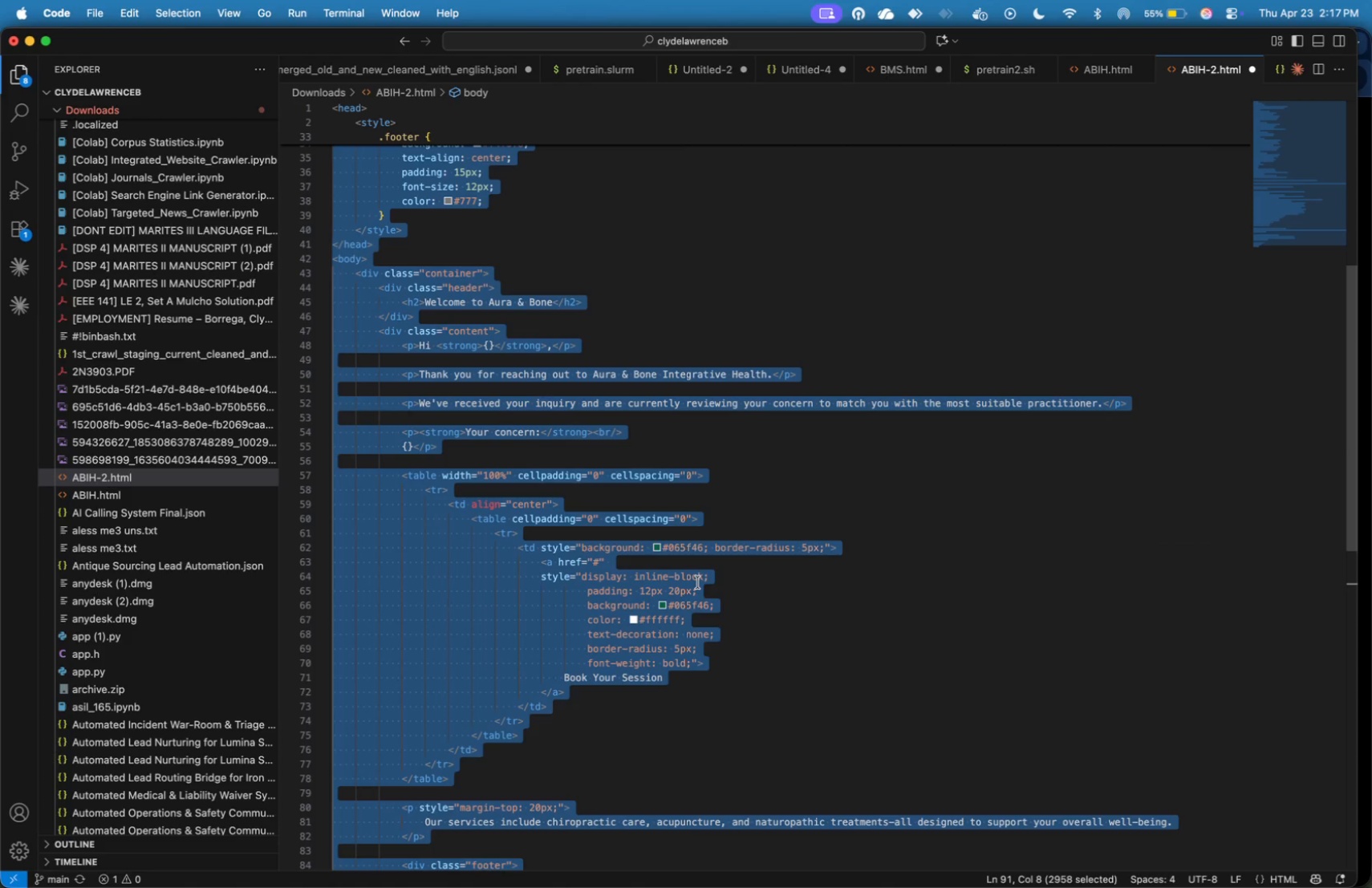 
key(Meta+Tab)
 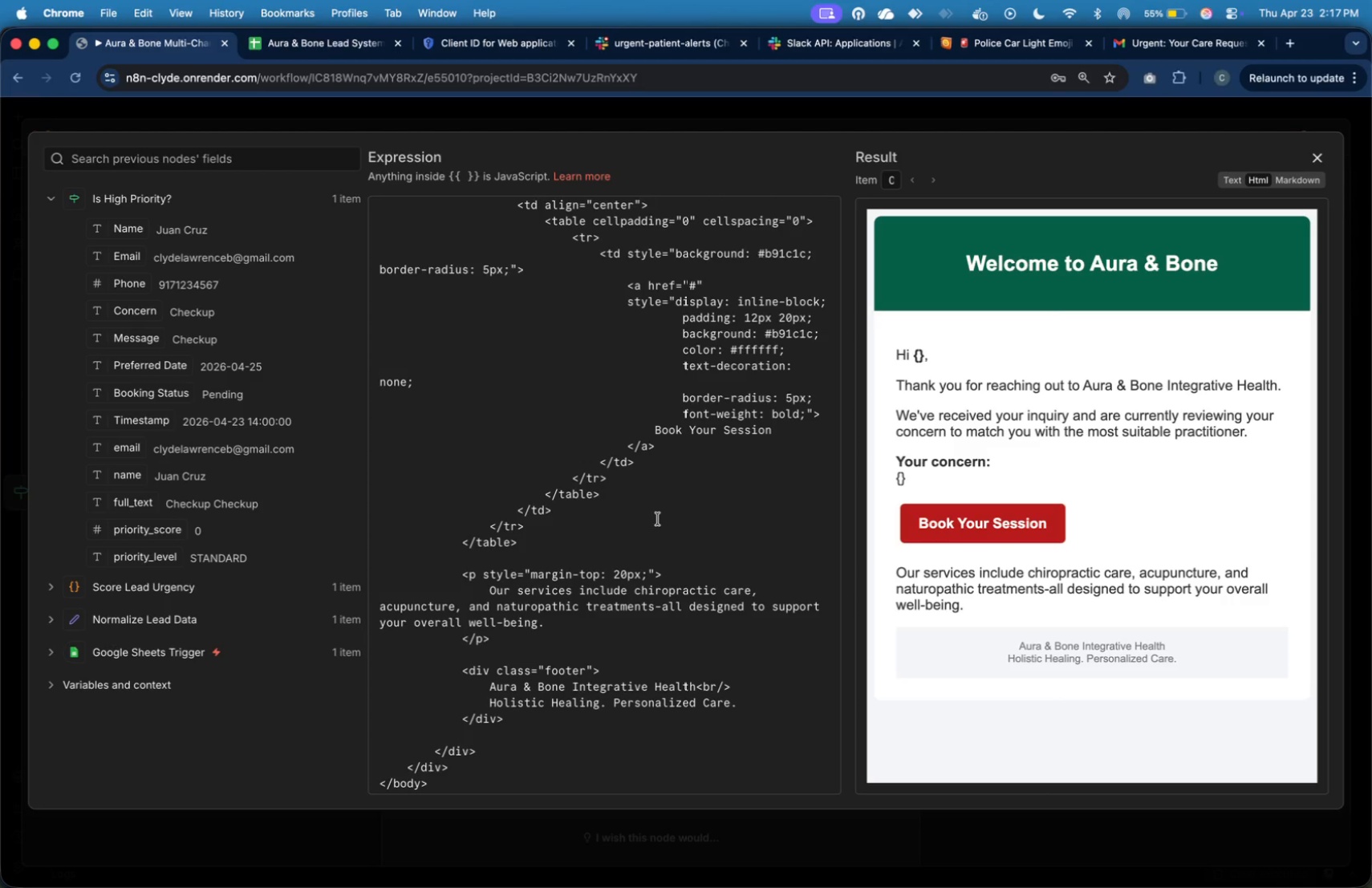 
left_click([655, 513])
 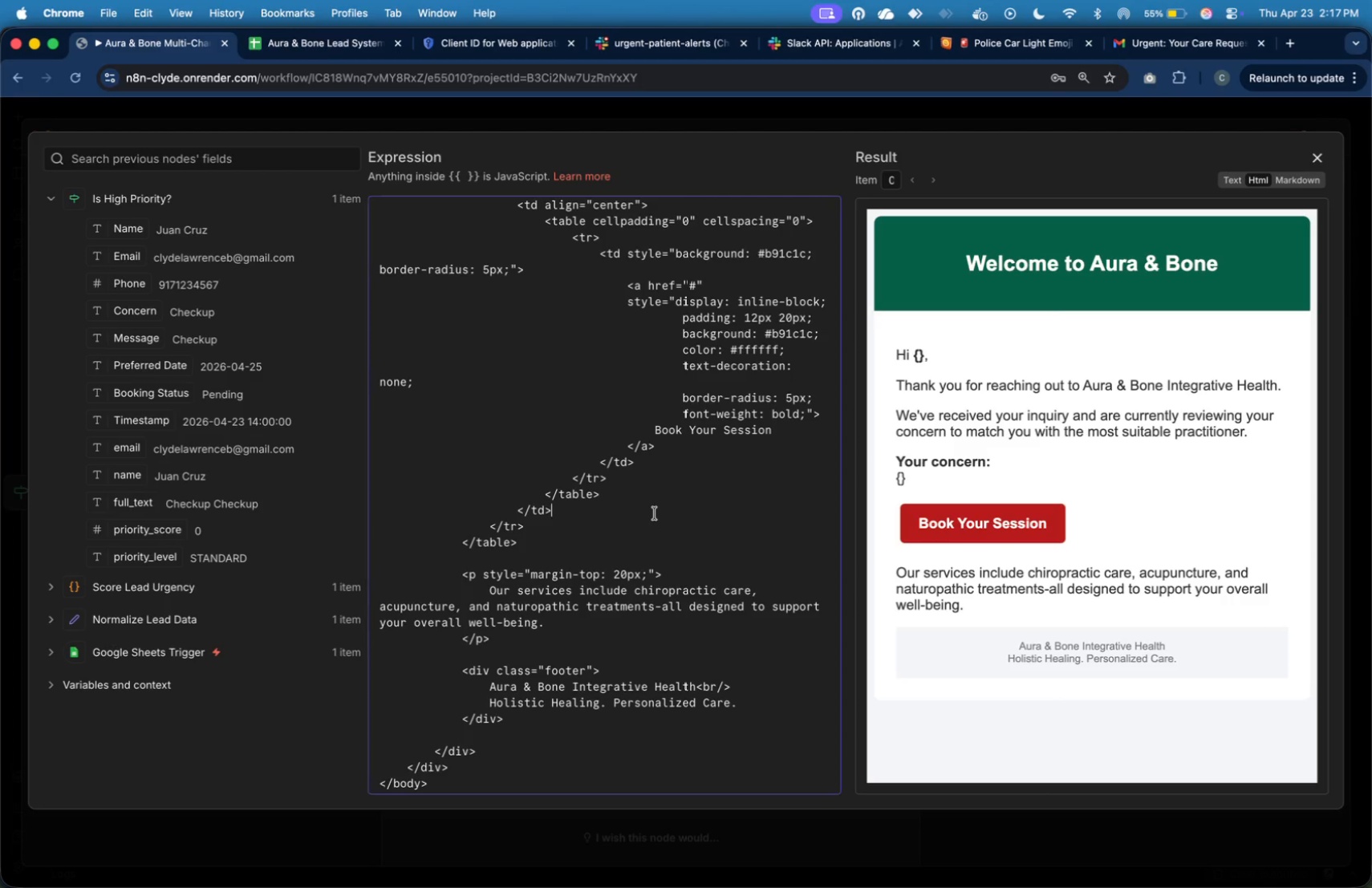 
key(Meta+A)
 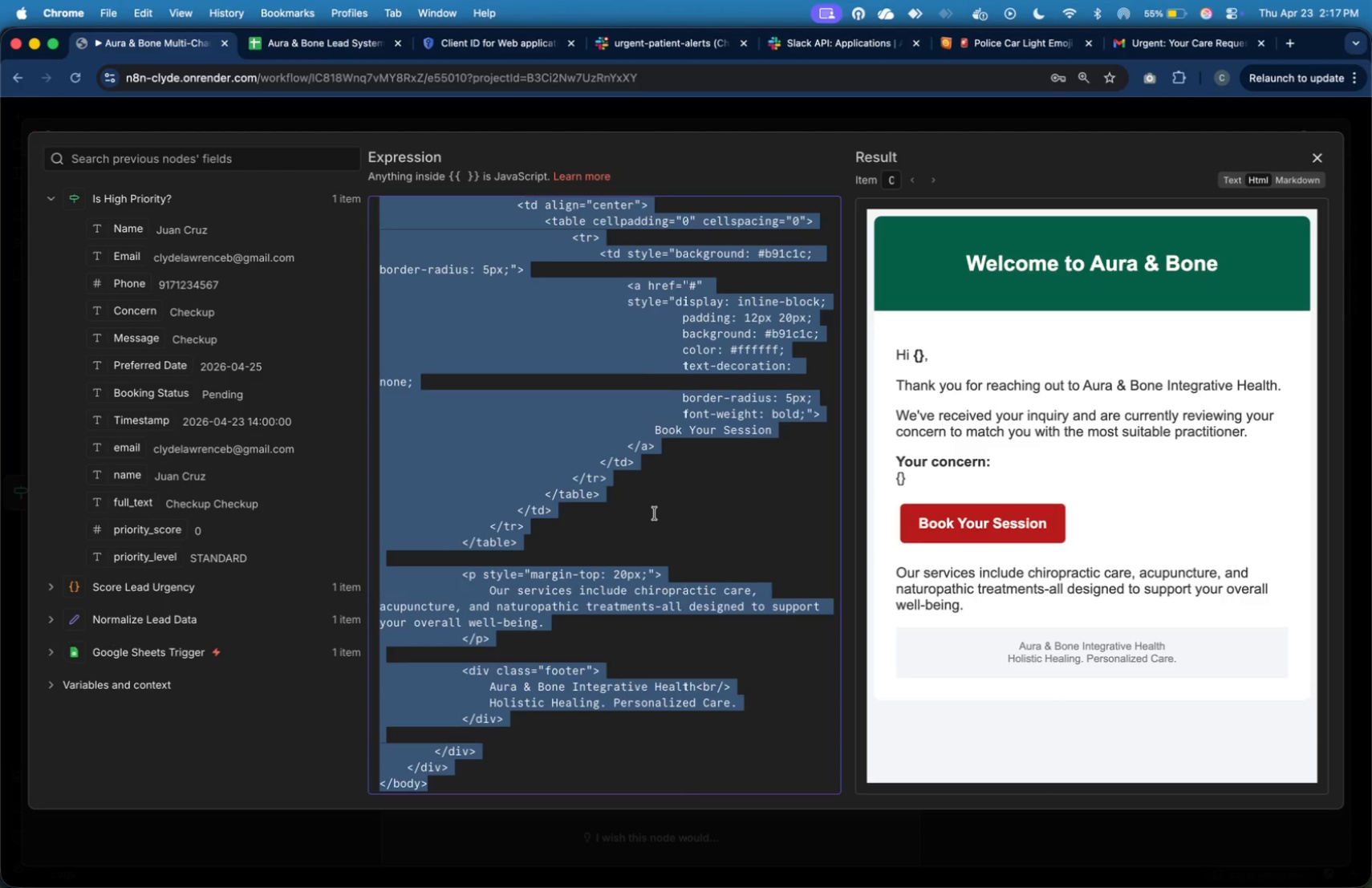 
key(Meta+V)
 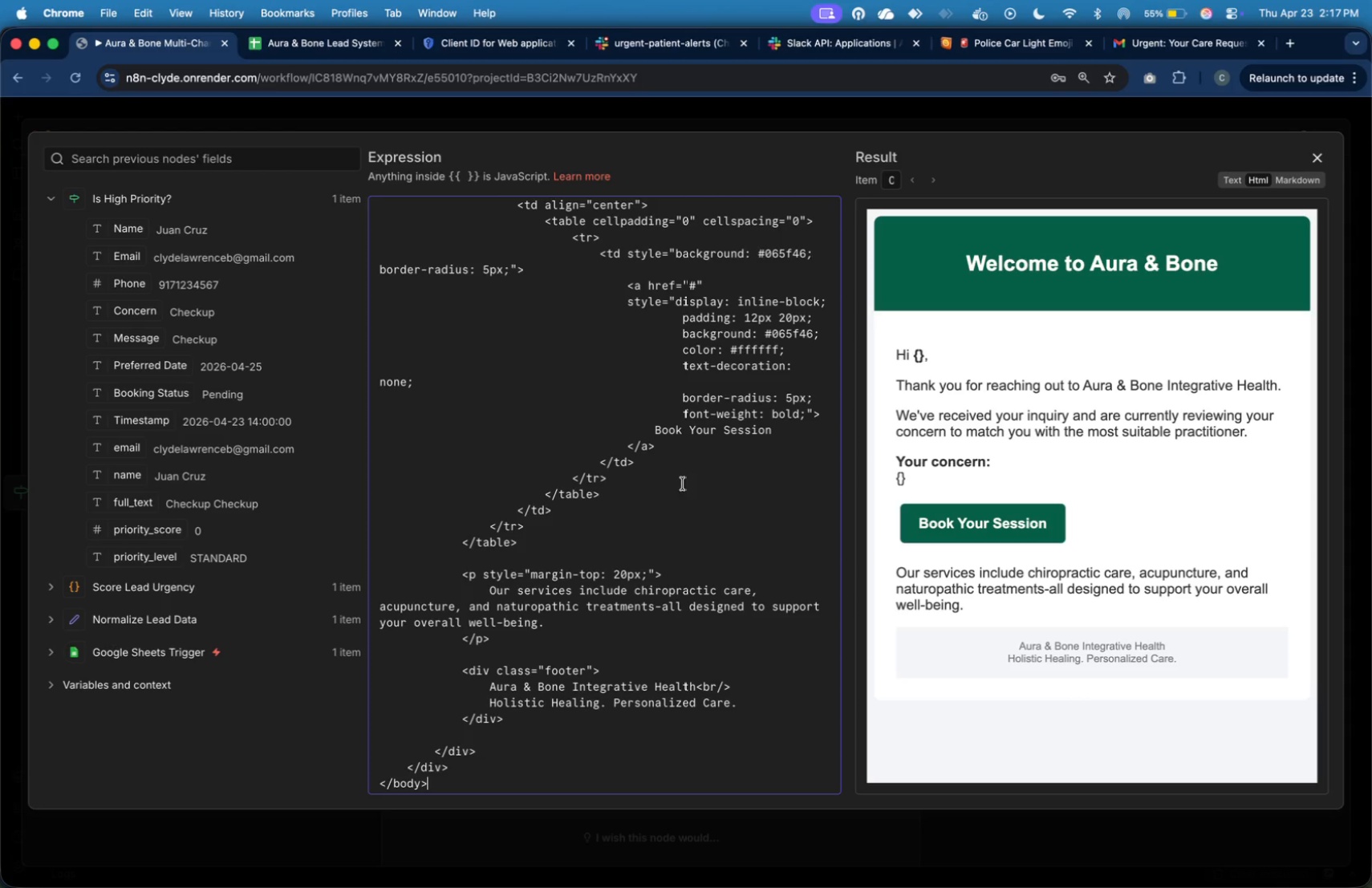 
scroll: coordinate [696, 469], scroll_direction: up, amount: 32.0
 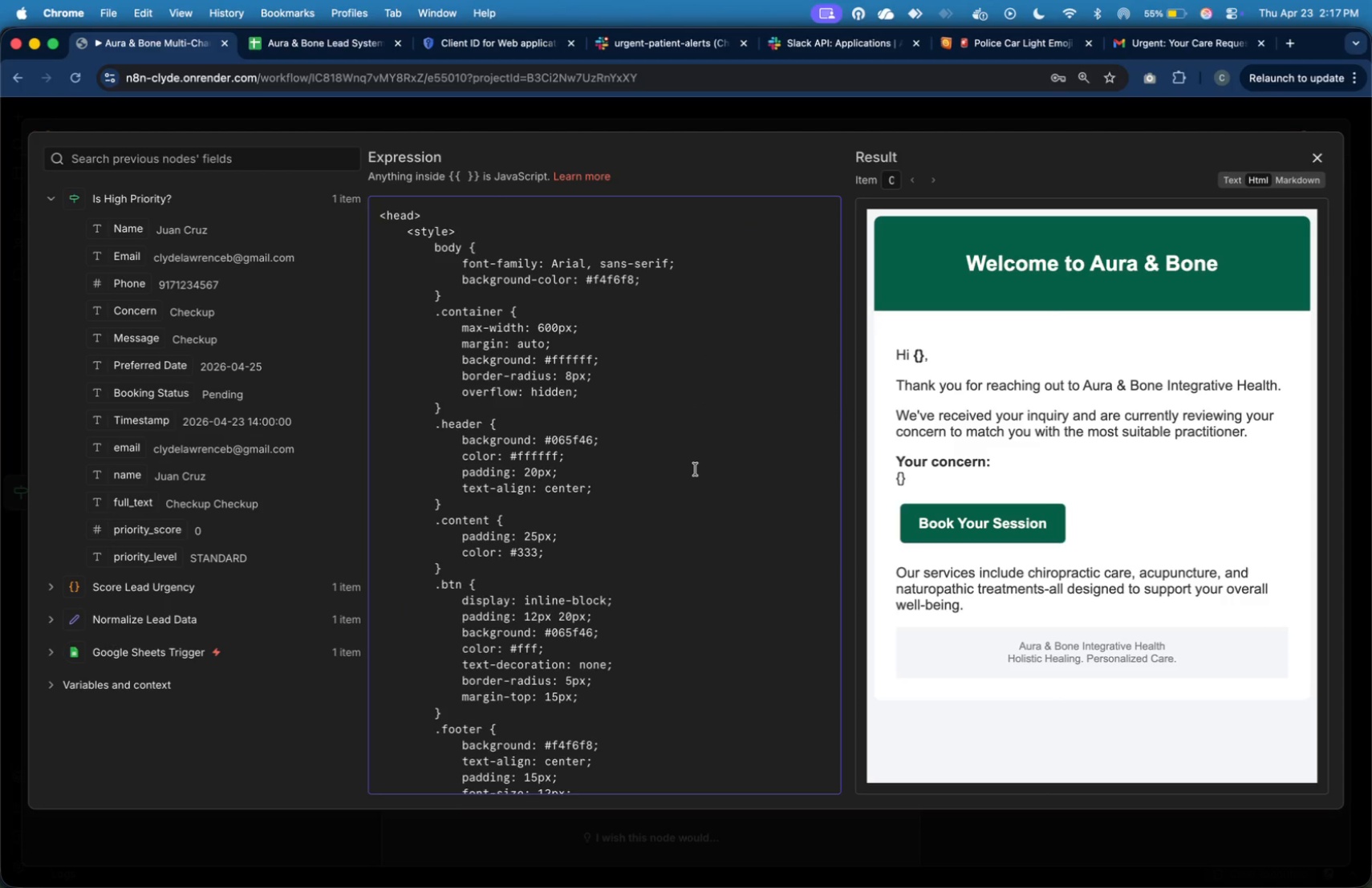 
scroll: coordinate [706, 467], scroll_direction: down, amount: 17.0
 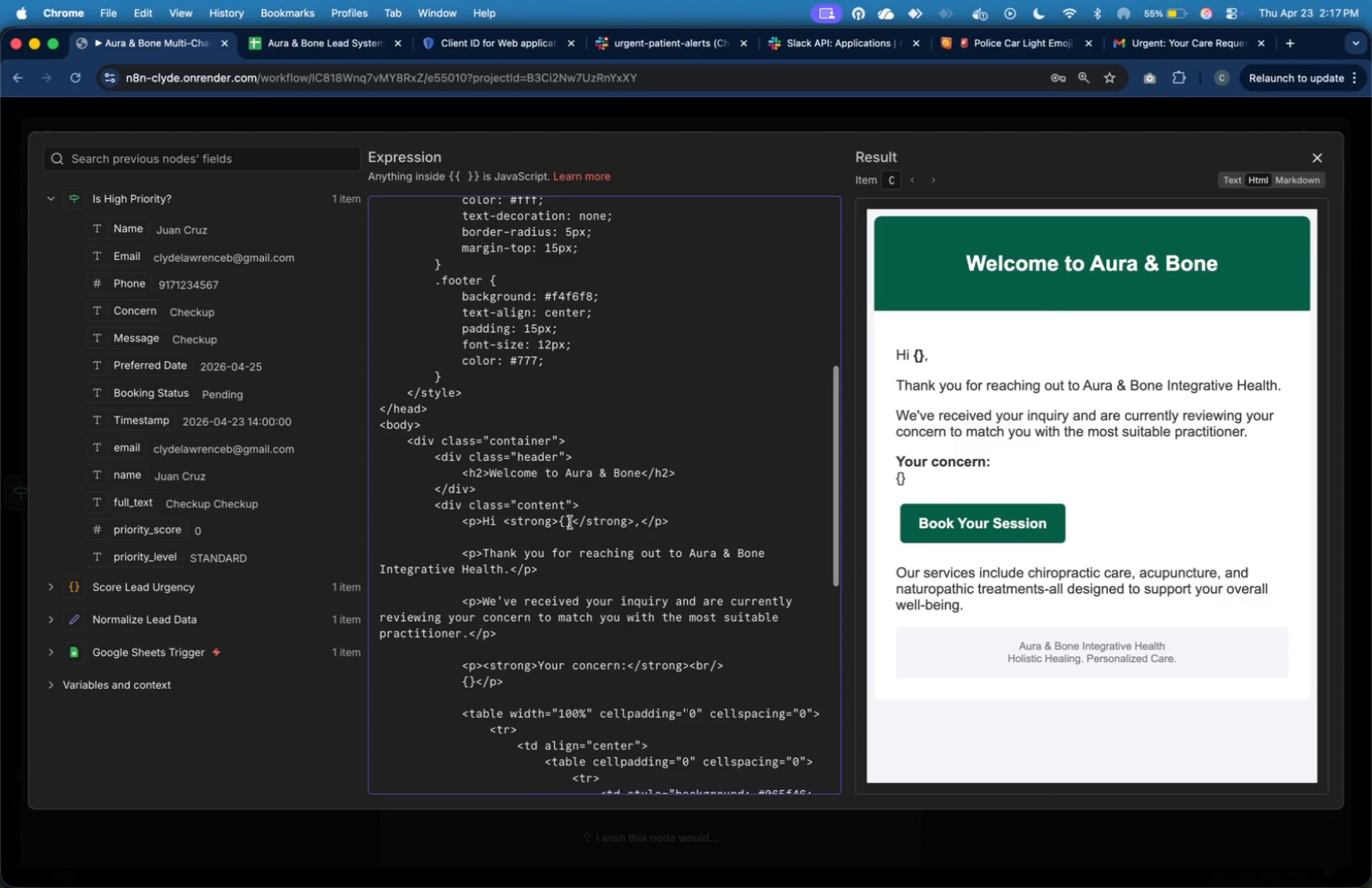 
left_click([570, 522])
 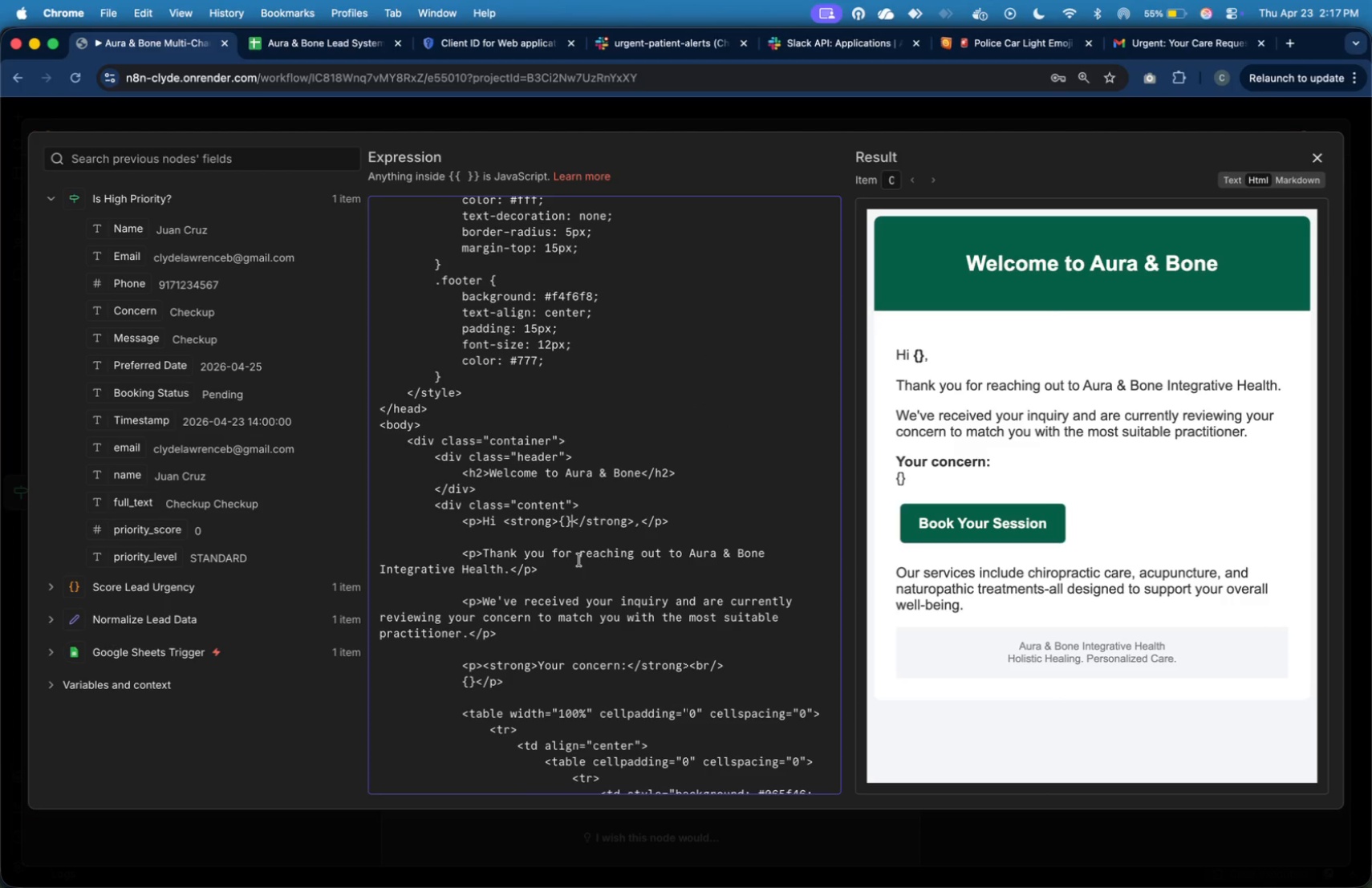 
key(Backspace)
 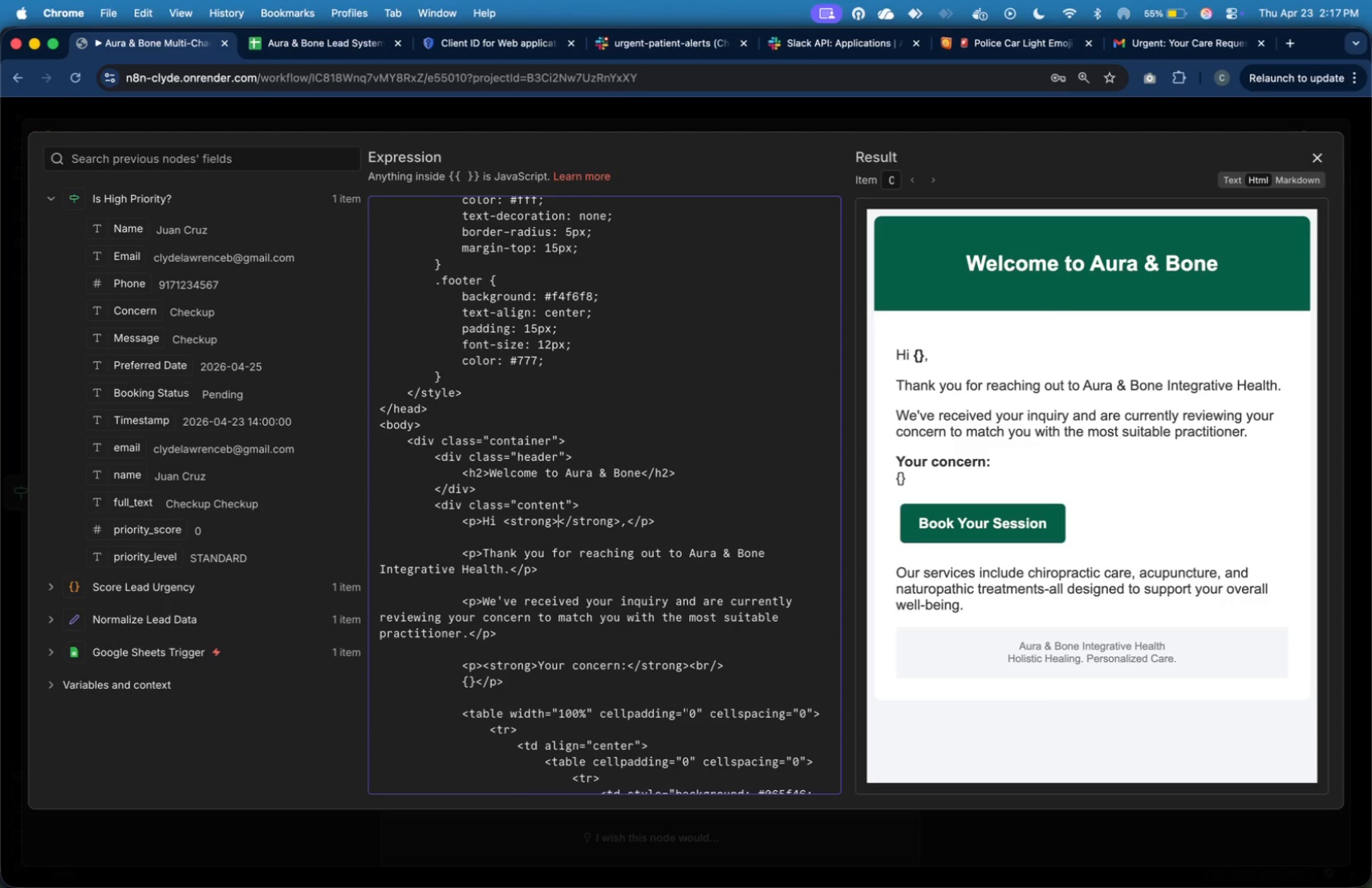 
key(Backspace)
 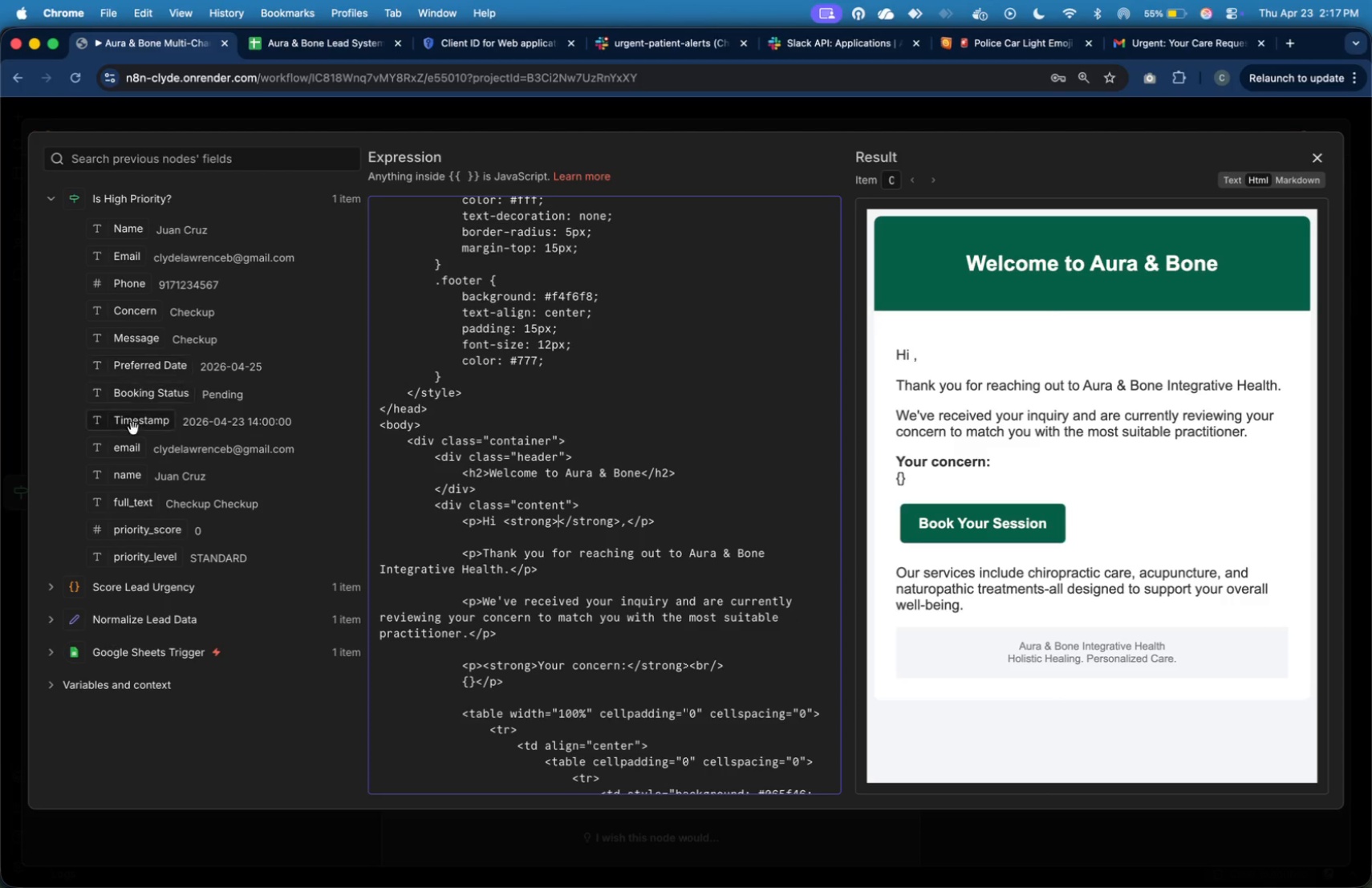 
left_click_drag(start_coordinate=[129, 476], to_coordinate=[559, 525])
 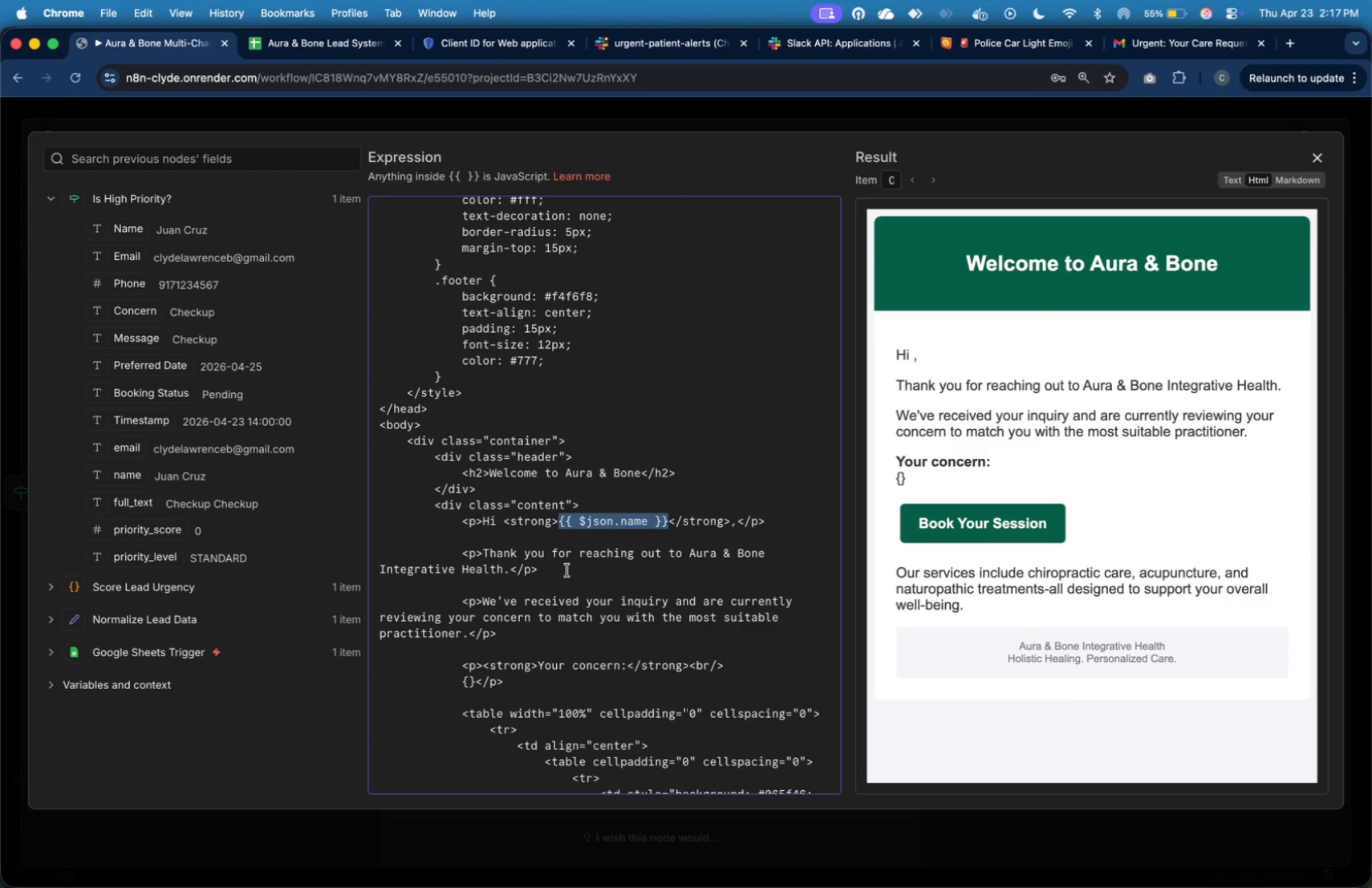 
left_click([567, 570])
 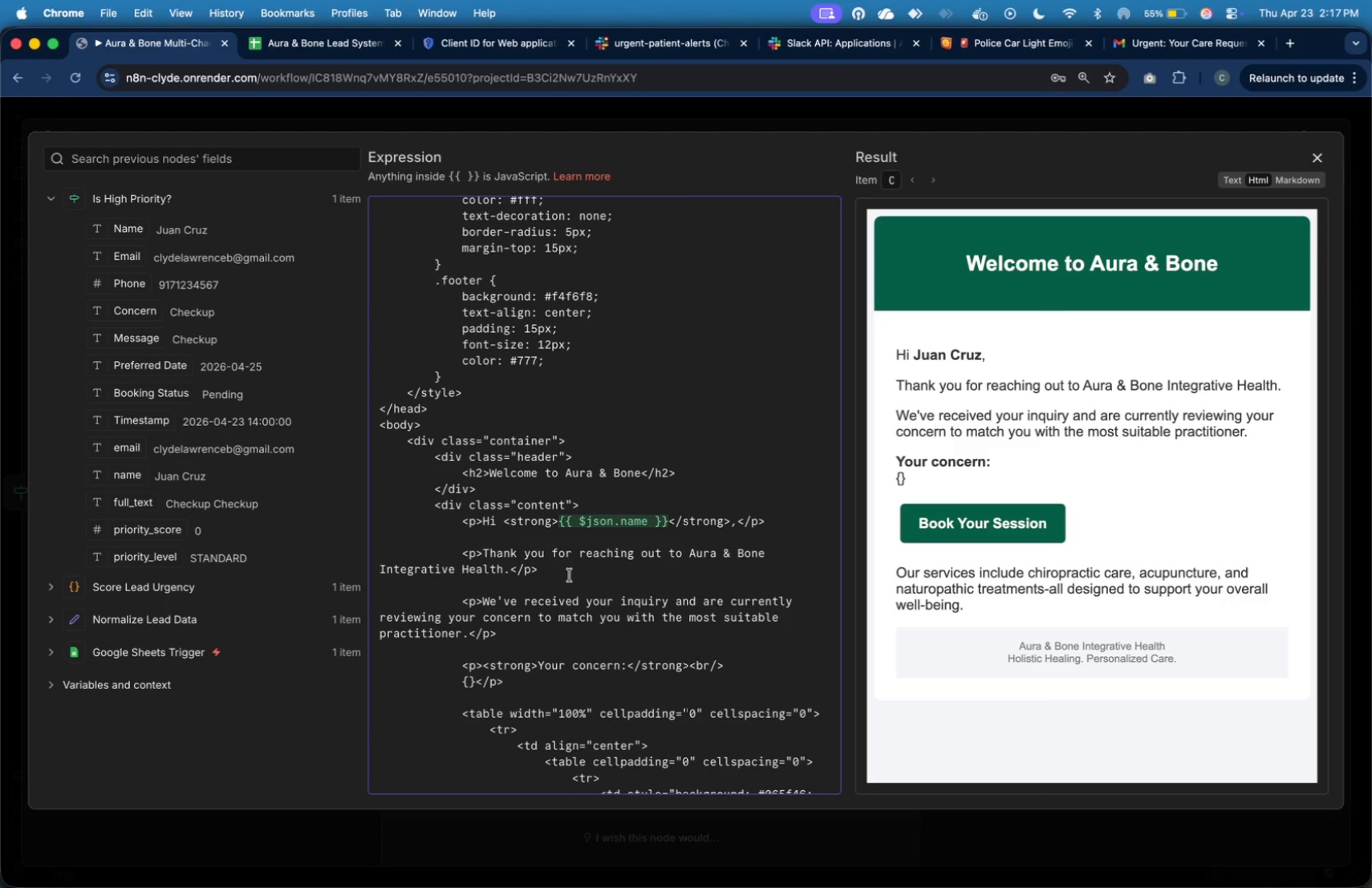 
left_click([555, 598])
 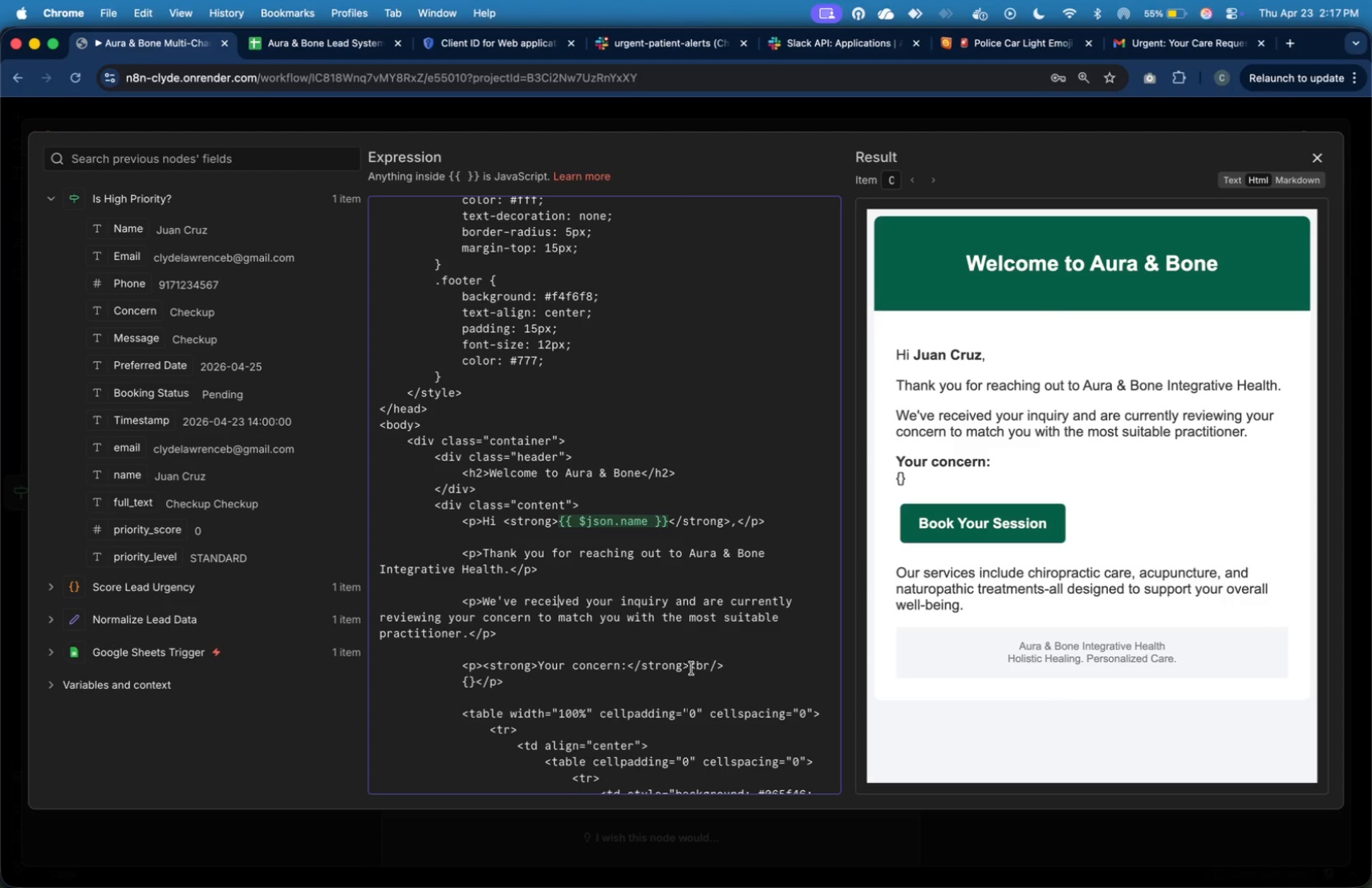 
left_click([685, 665])
 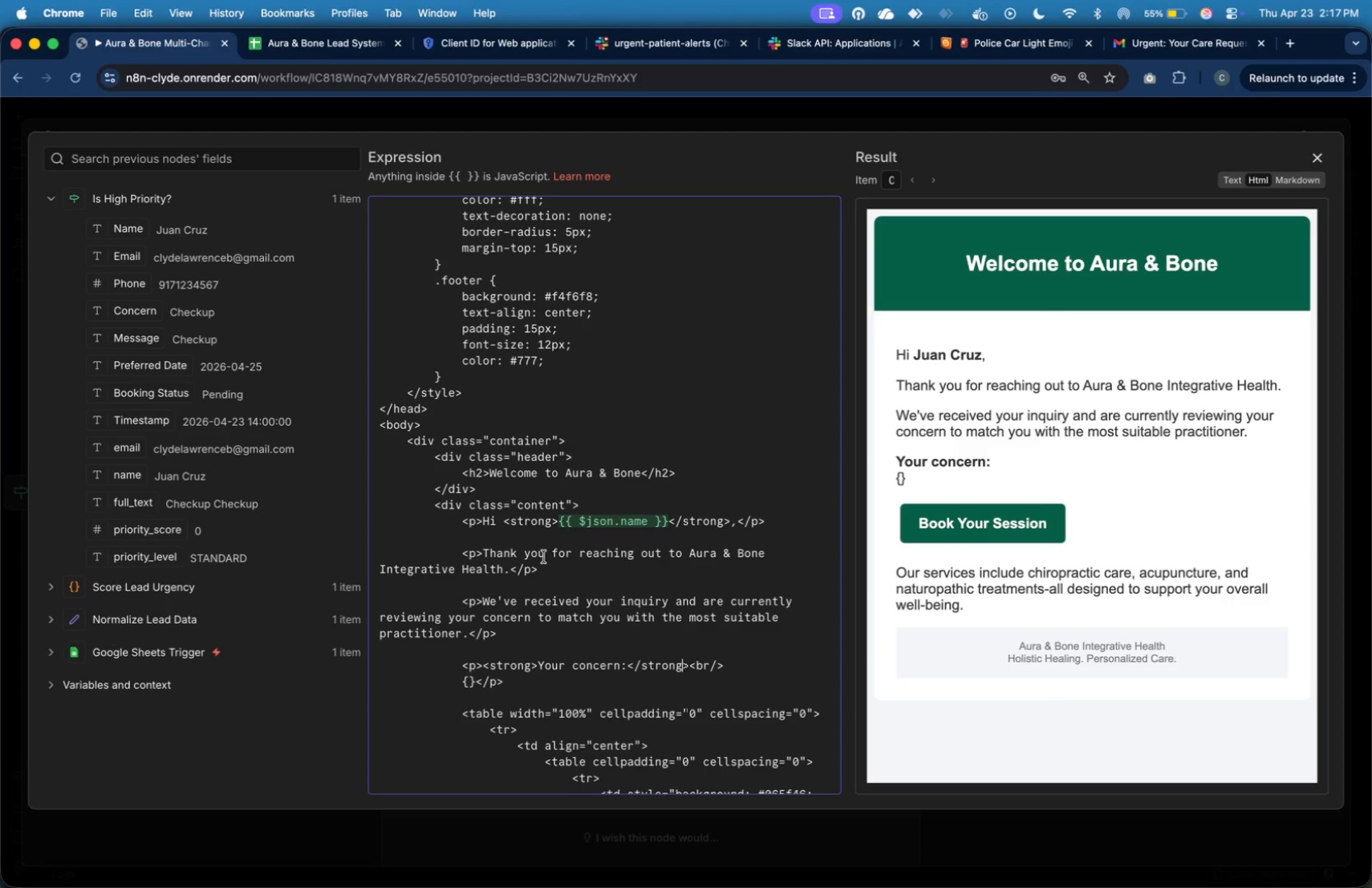 
wait(8.32)
 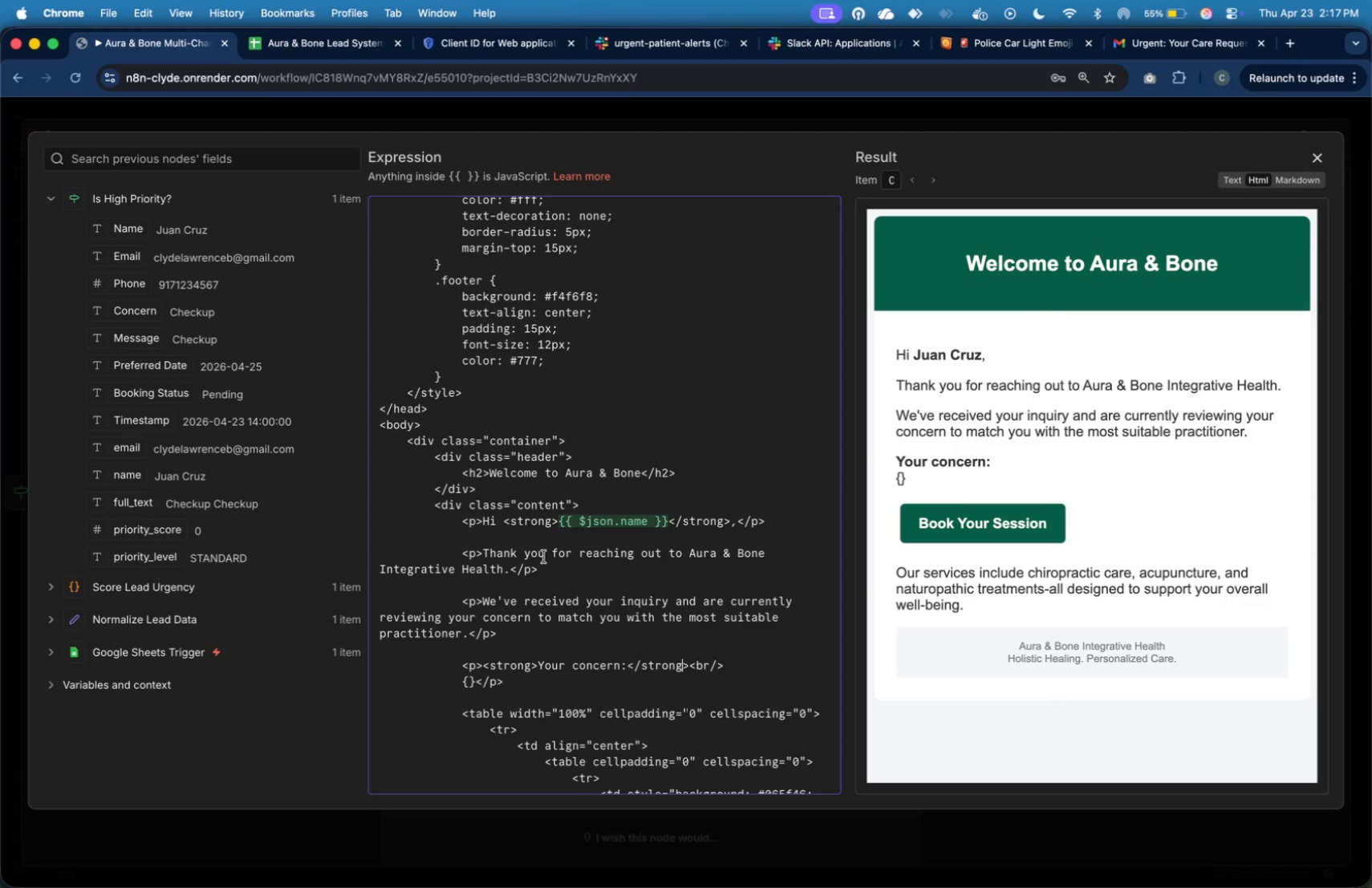 
left_click([476, 686])
 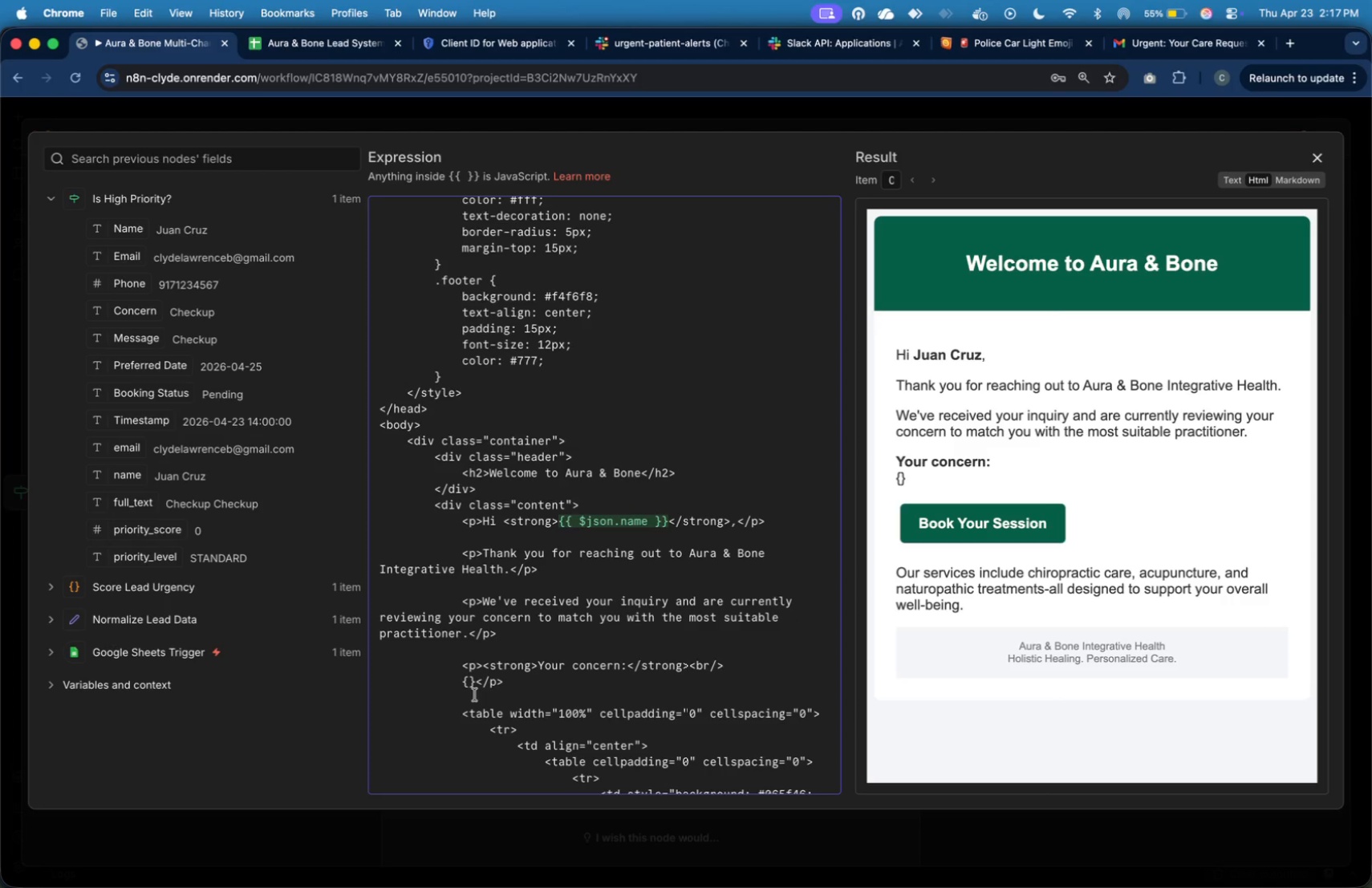 
key(Backspace)
 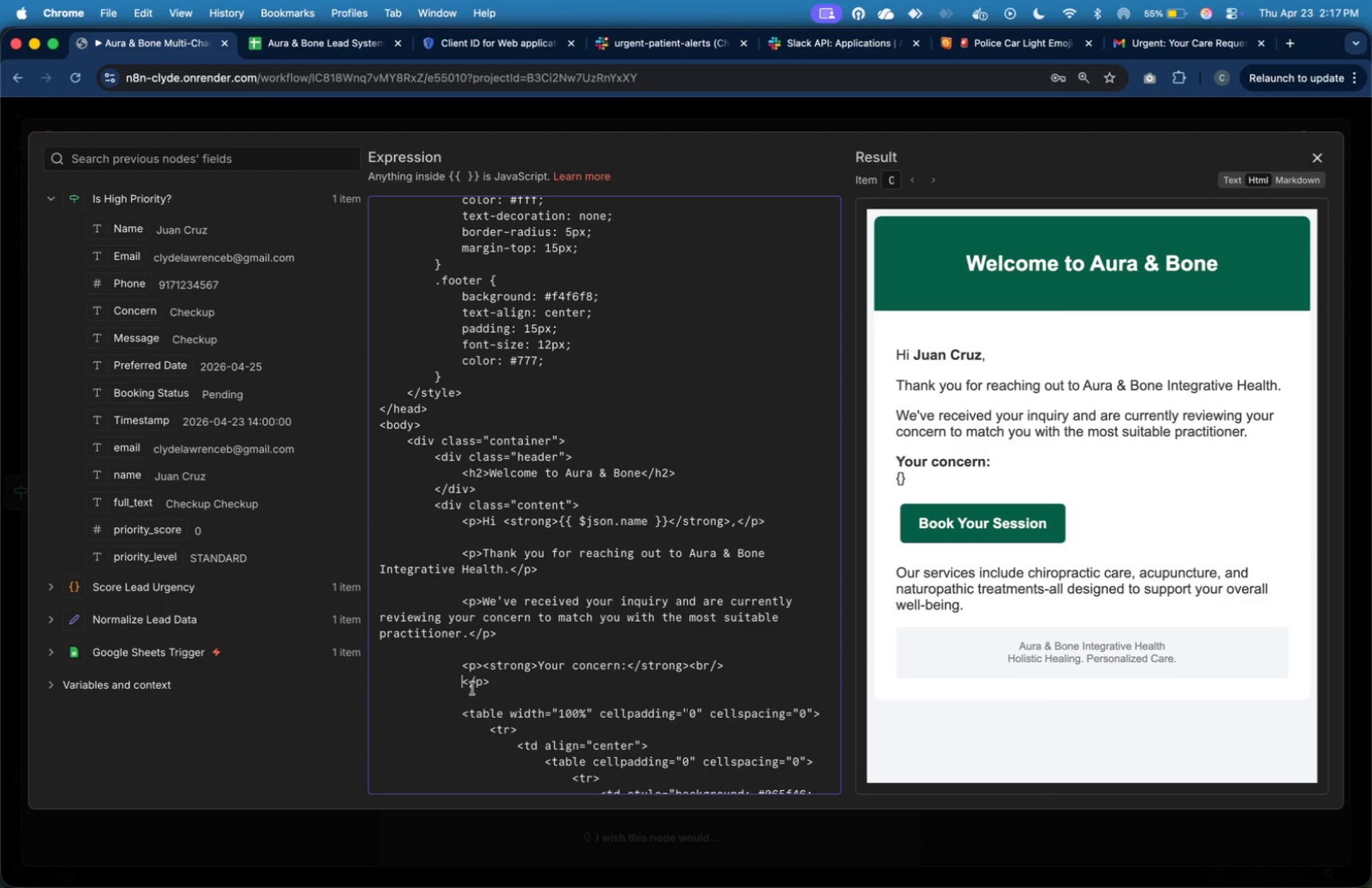 
key(Backspace)
 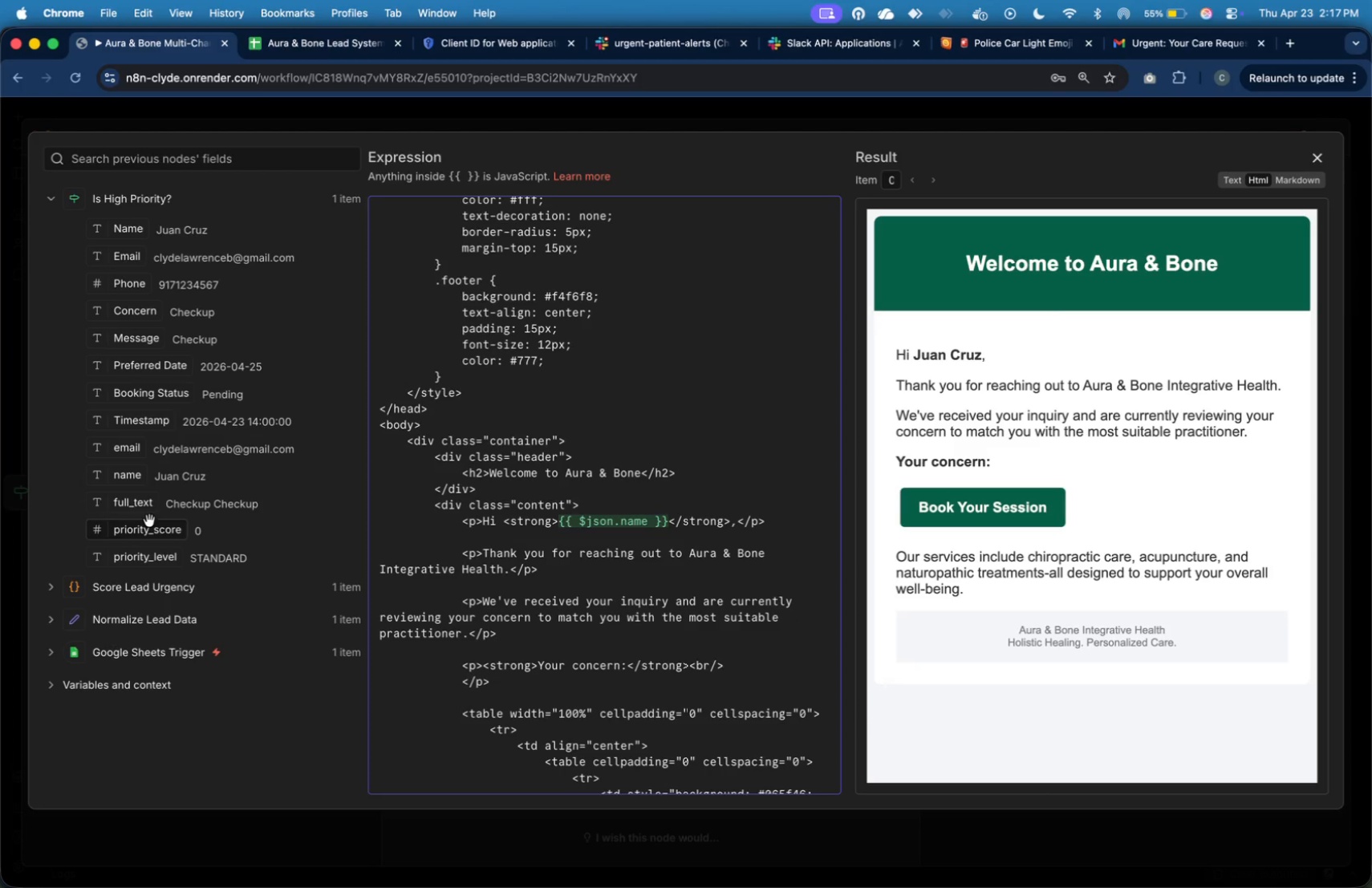 
left_click_drag(start_coordinate=[144, 505], to_coordinate=[463, 685])
 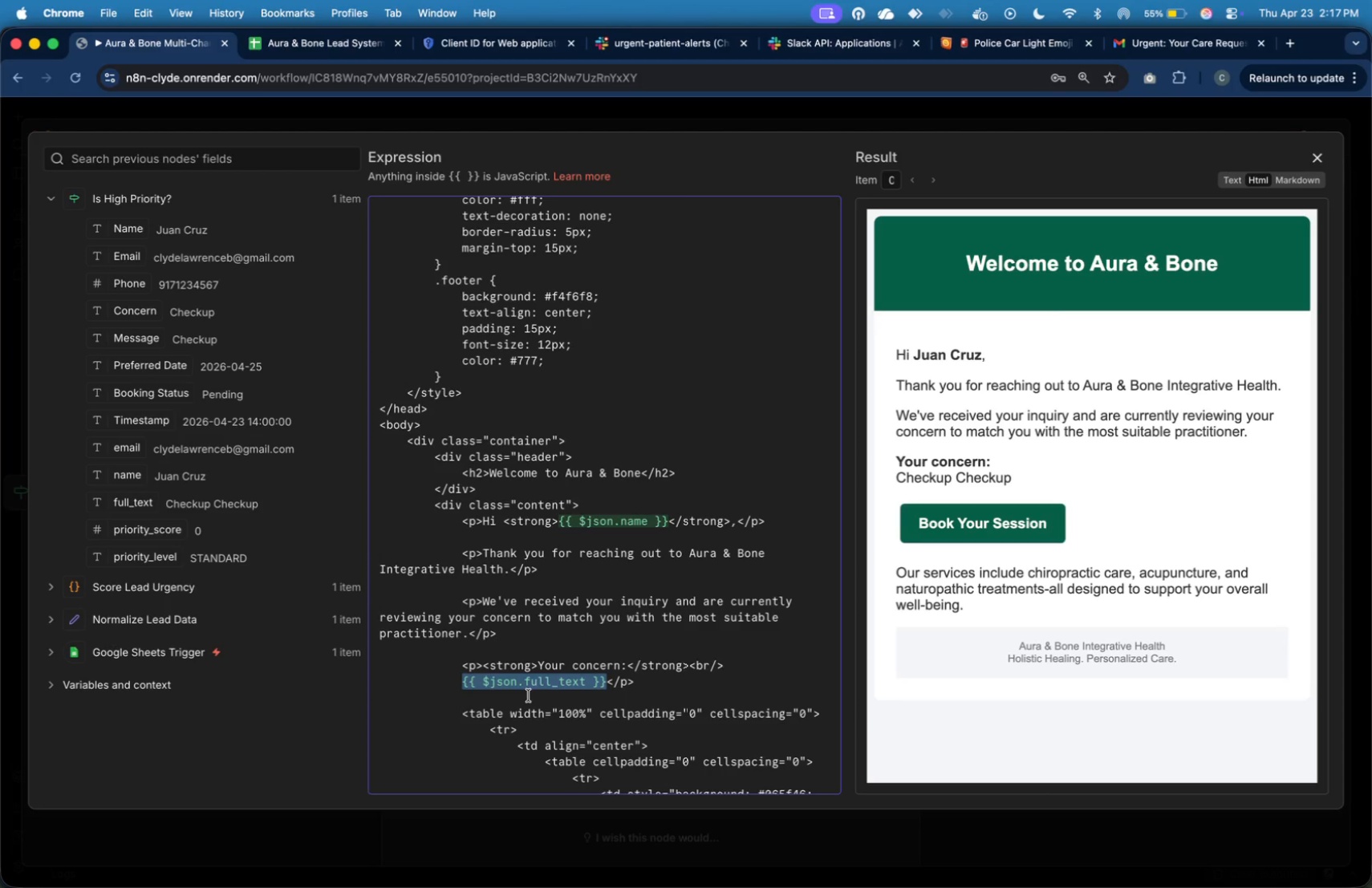 
left_click([529, 695])
 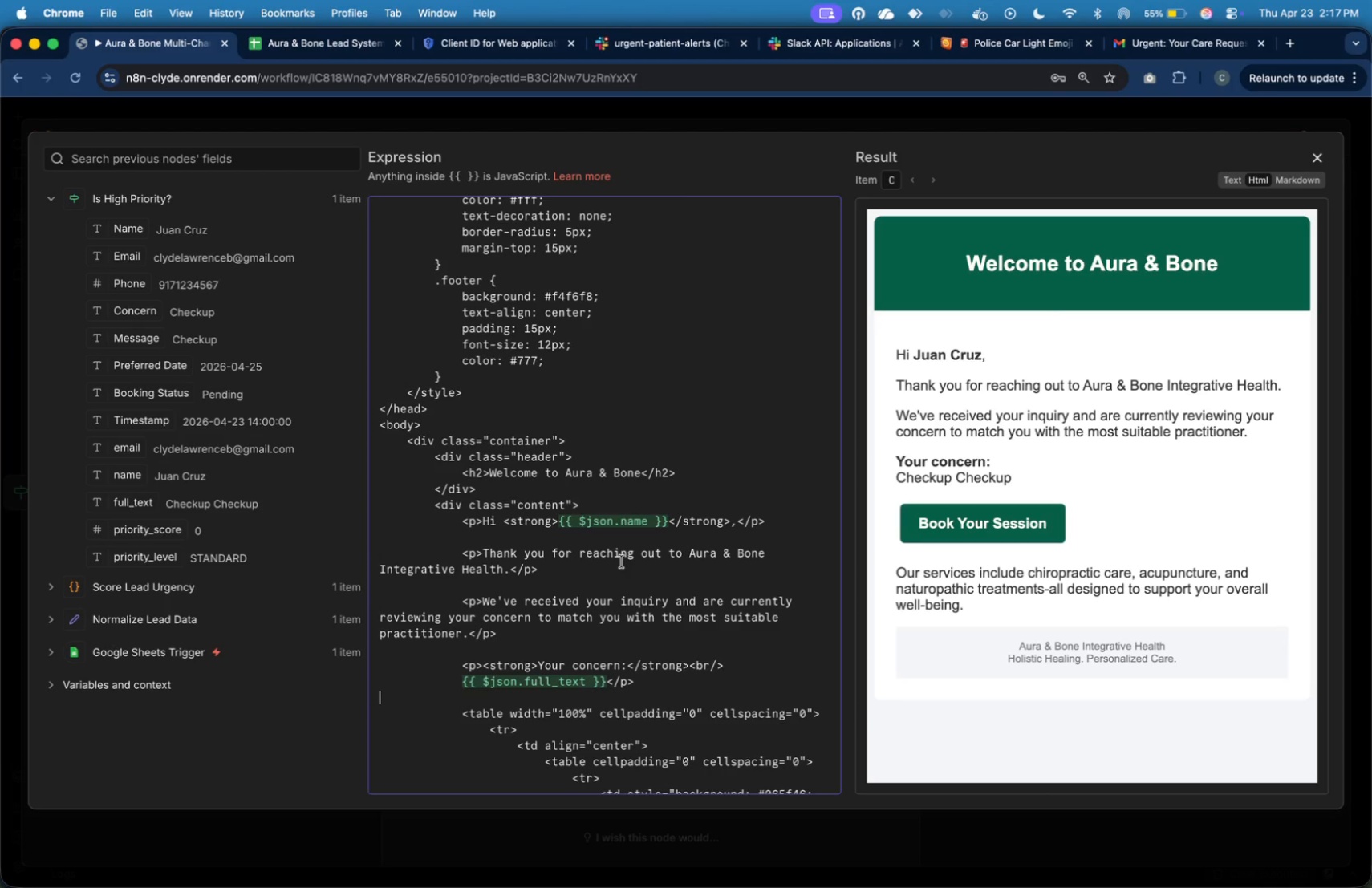 
scroll: coordinate [631, 516], scroll_direction: down, amount: 6.0
 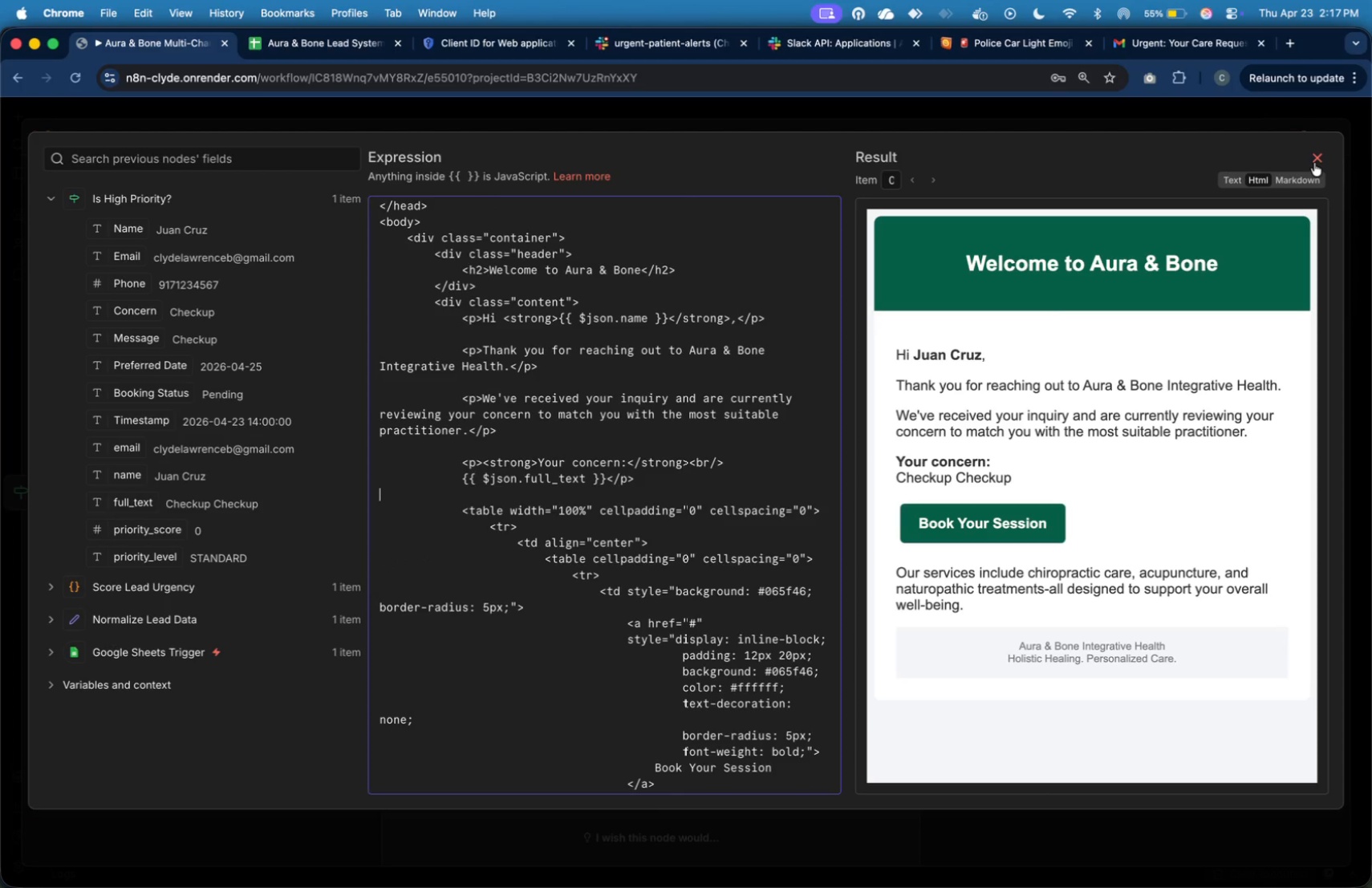 
left_click([1314, 163])
 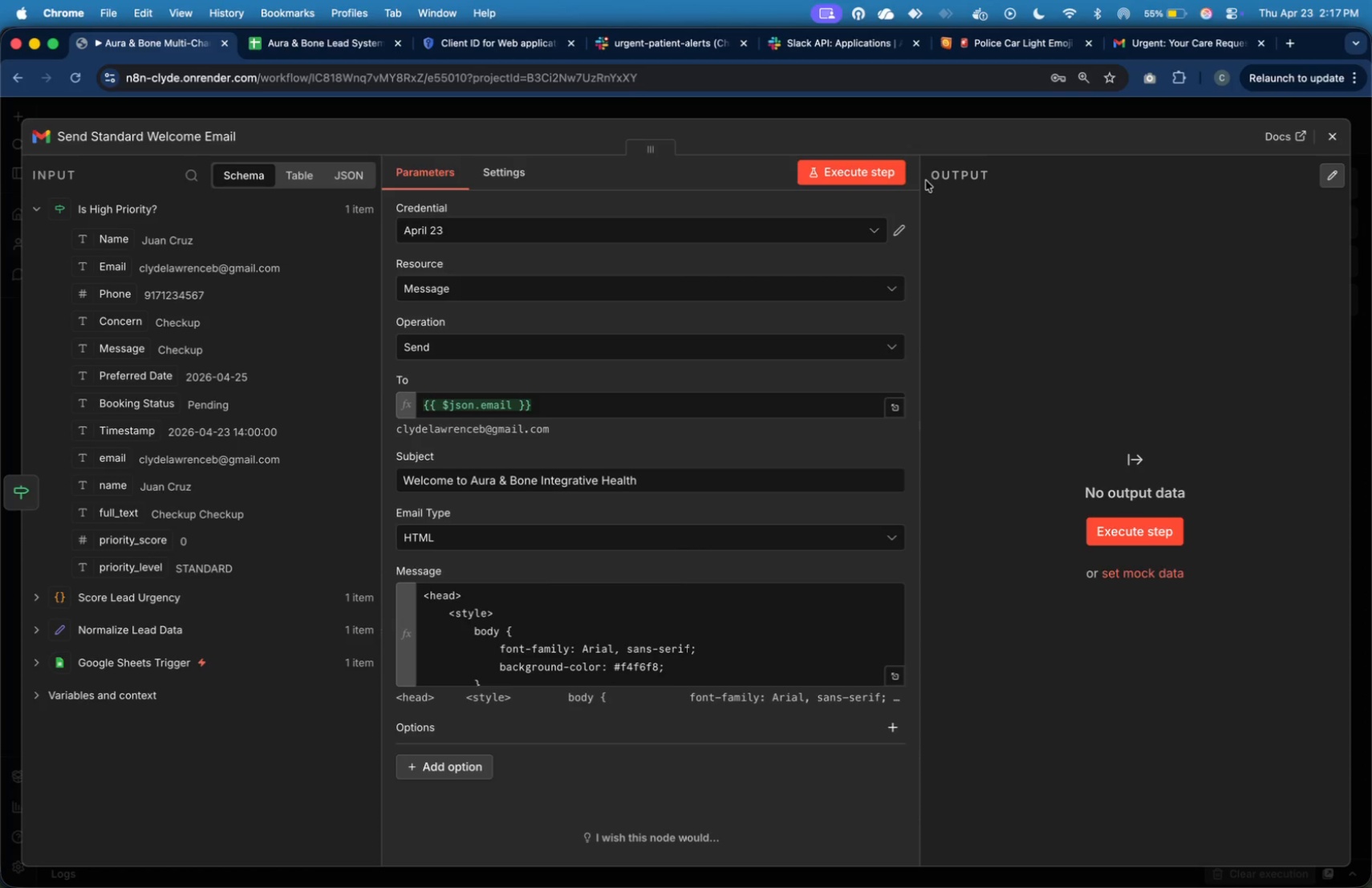 
left_click([894, 175])
 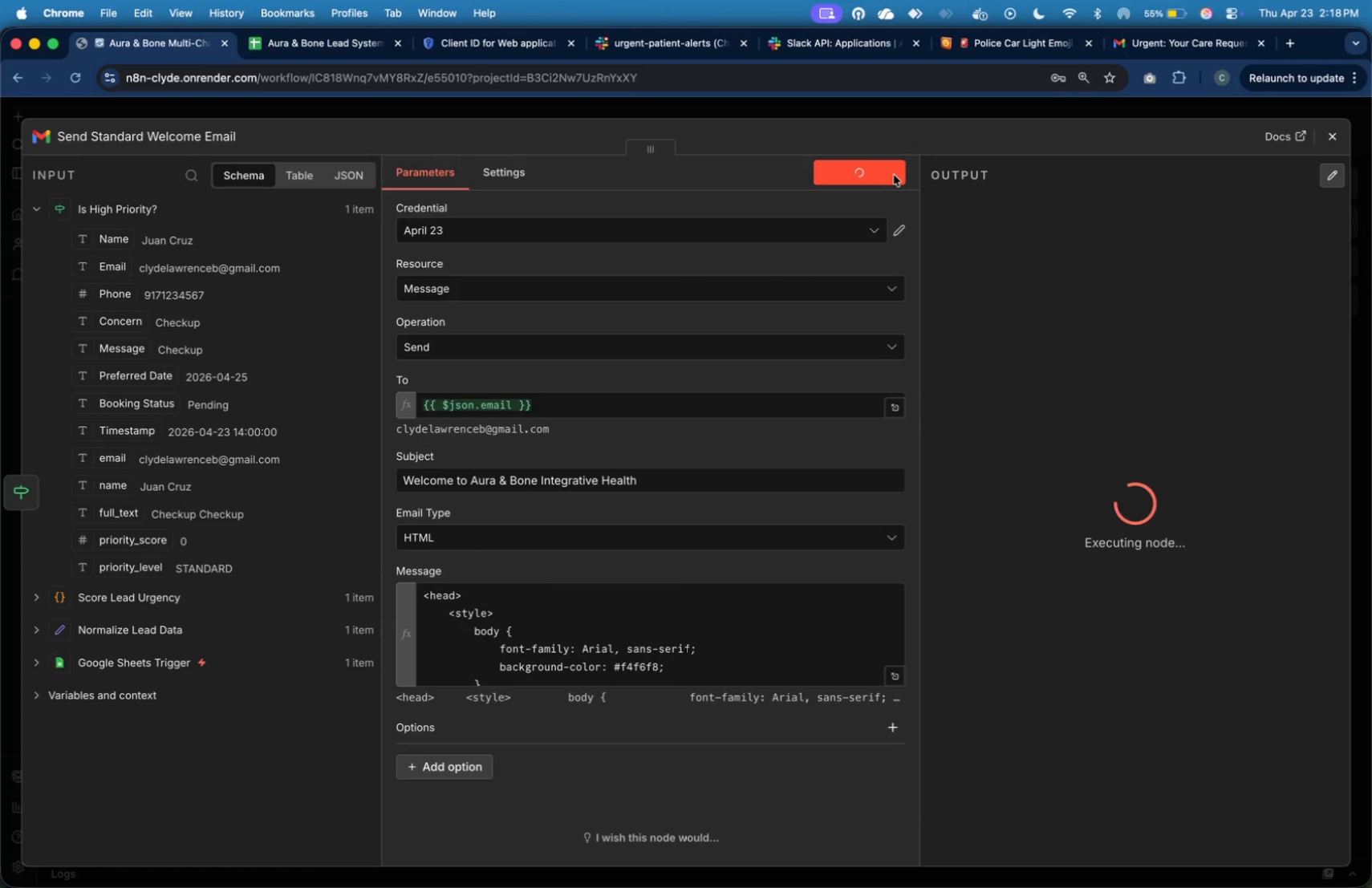 
wait(18.93)
 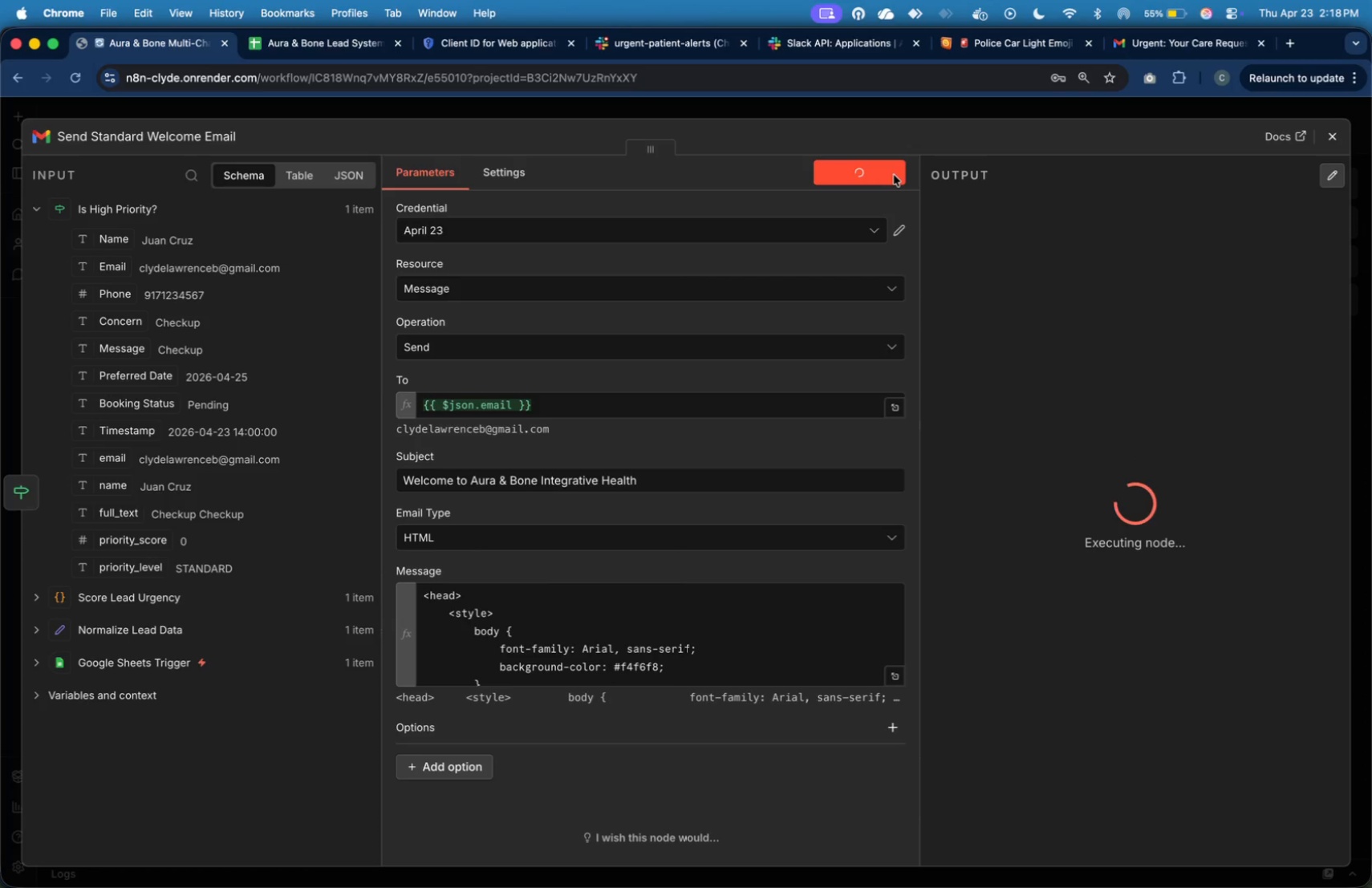 
left_click([1129, 42])
 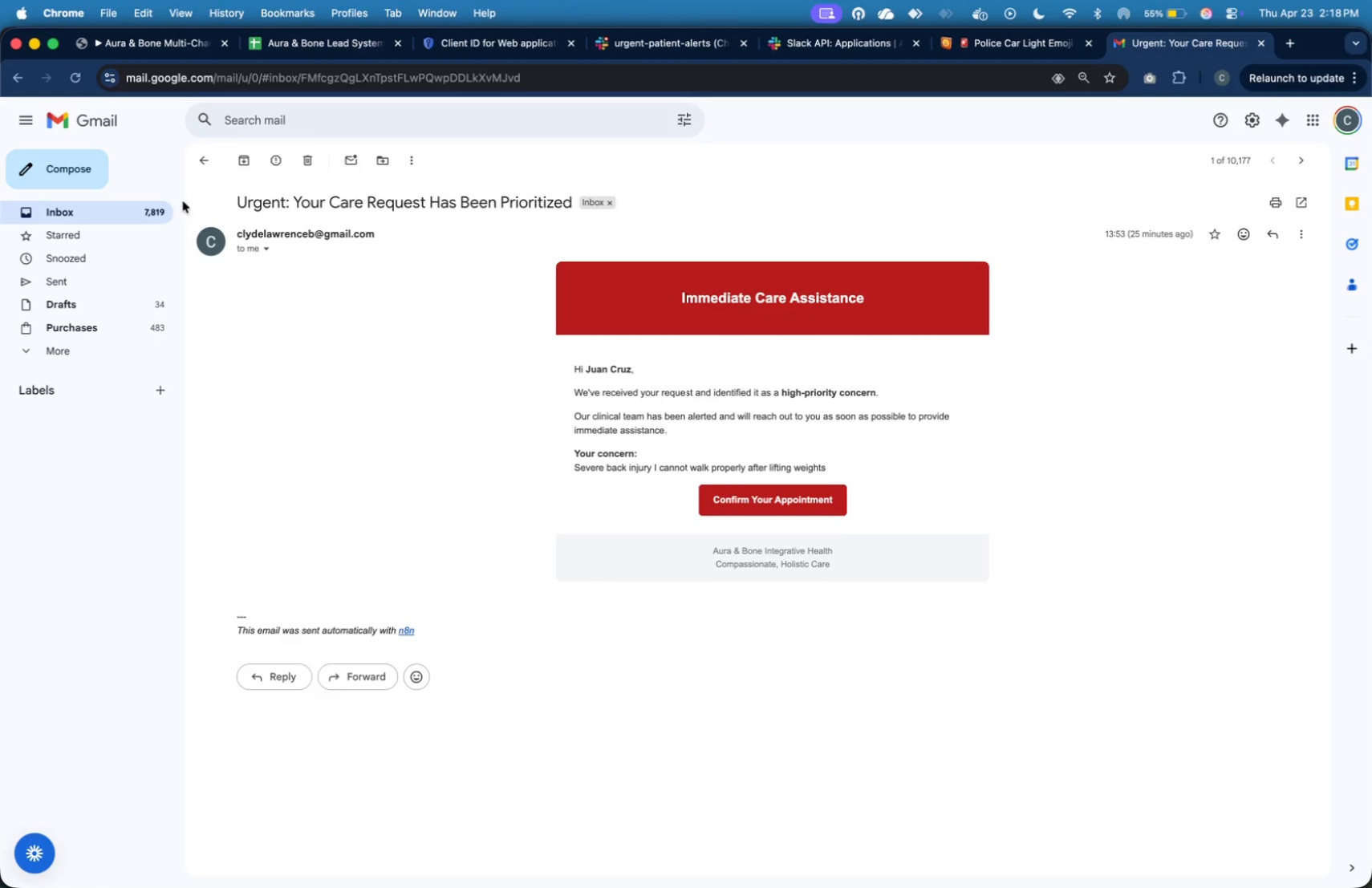 
left_click([149, 213])
 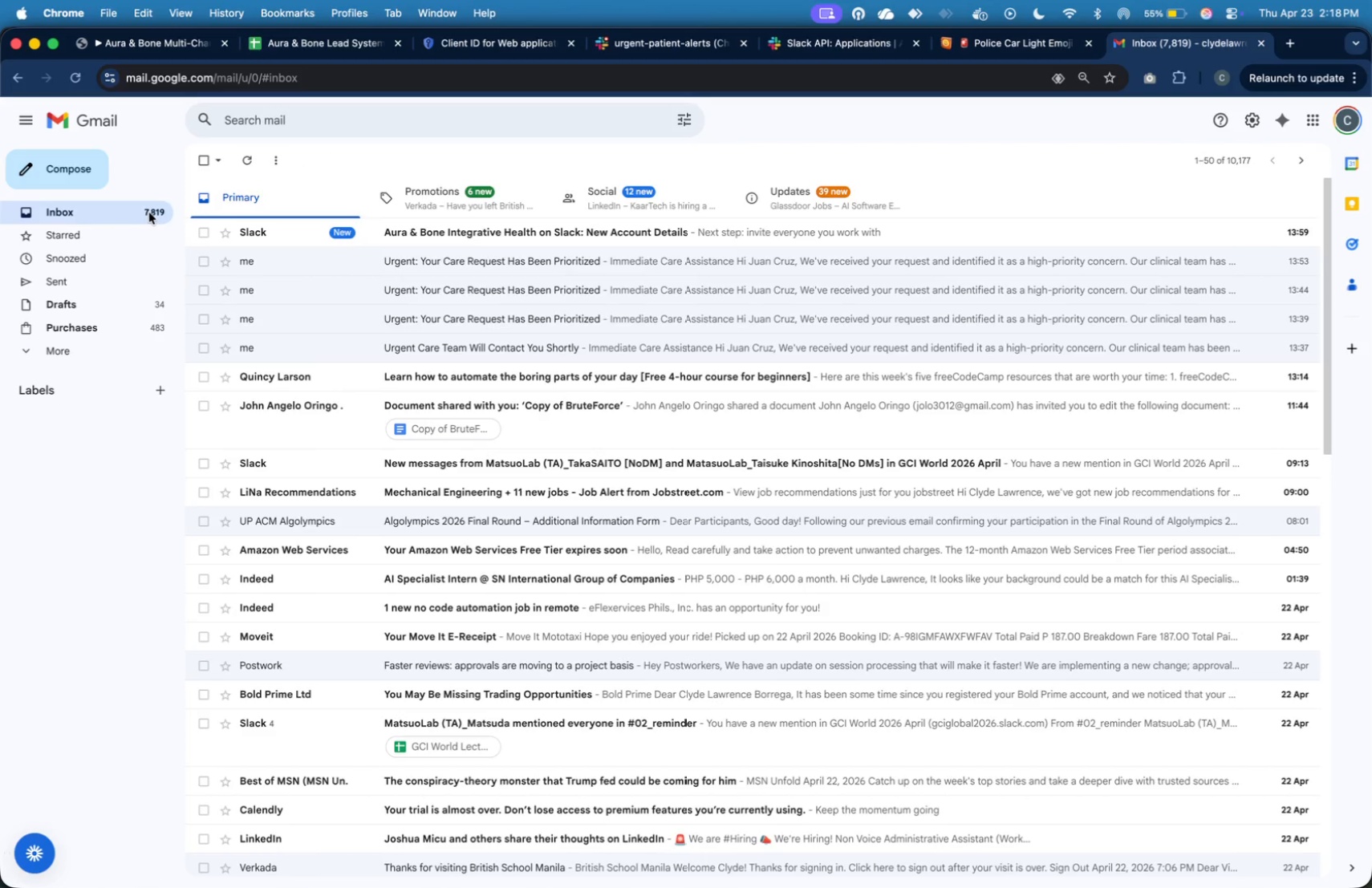 
left_click([149, 213])
 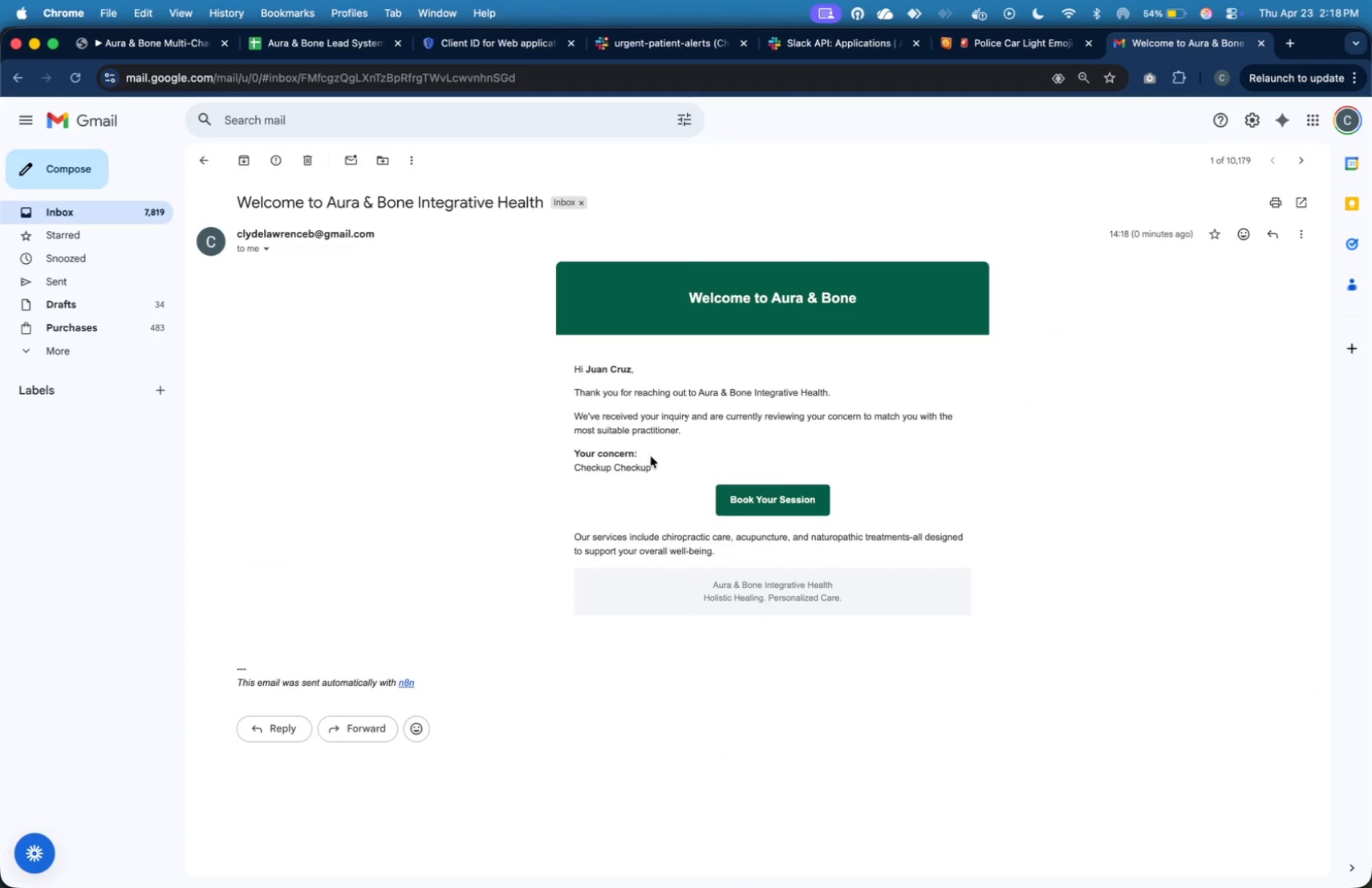 
left_click([751, 501])
 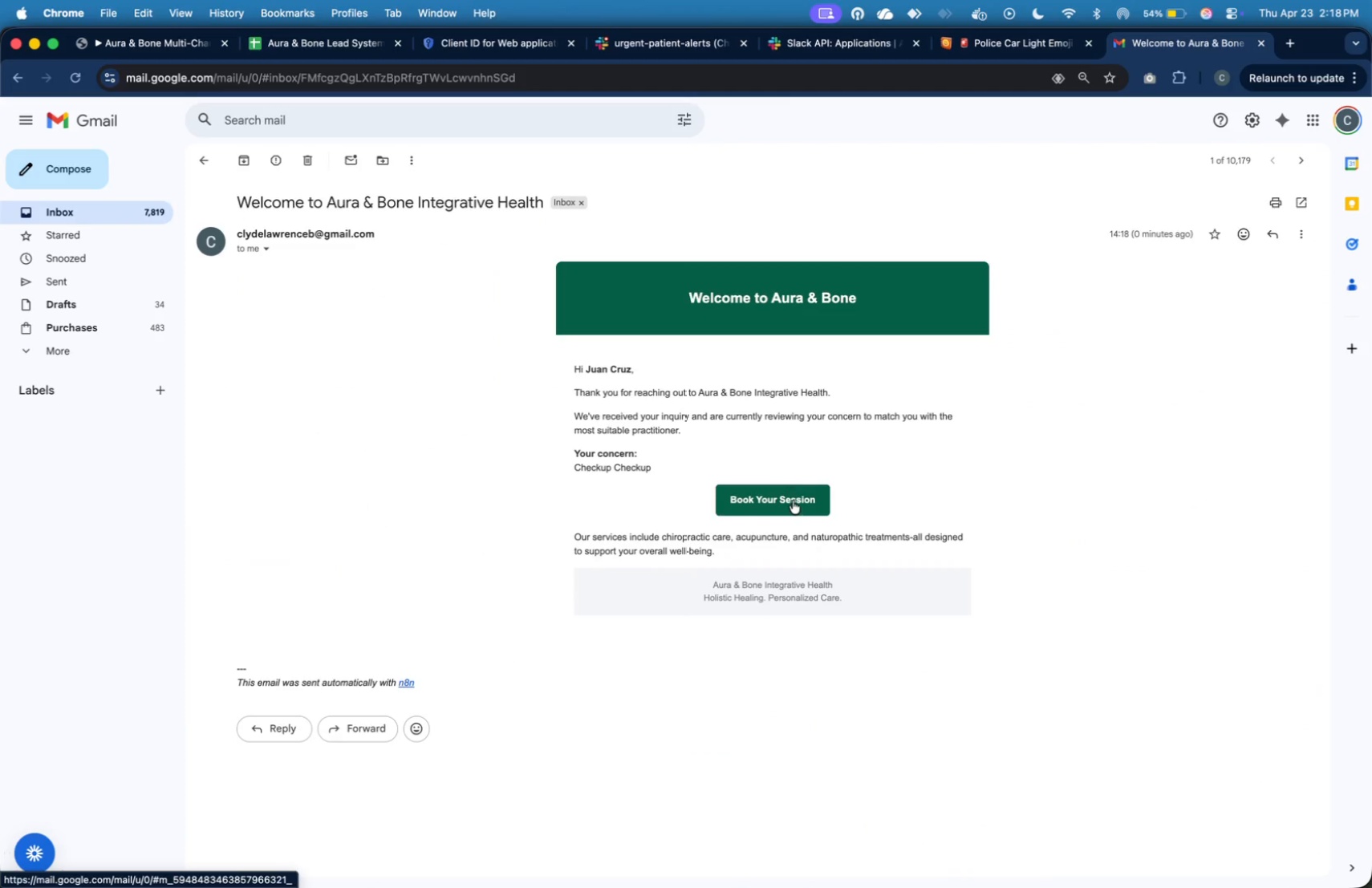 
left_click([793, 501])
 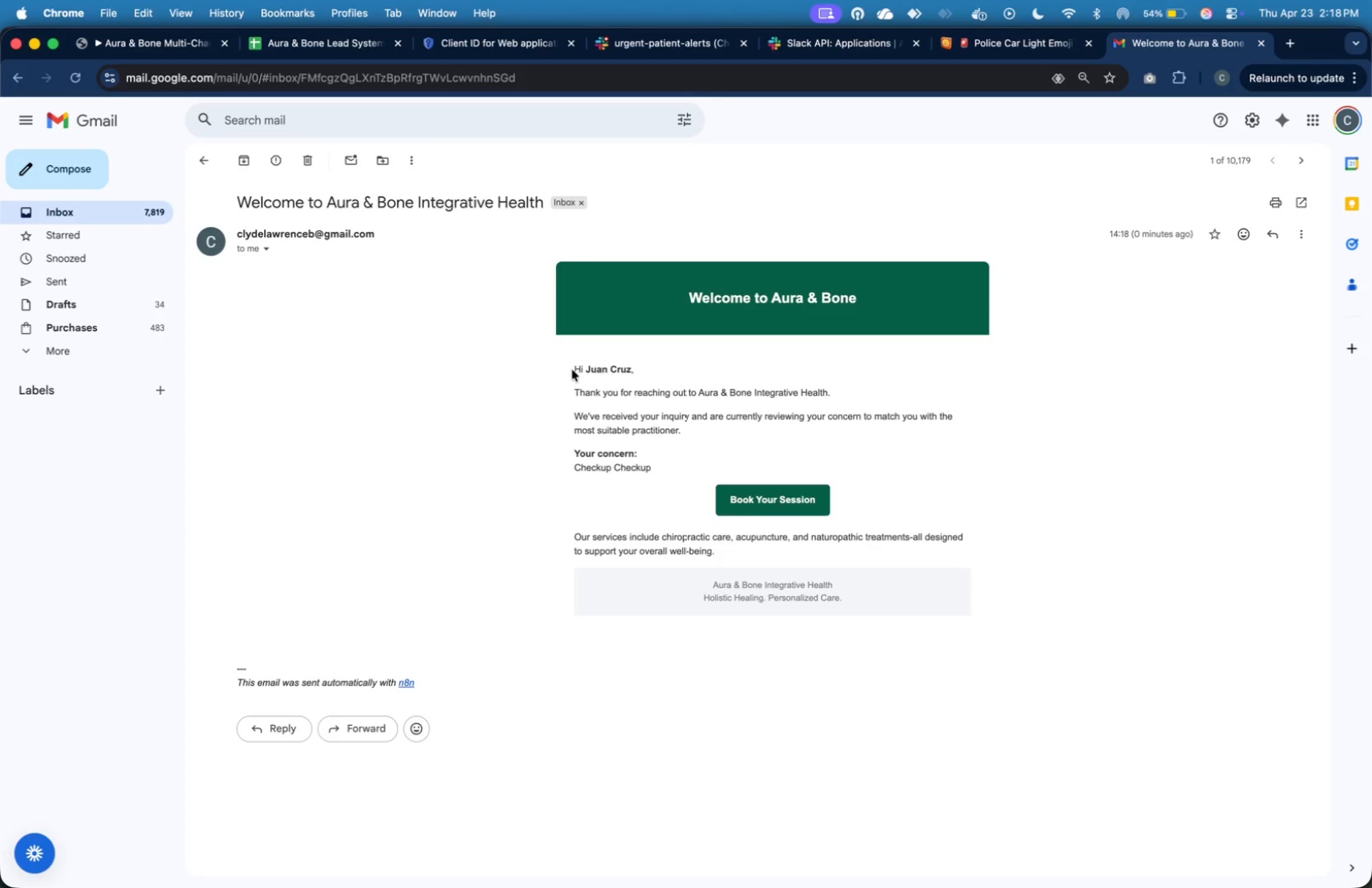 
wait(28.55)
 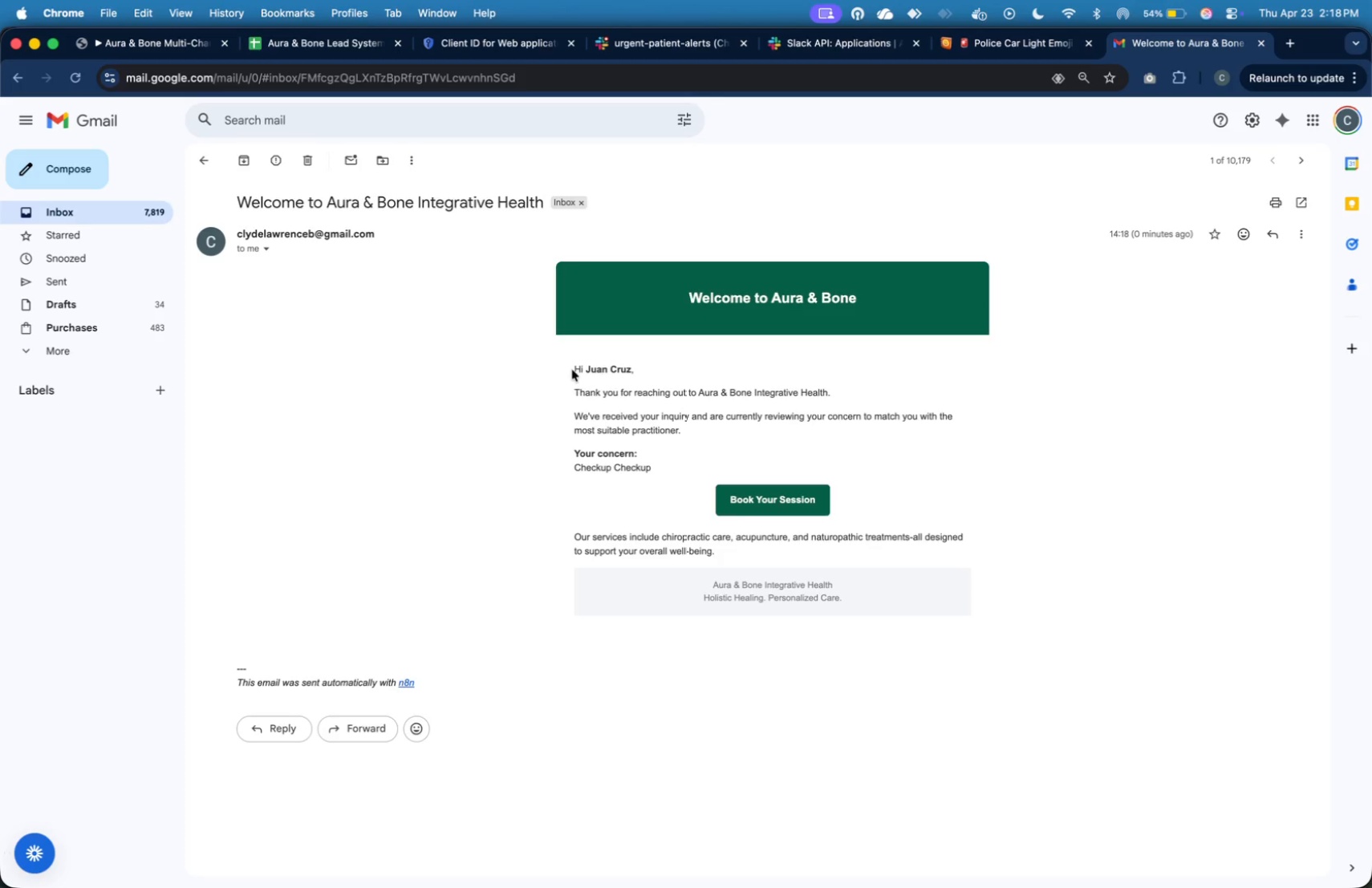 
left_click([186, 50])
 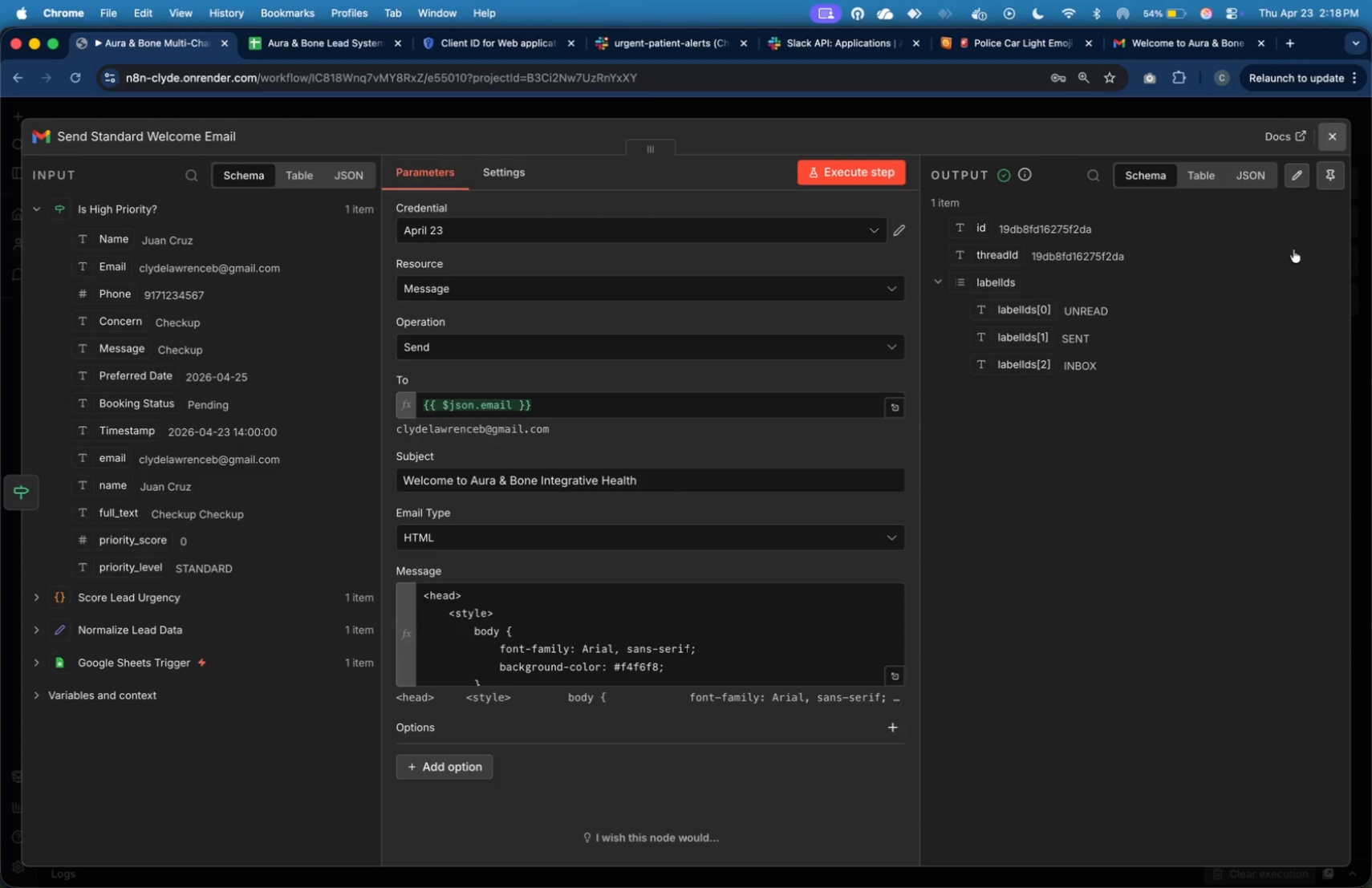 
wait(5.39)
 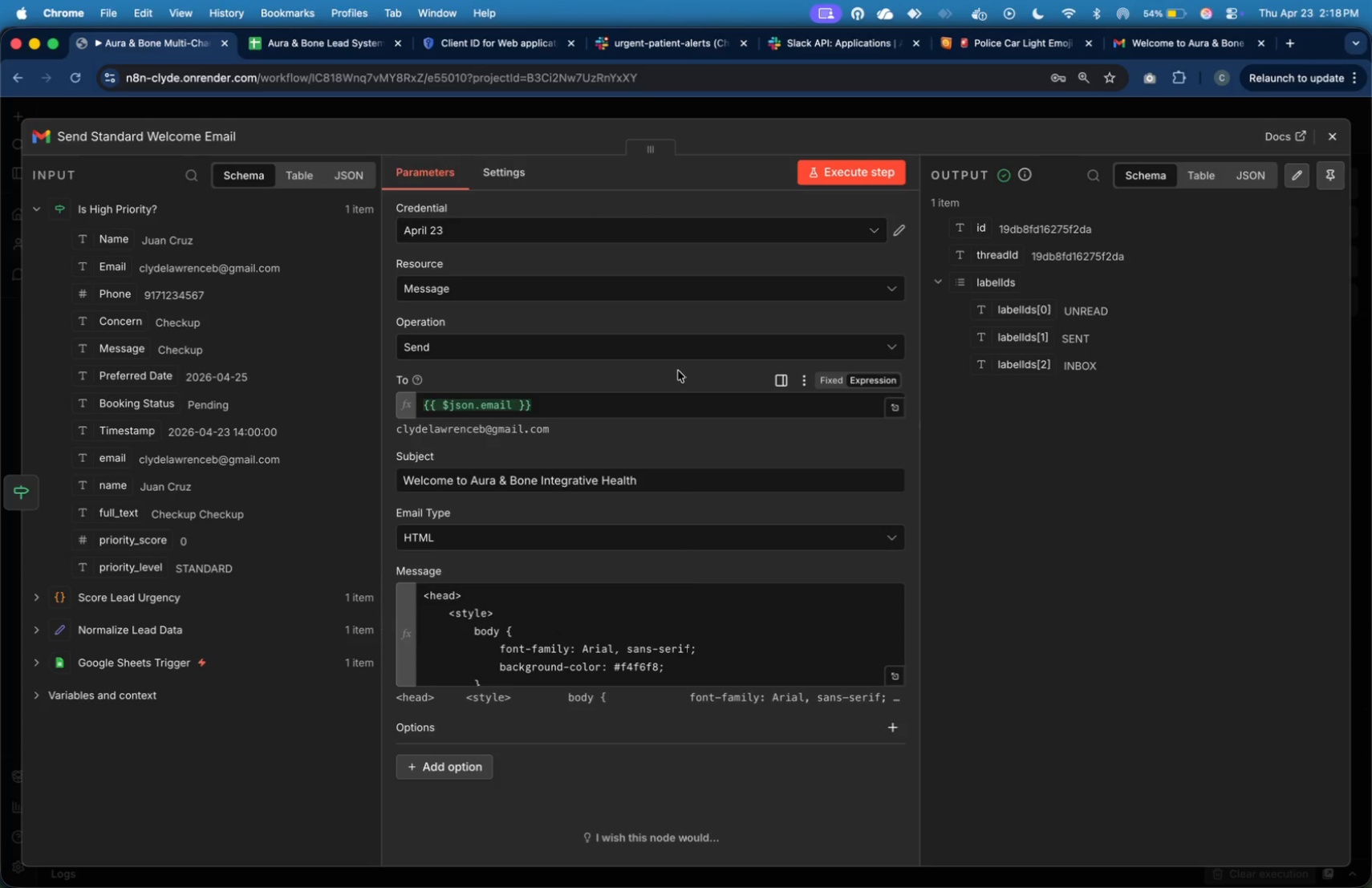 
left_click([1136, 545])
 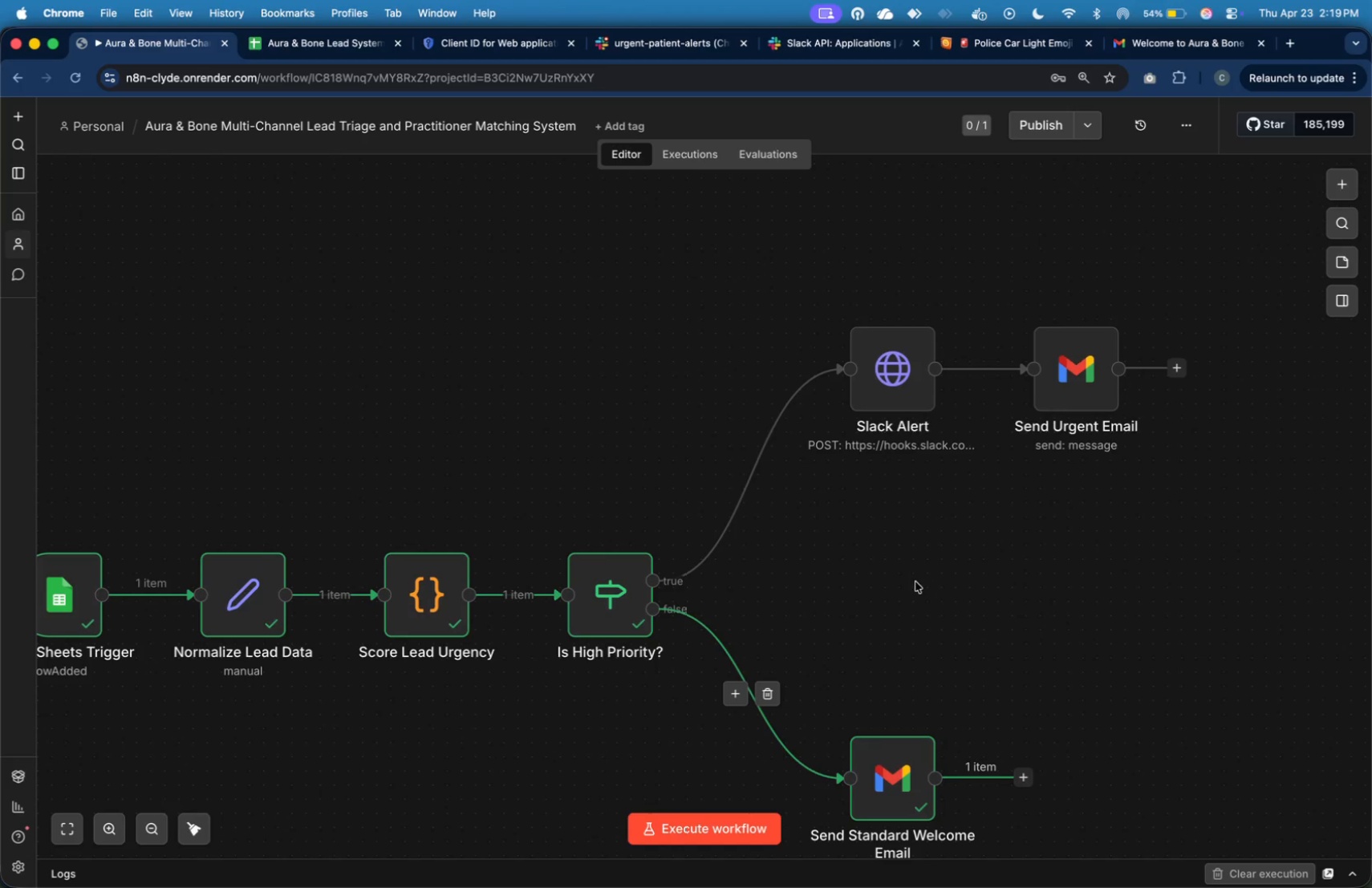 
wait(29.18)
 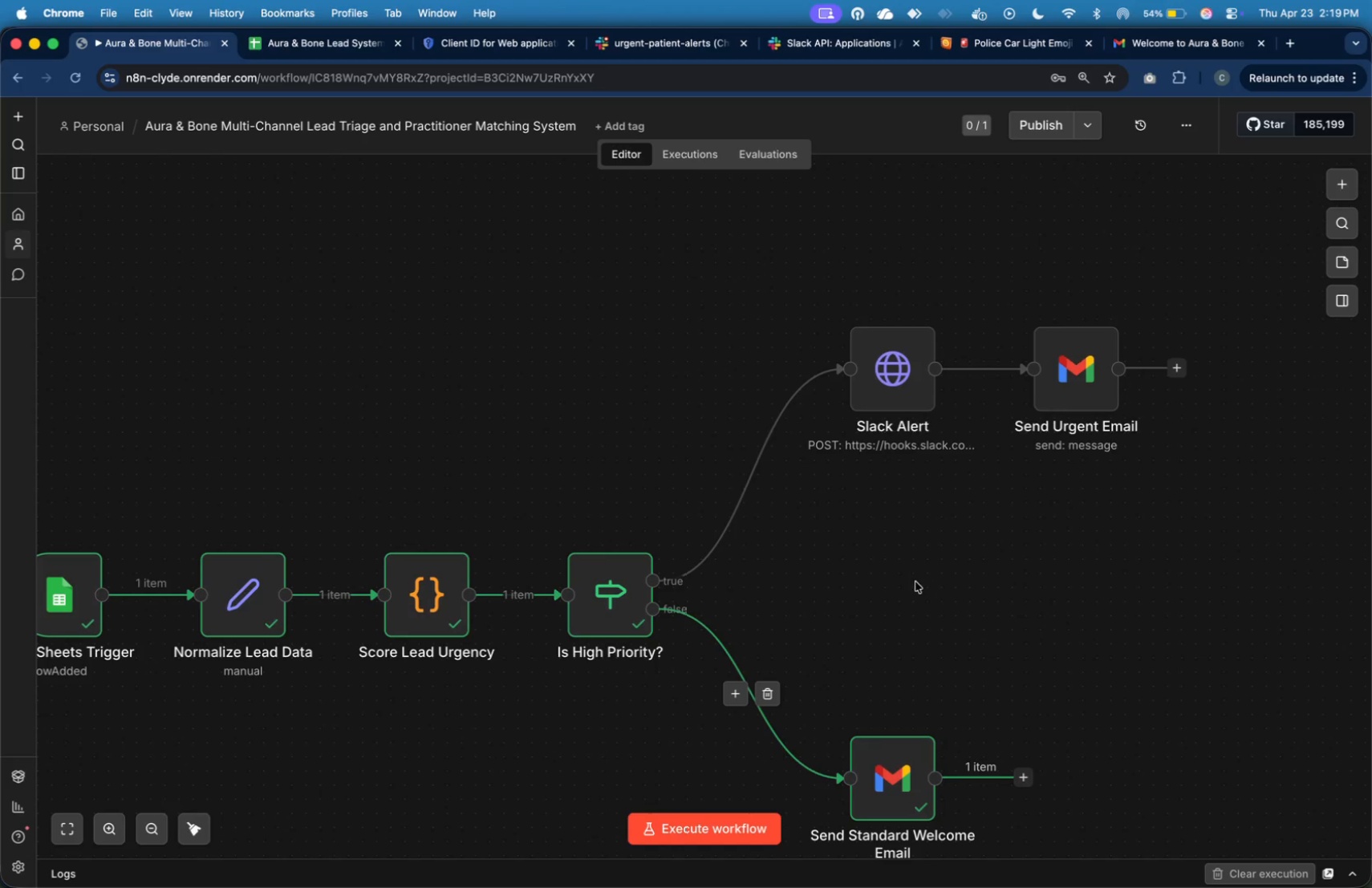 
left_click([985, 289])
 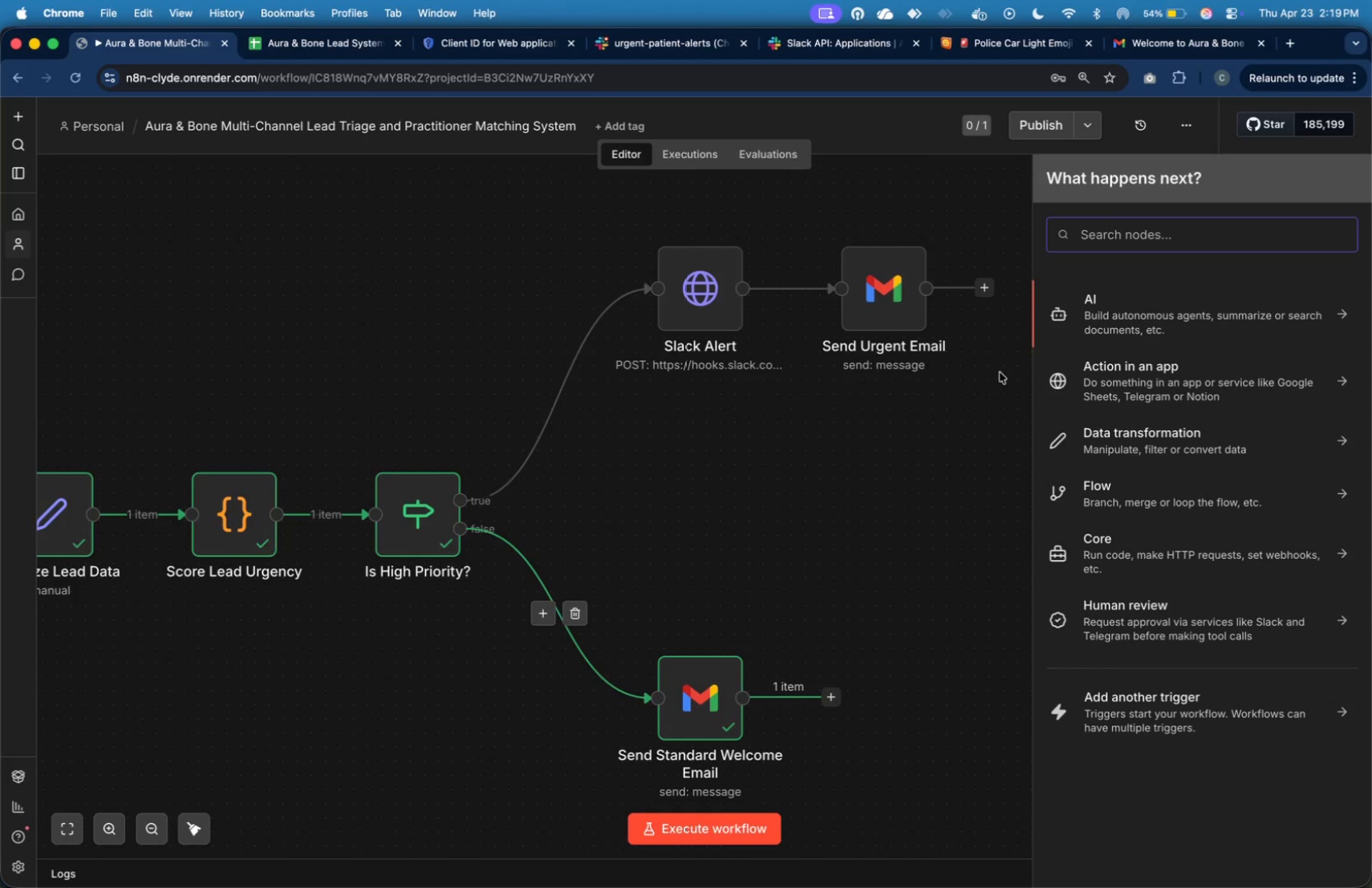 
type(sheet)
 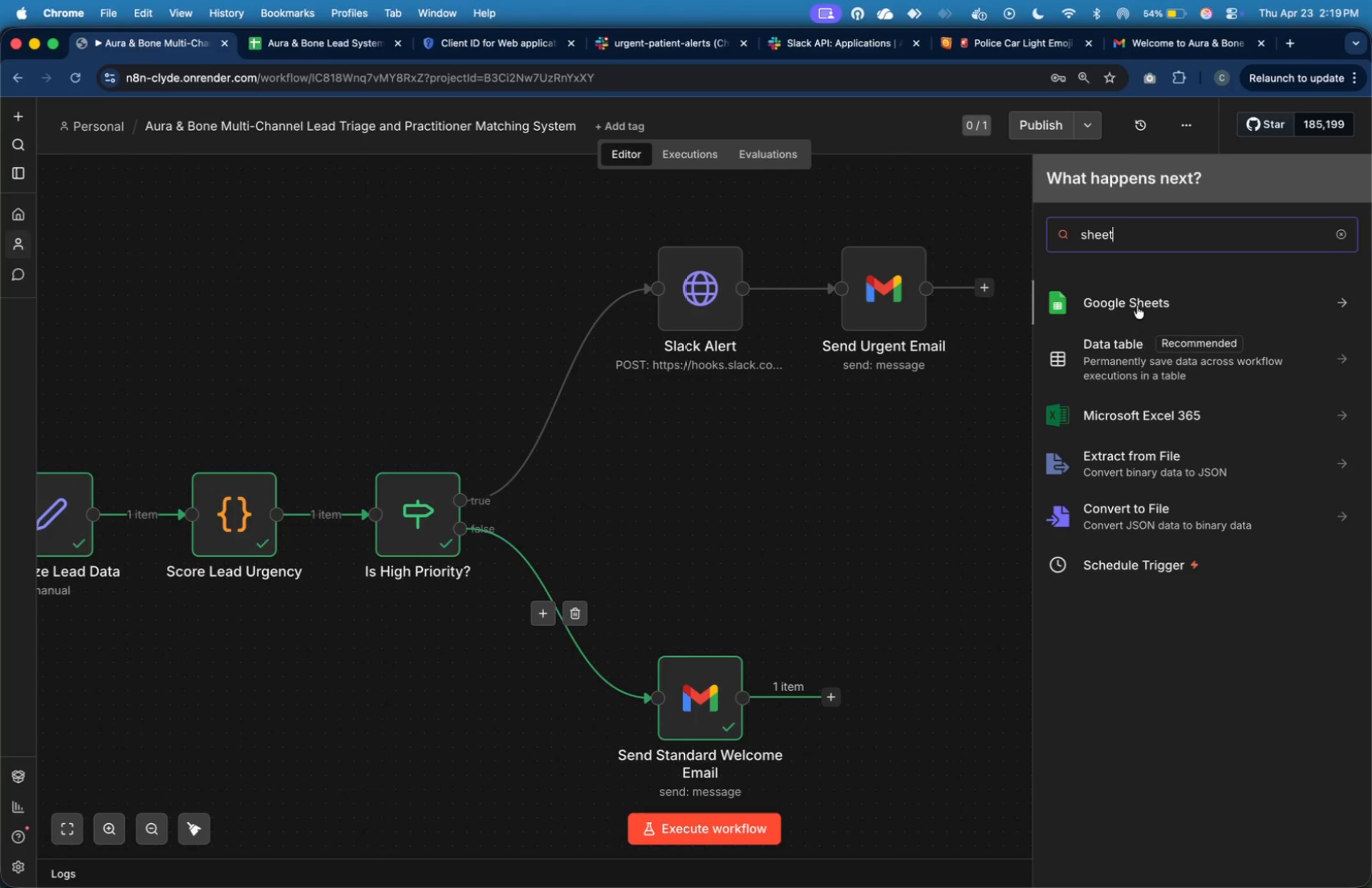 
left_click([1137, 306])
 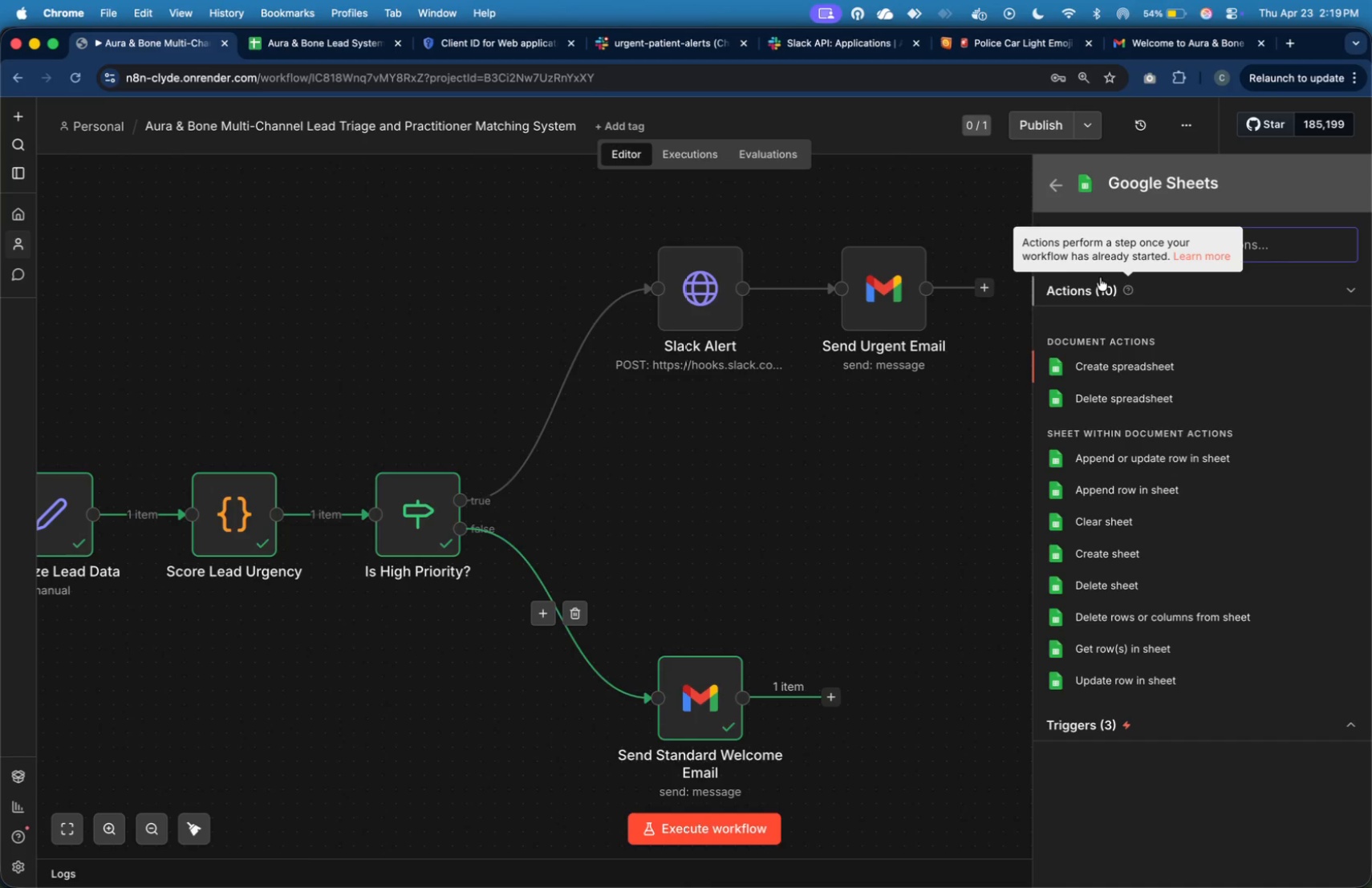 
wait(24.44)
 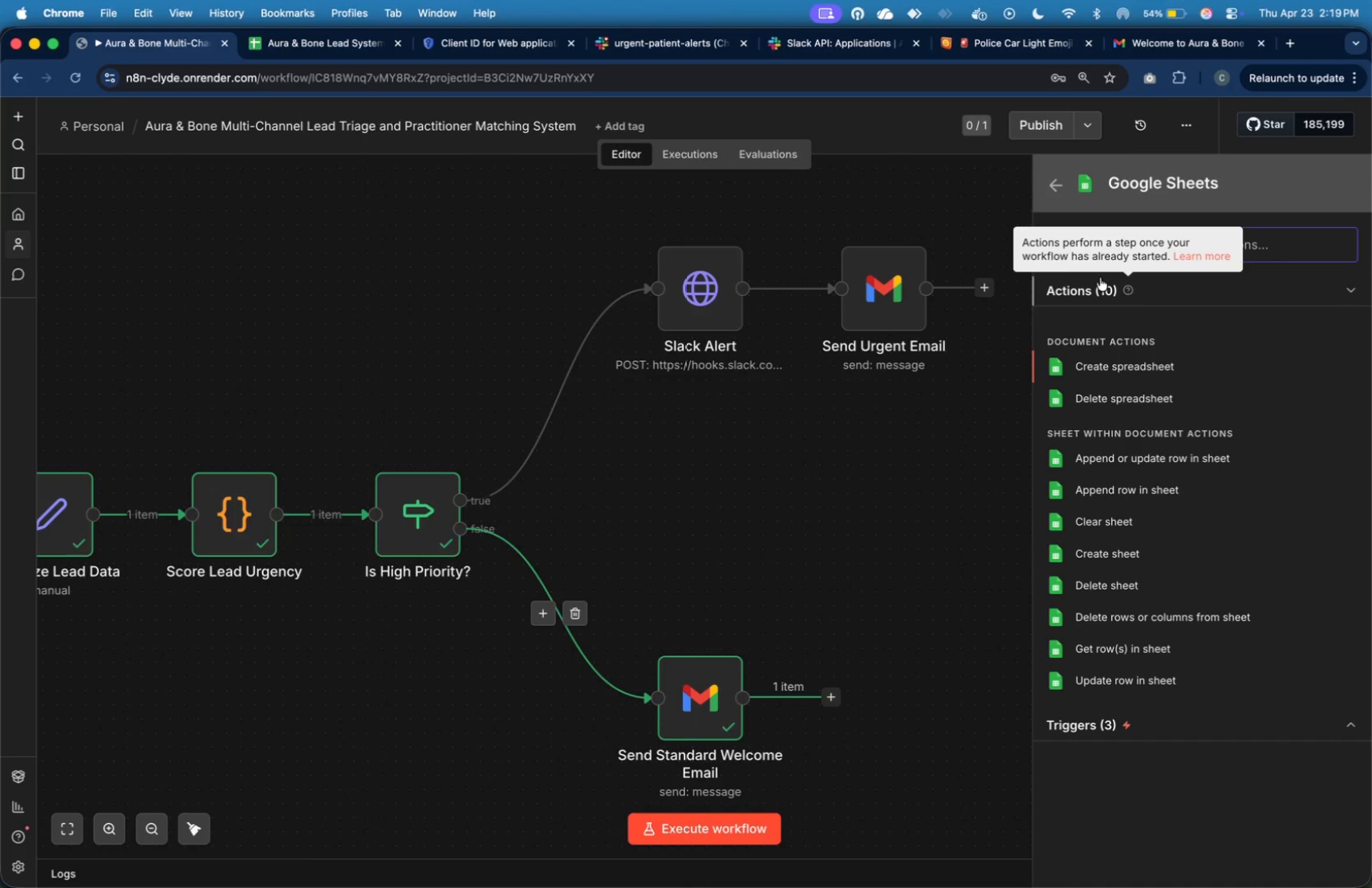 
left_click([671, 480])
 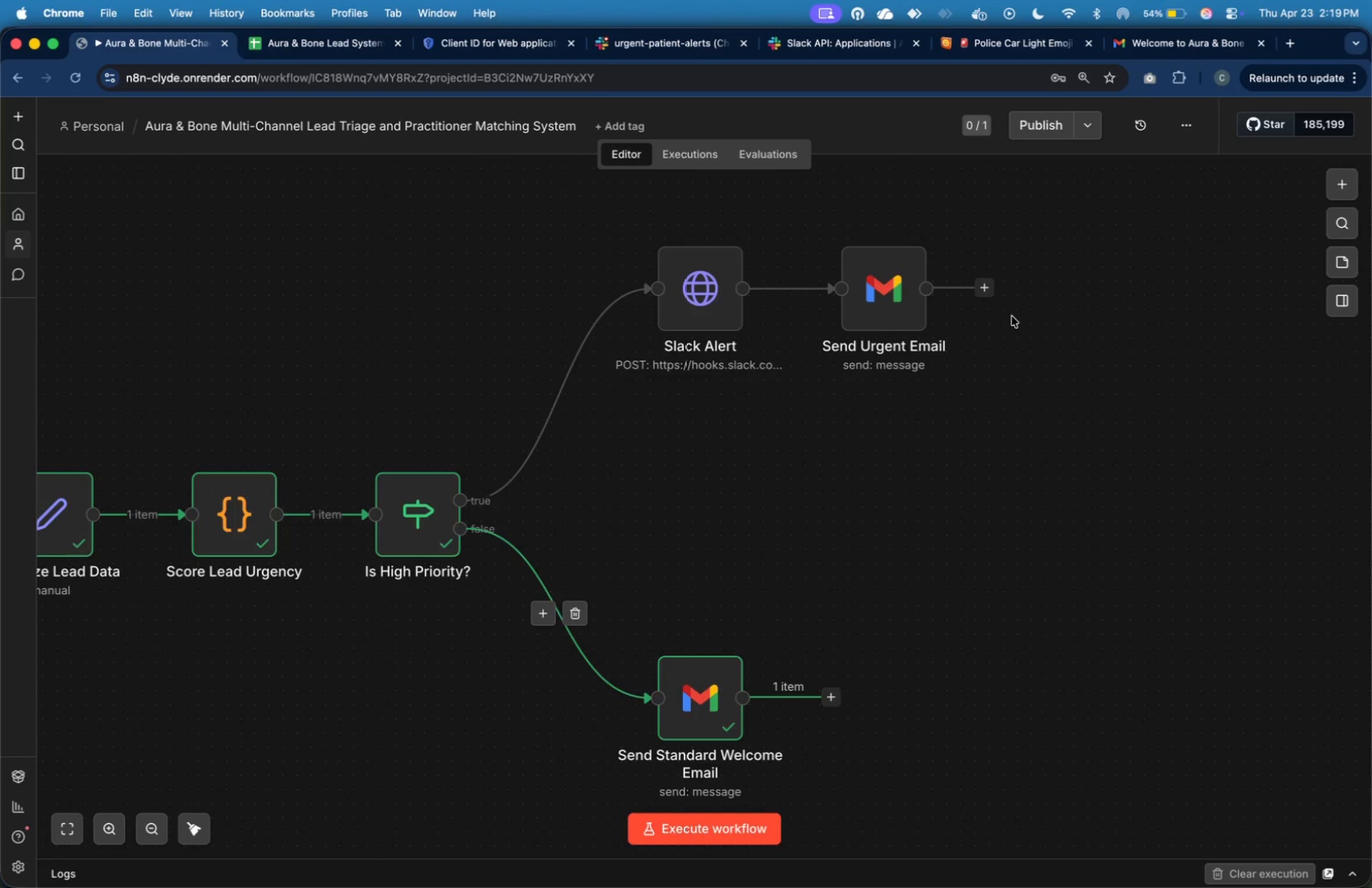 
left_click([987, 286])
 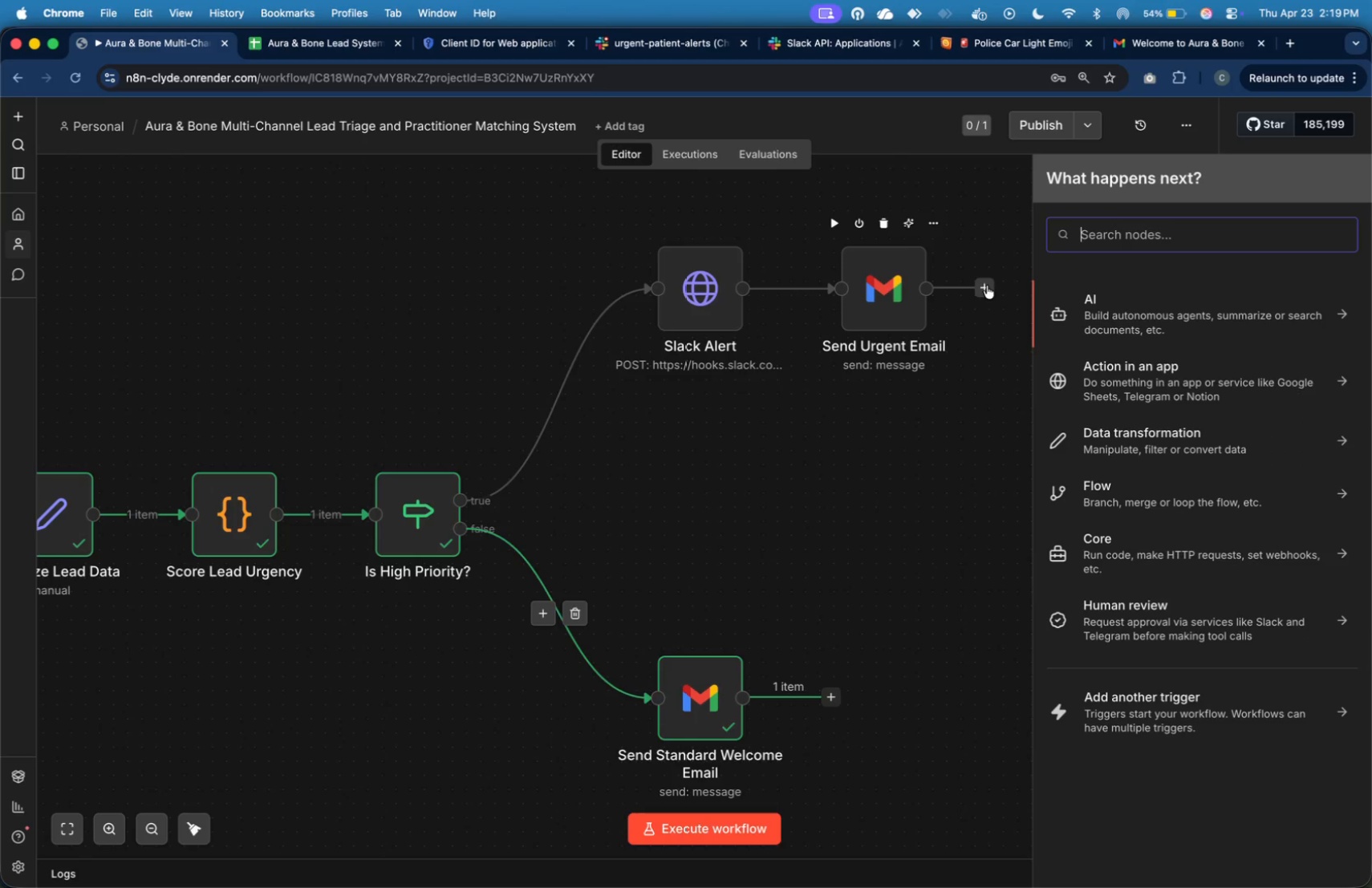 
type(code)
 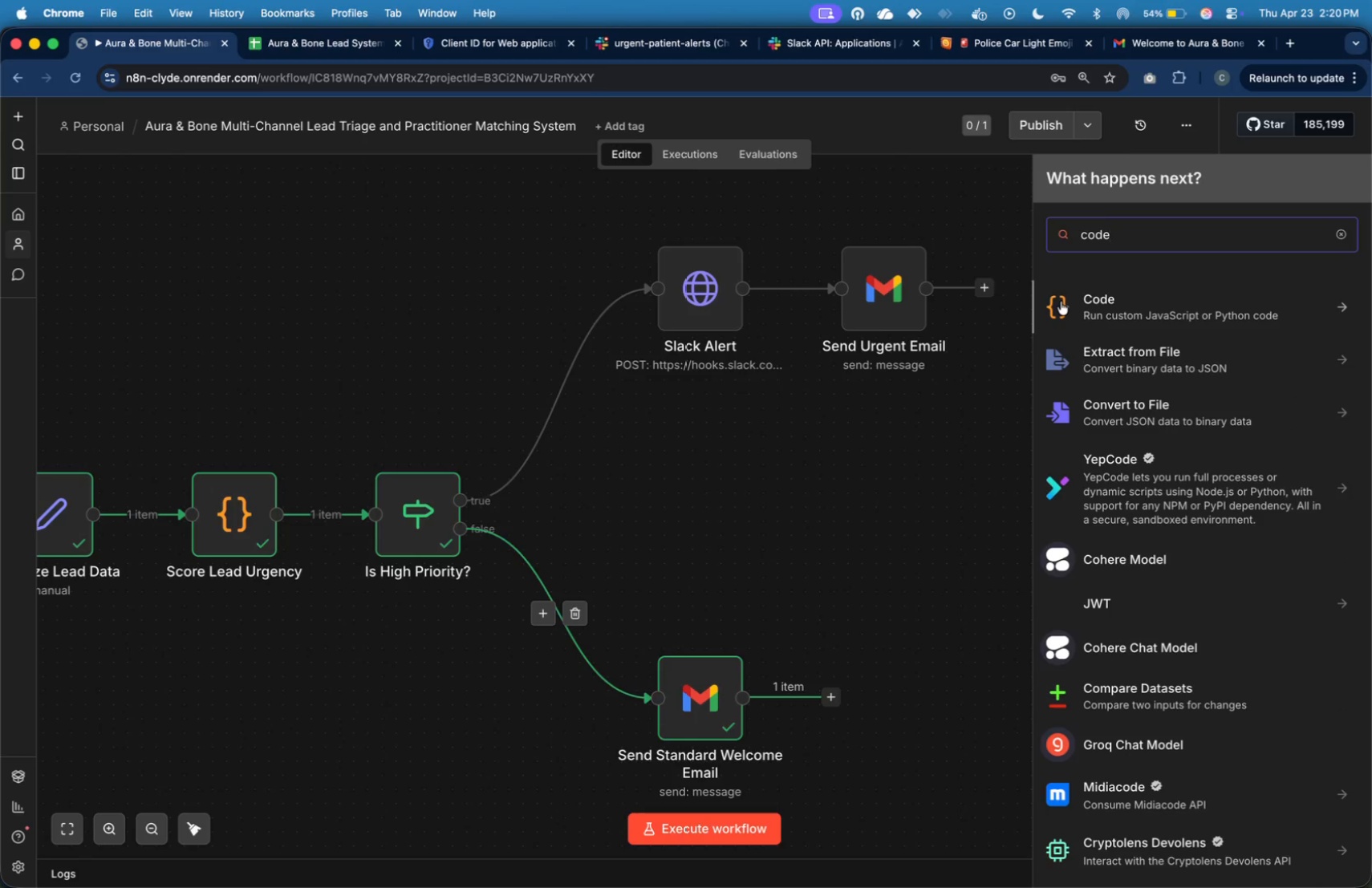 
left_click([1061, 302])
 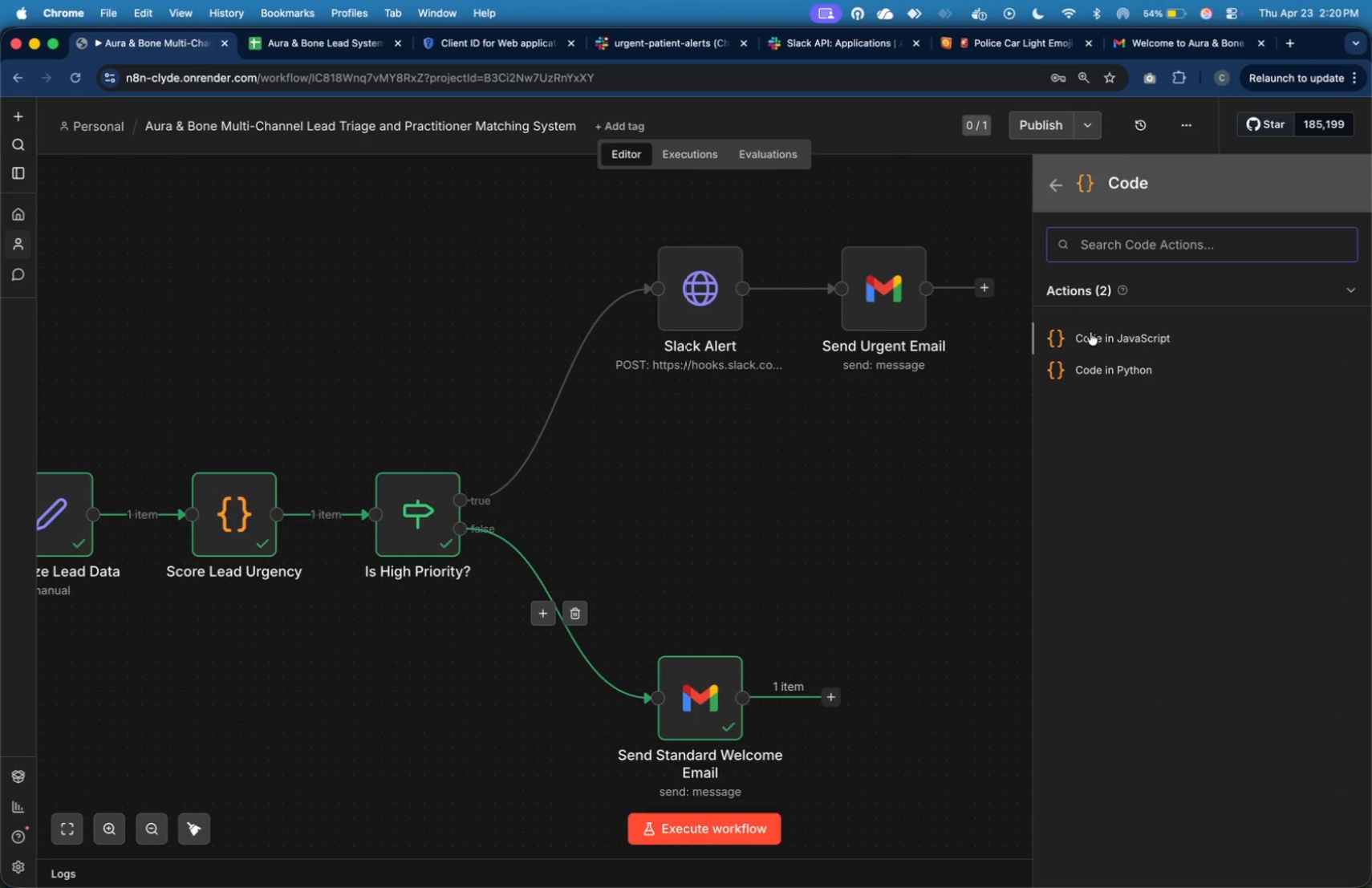 
left_click([1091, 333])
 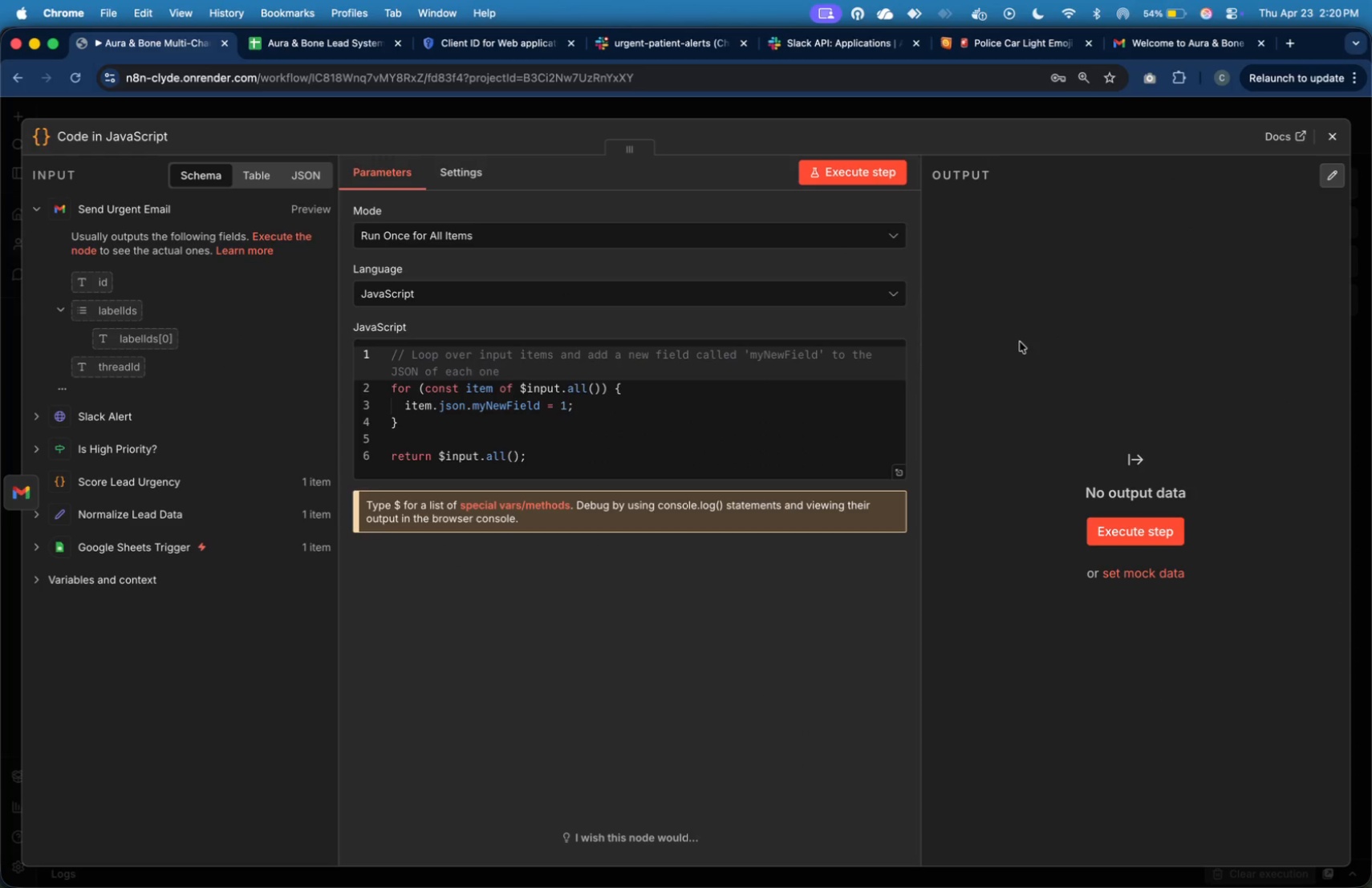 
left_click([741, 399])
 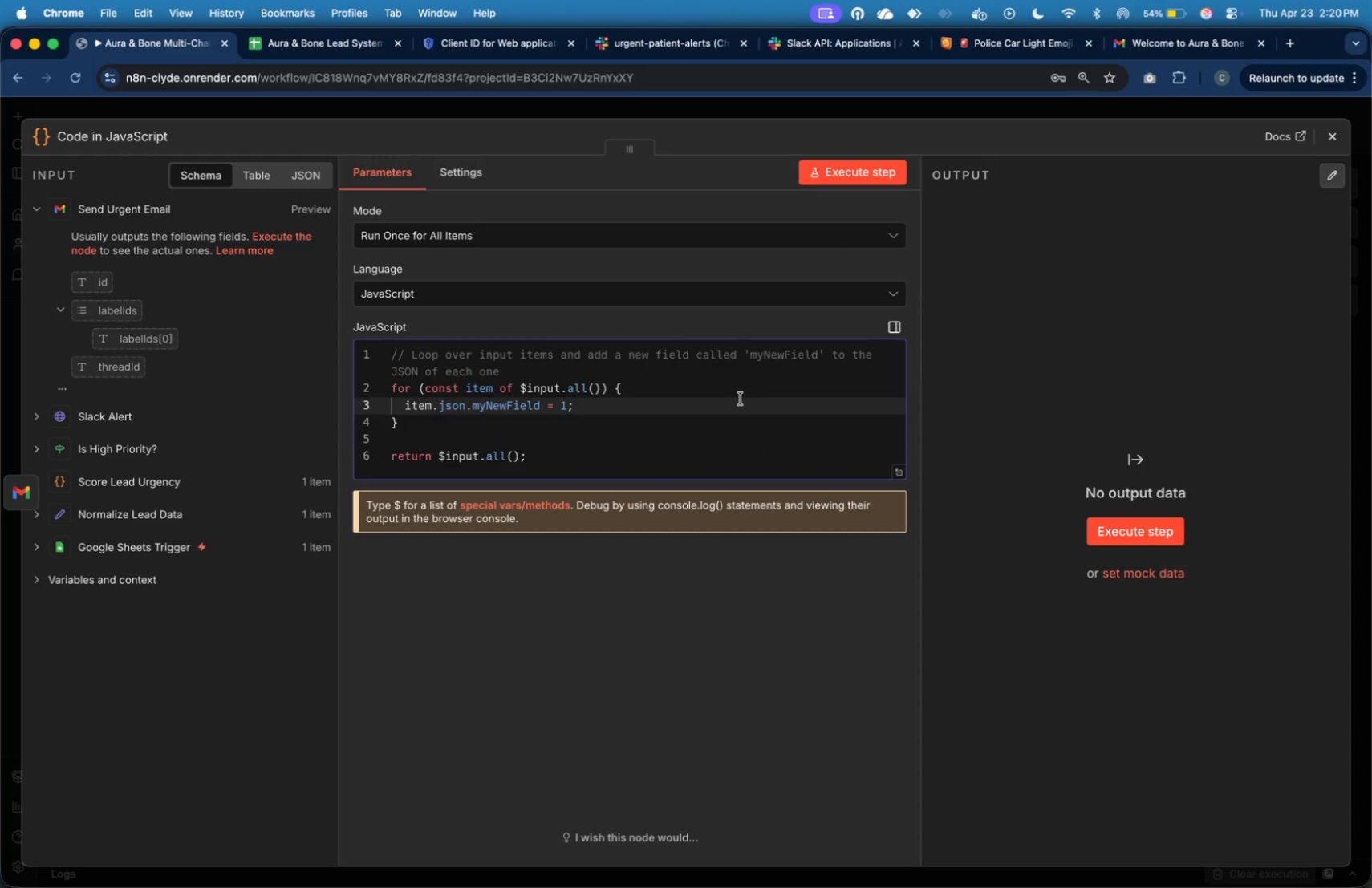 
key(Meta+A)
 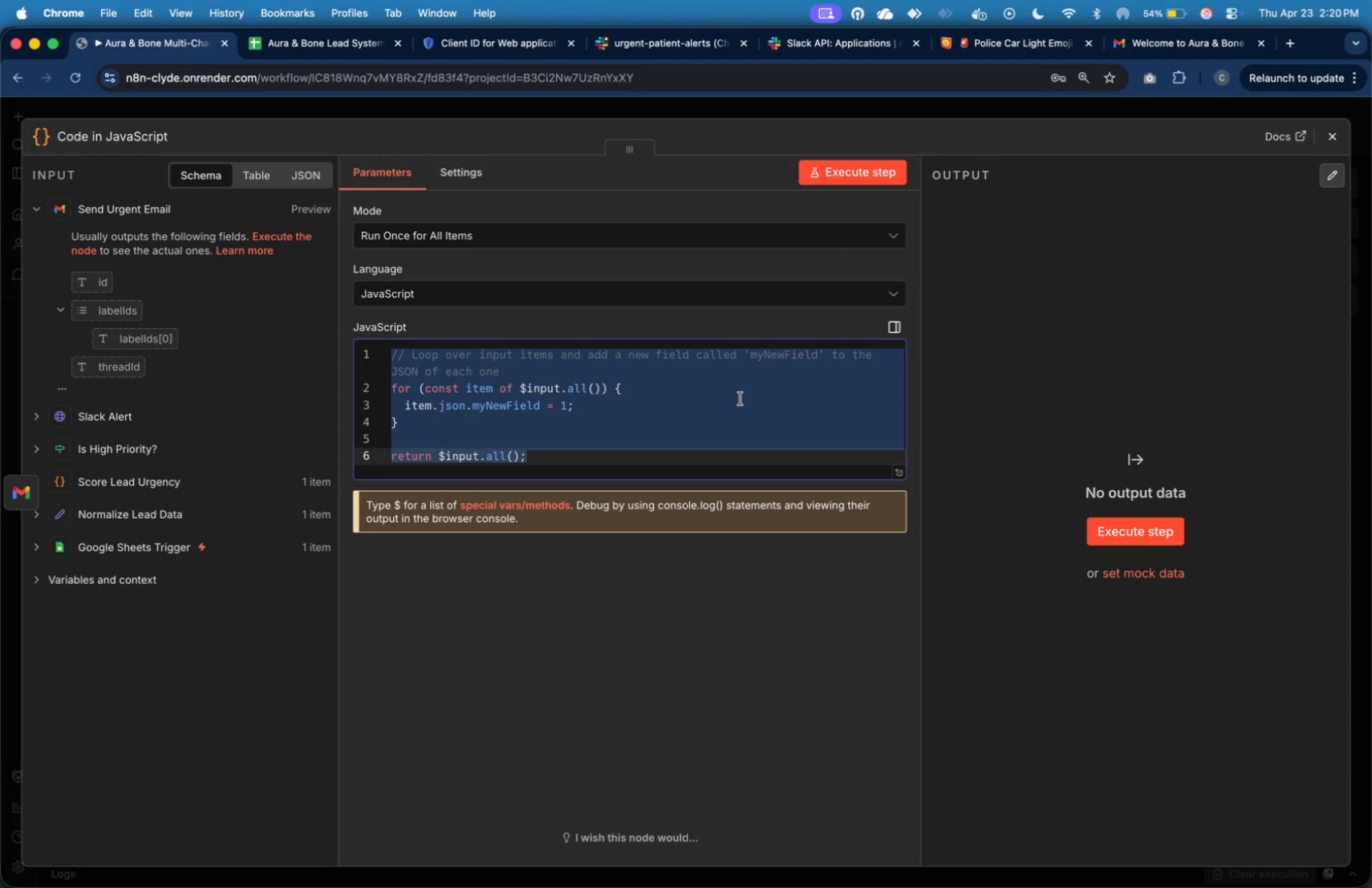 
type(ci)
 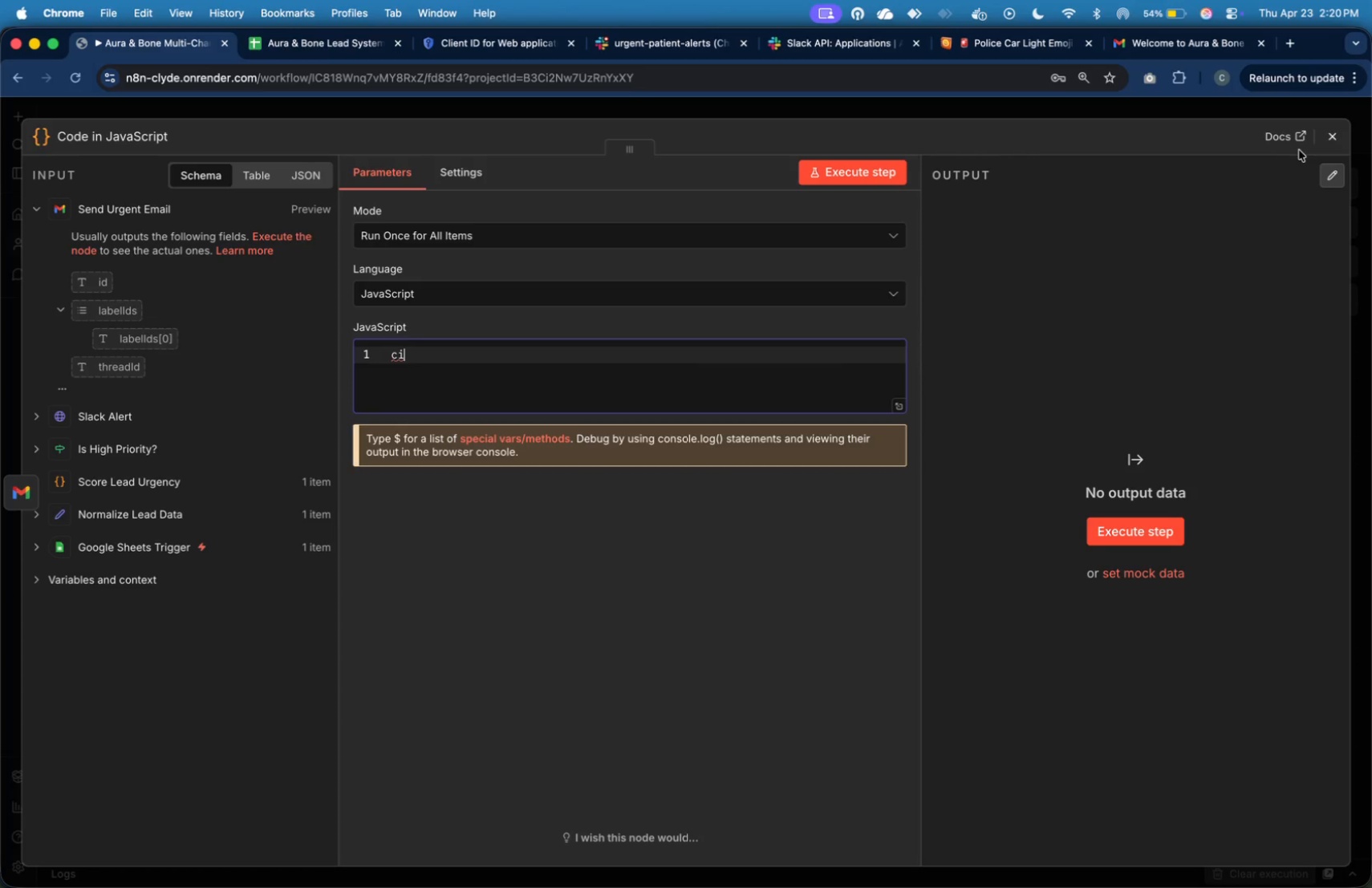 
left_click([1324, 142])
 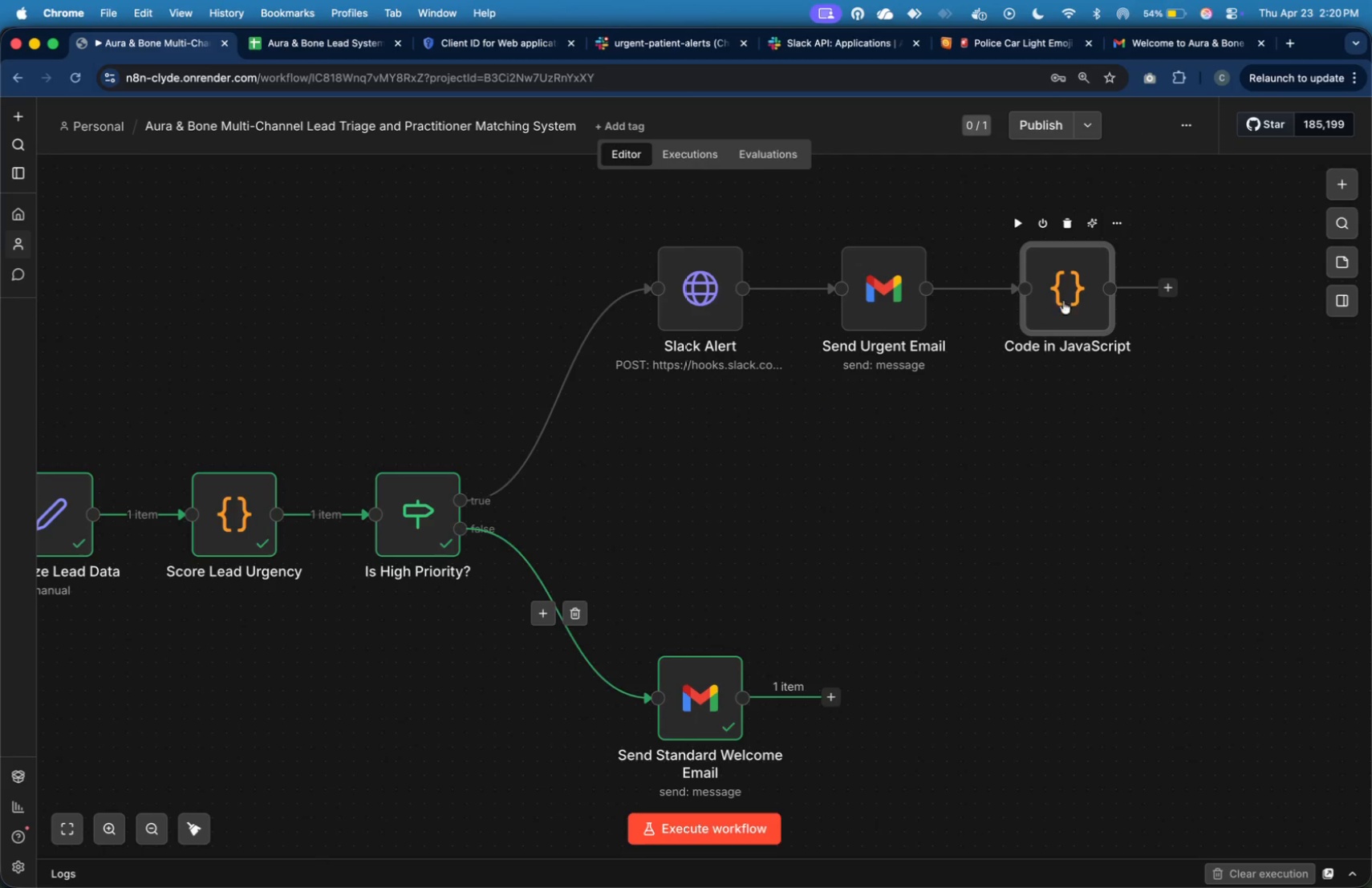 
left_click_drag(start_coordinate=[1066, 286], to_coordinate=[1099, 465])
 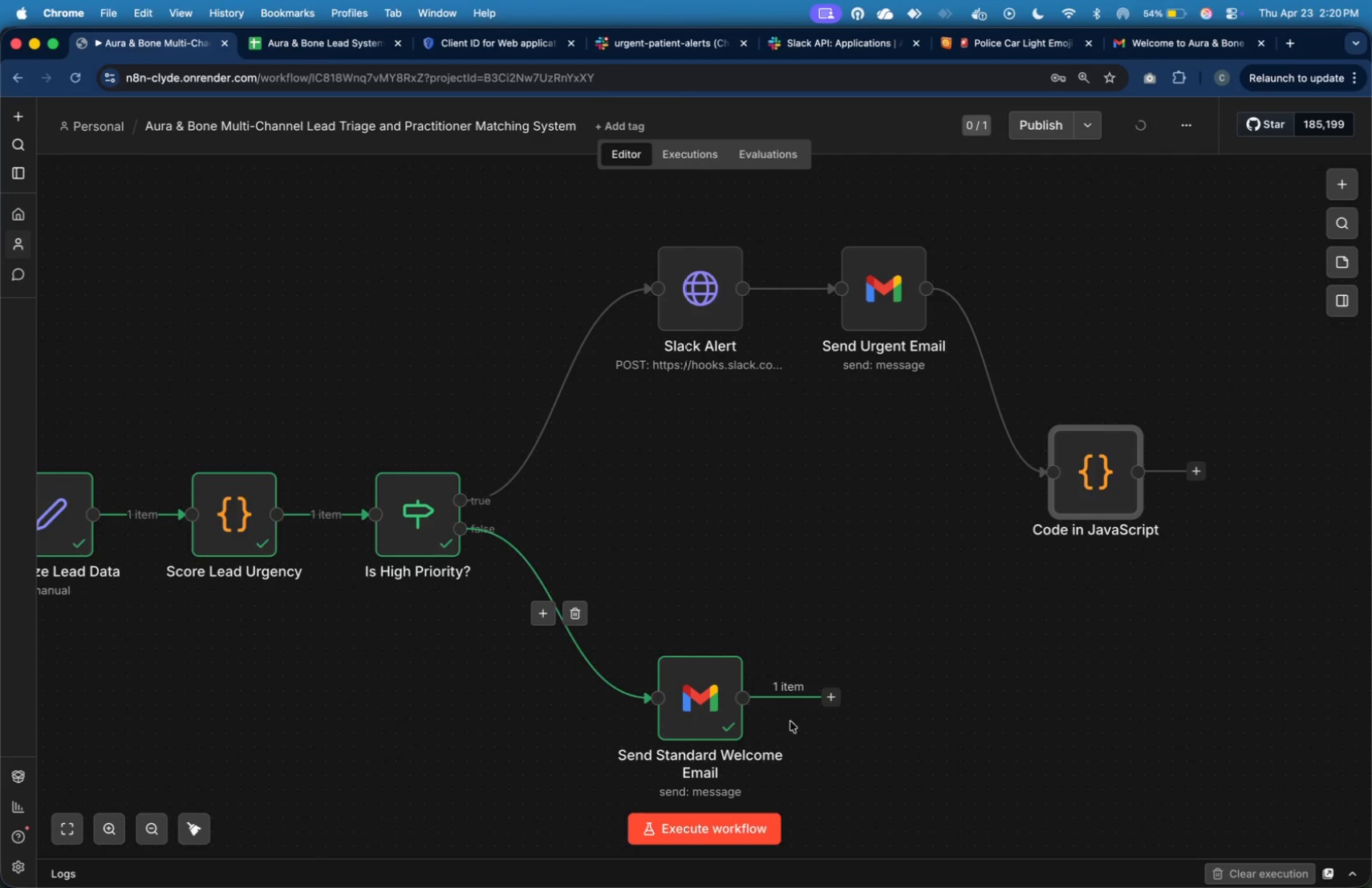 
left_click_drag(start_coordinate=[834, 703], to_coordinate=[1024, 494])
 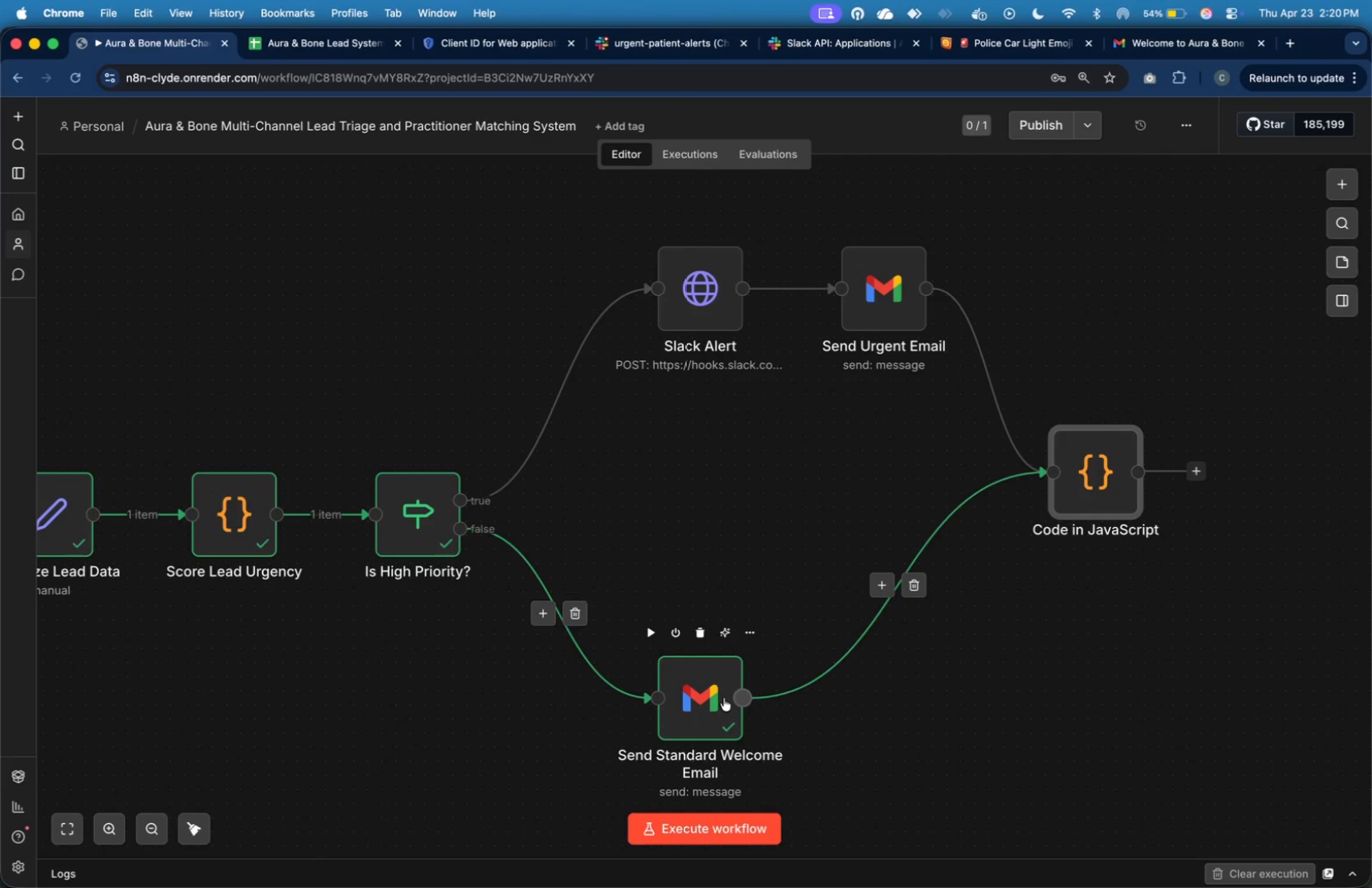 
left_click_drag(start_coordinate=[723, 698], to_coordinate=[826, 708])
 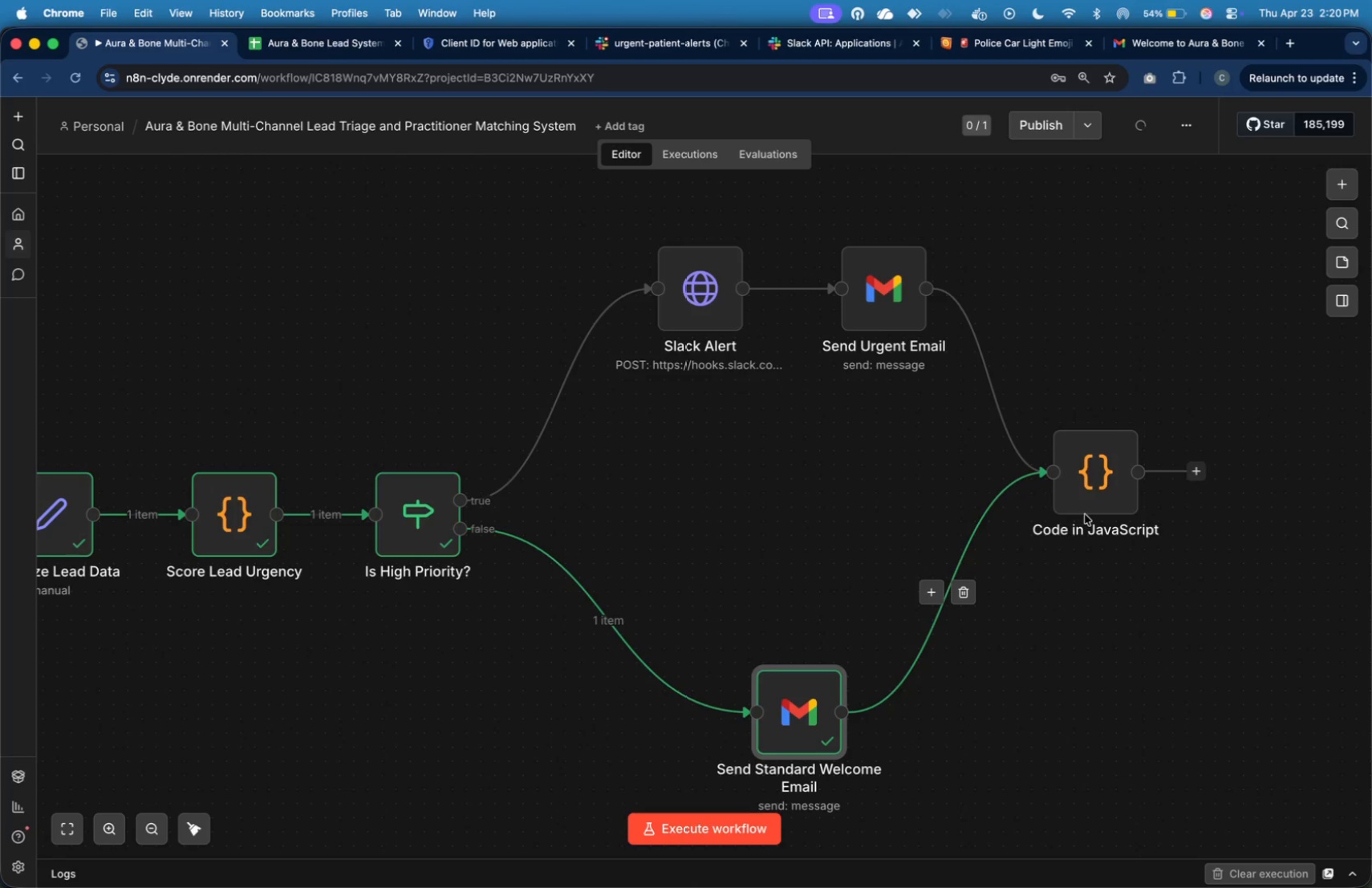 
mouse_move([1112, 485])
 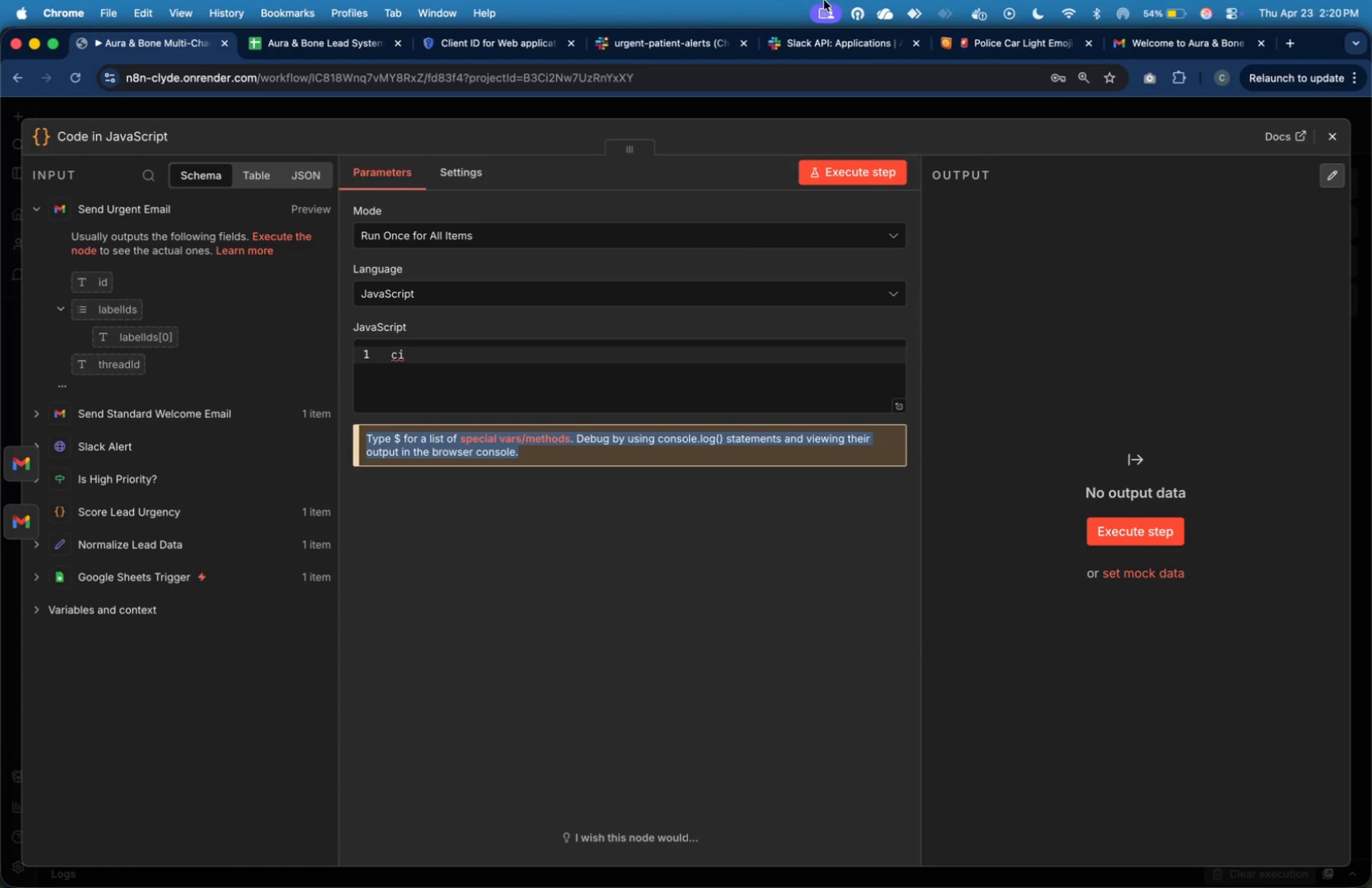 
wait(7.24)
 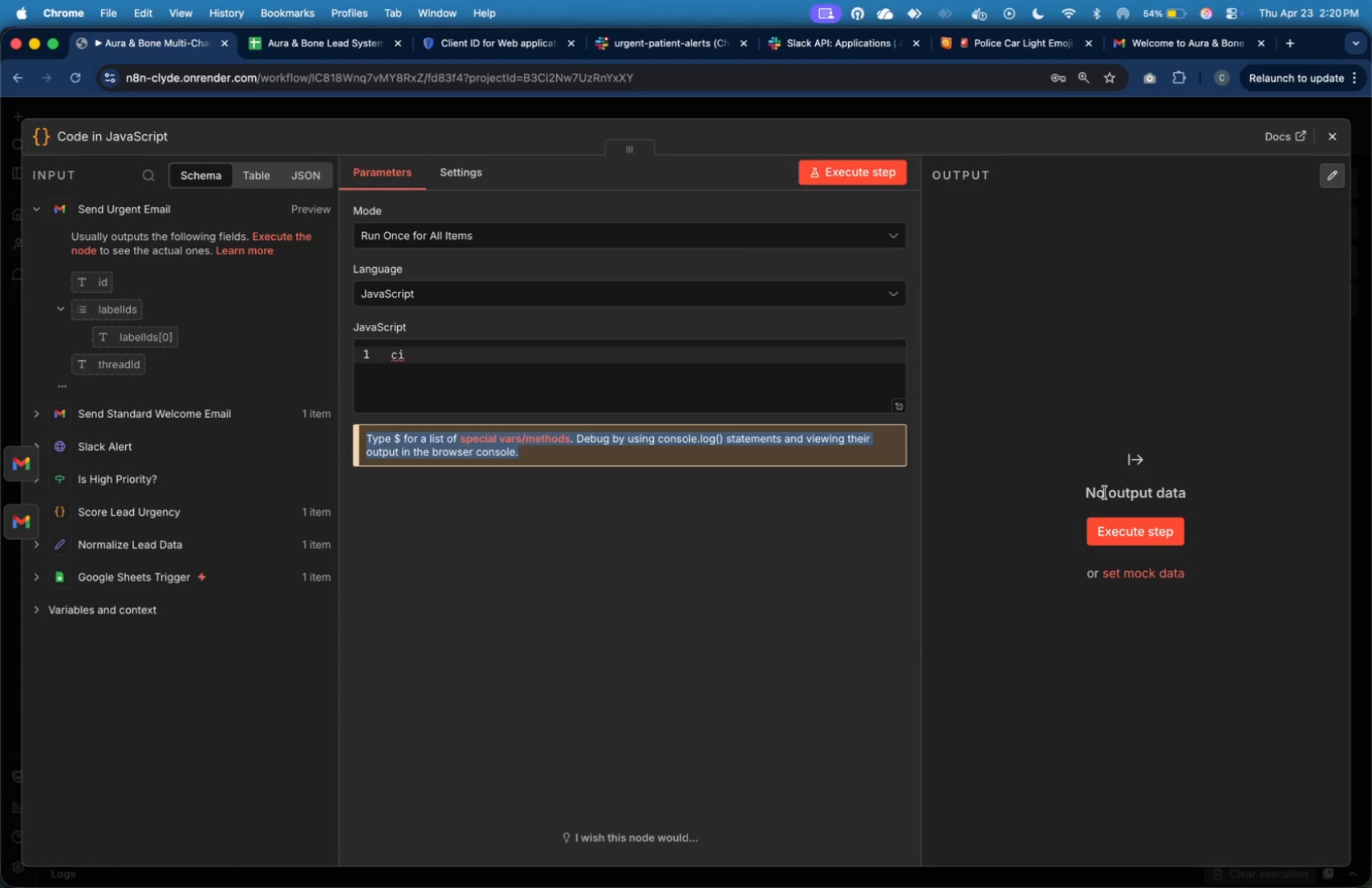 
left_click([146, 133])